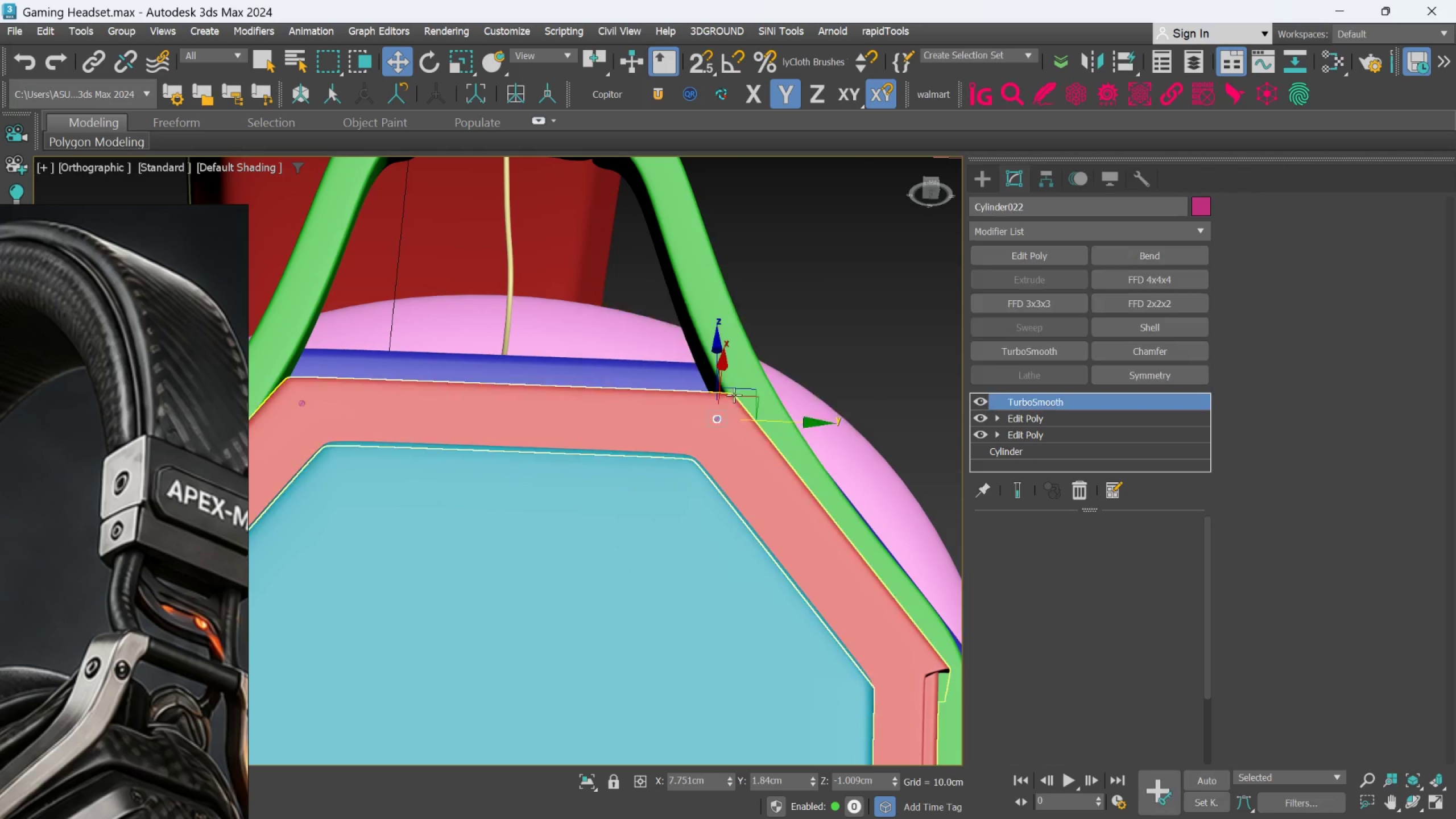 
scroll: coordinate [701, 449], scroll_direction: up, amount: 6.0
 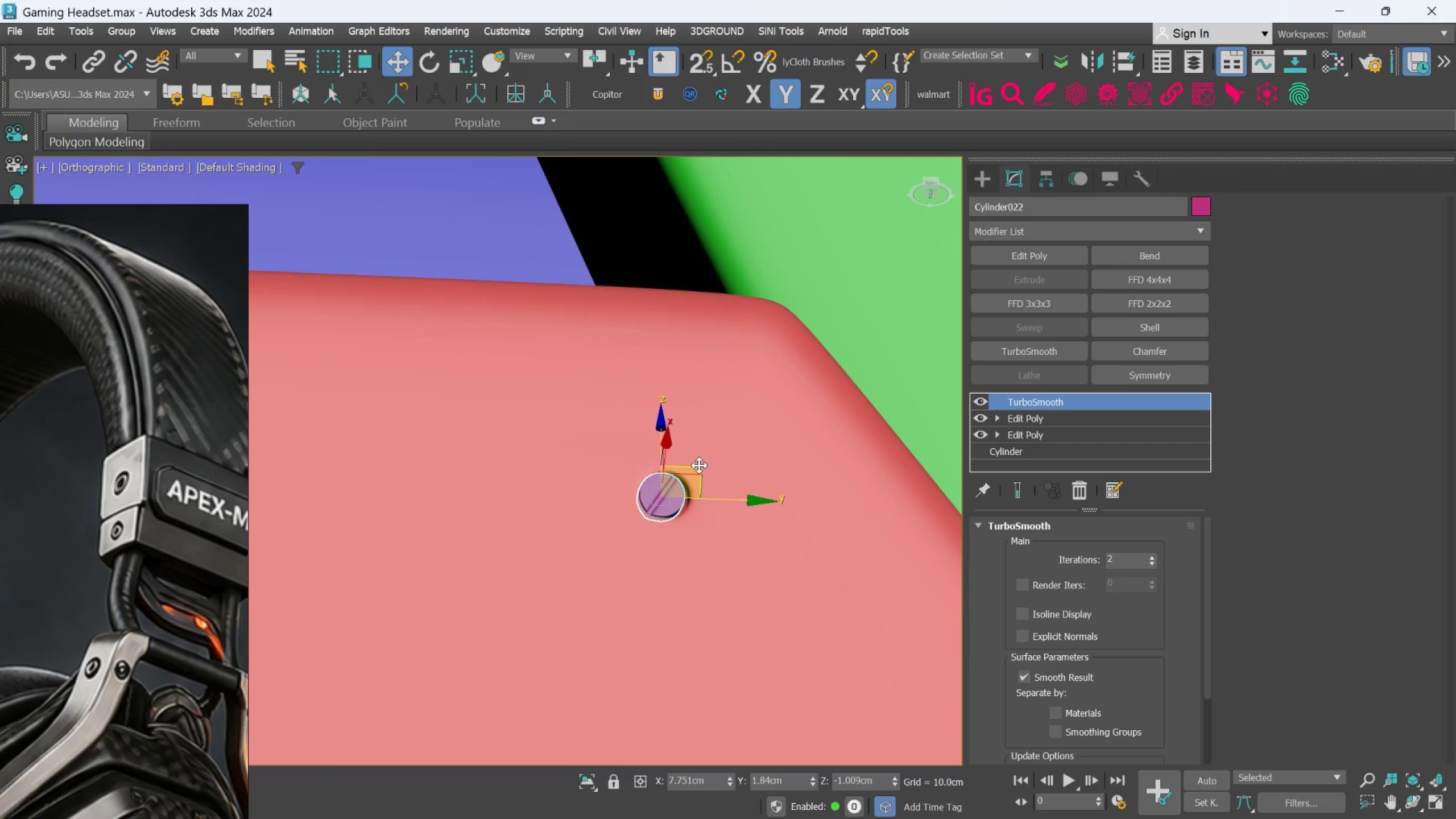 
left_click_drag(start_coordinate=[700, 466], to_coordinate=[705, 465])
 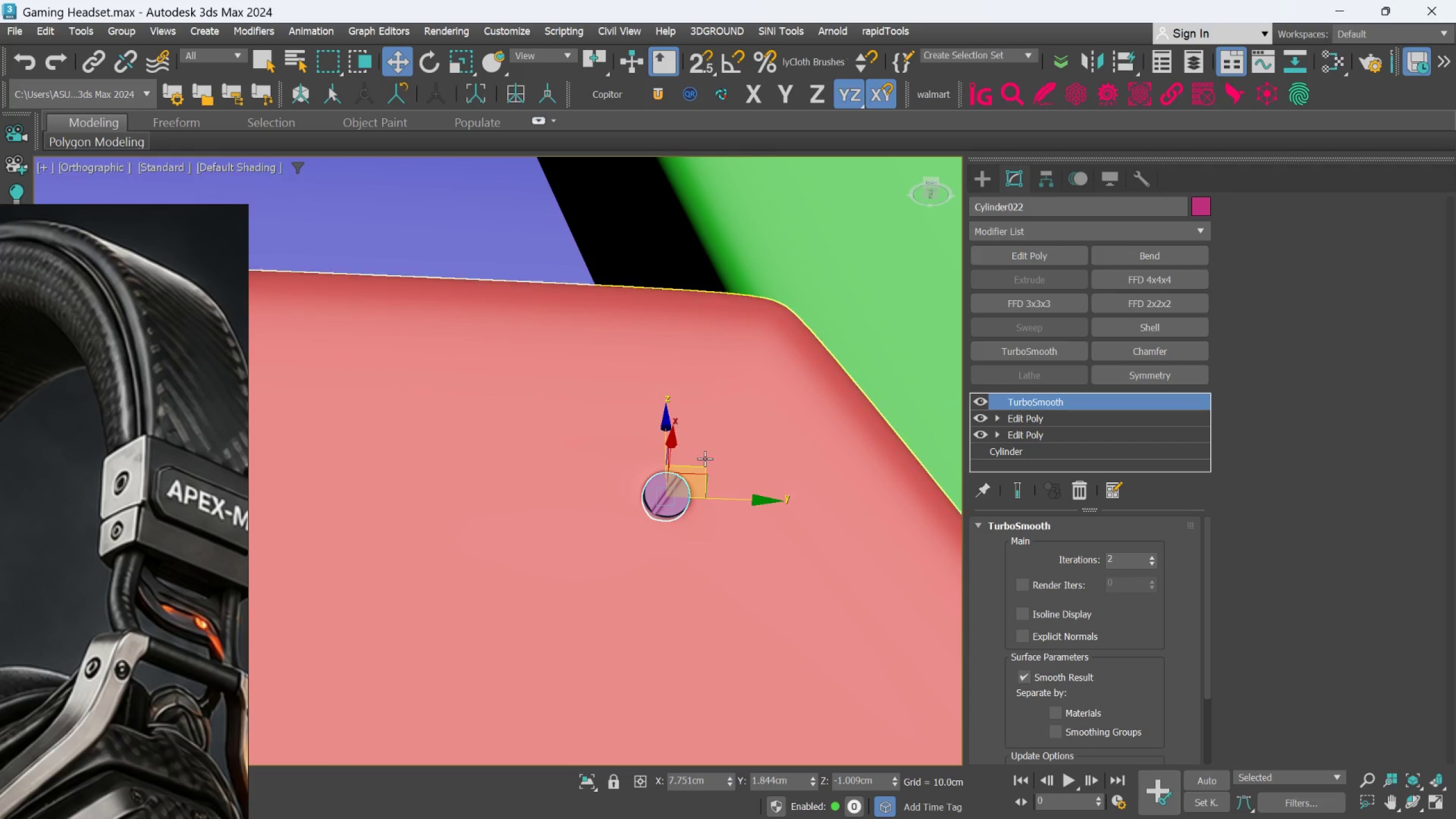 
hold_key(key=AltLeft, duration=1.26)
 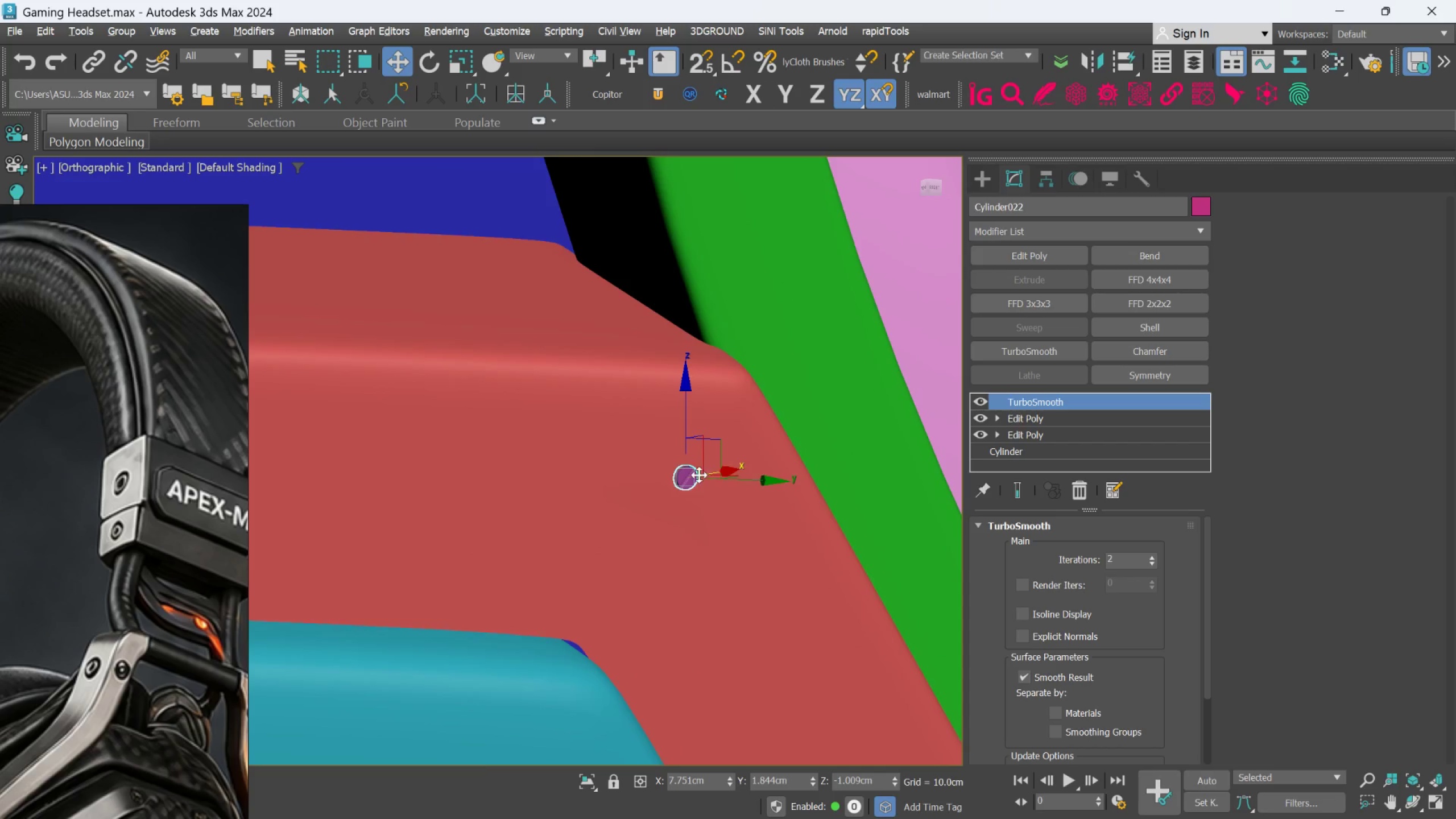 
scroll: coordinate [705, 457], scroll_direction: down, amount: 2.0
 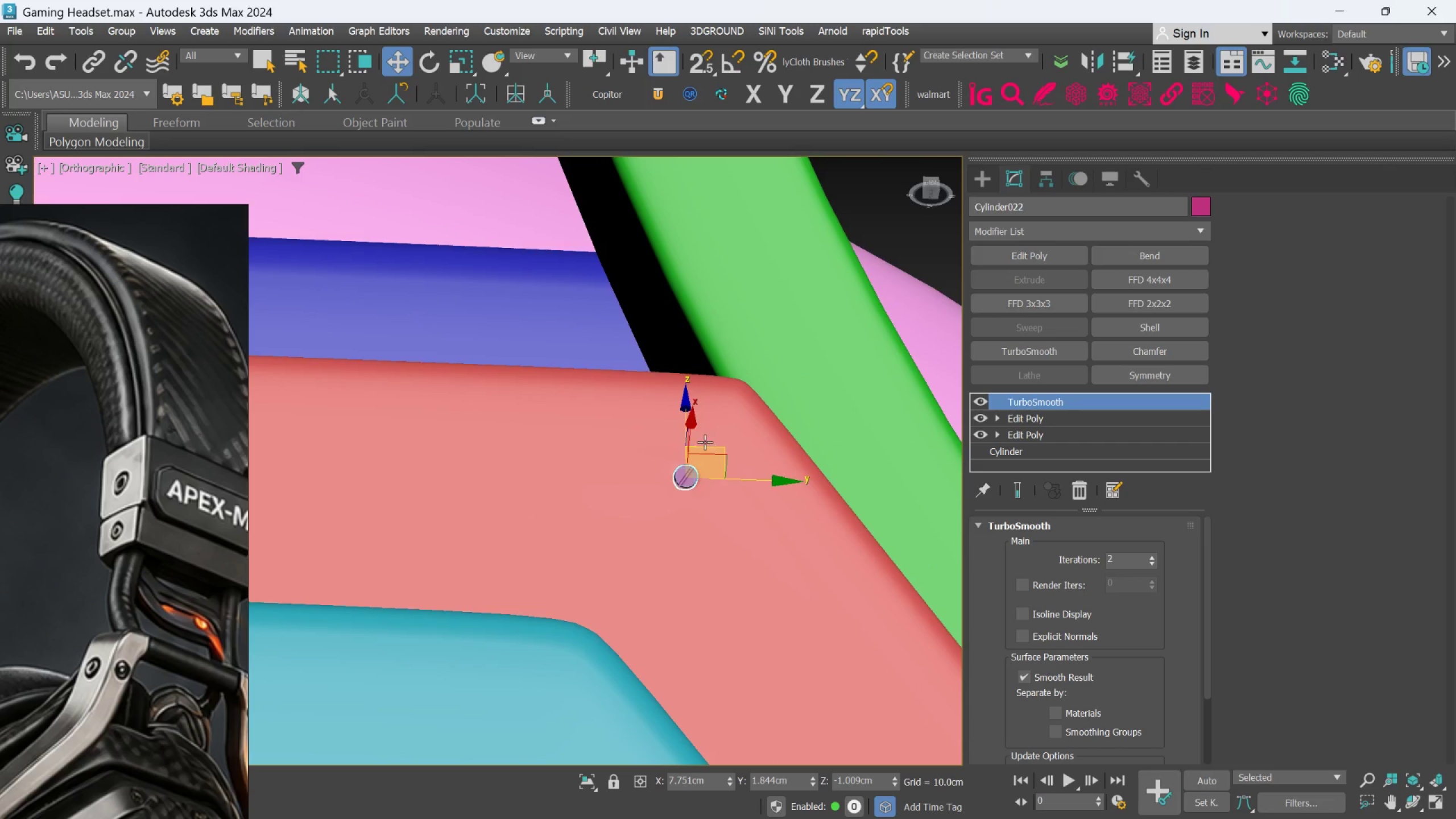 
hold_key(key=AltLeft, duration=1.19)
 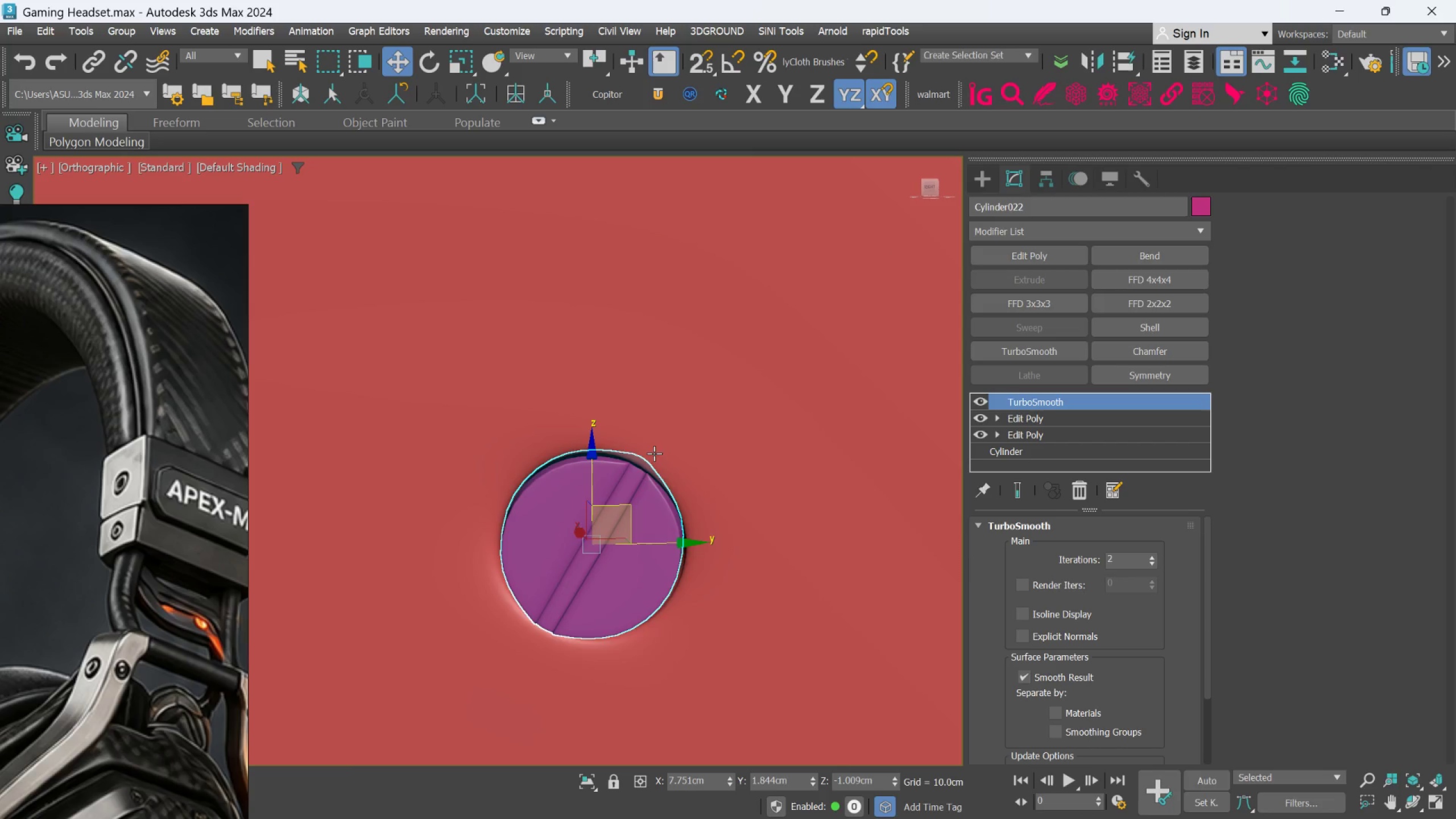 
scroll: coordinate [697, 464], scroll_direction: up, amount: 6.0
 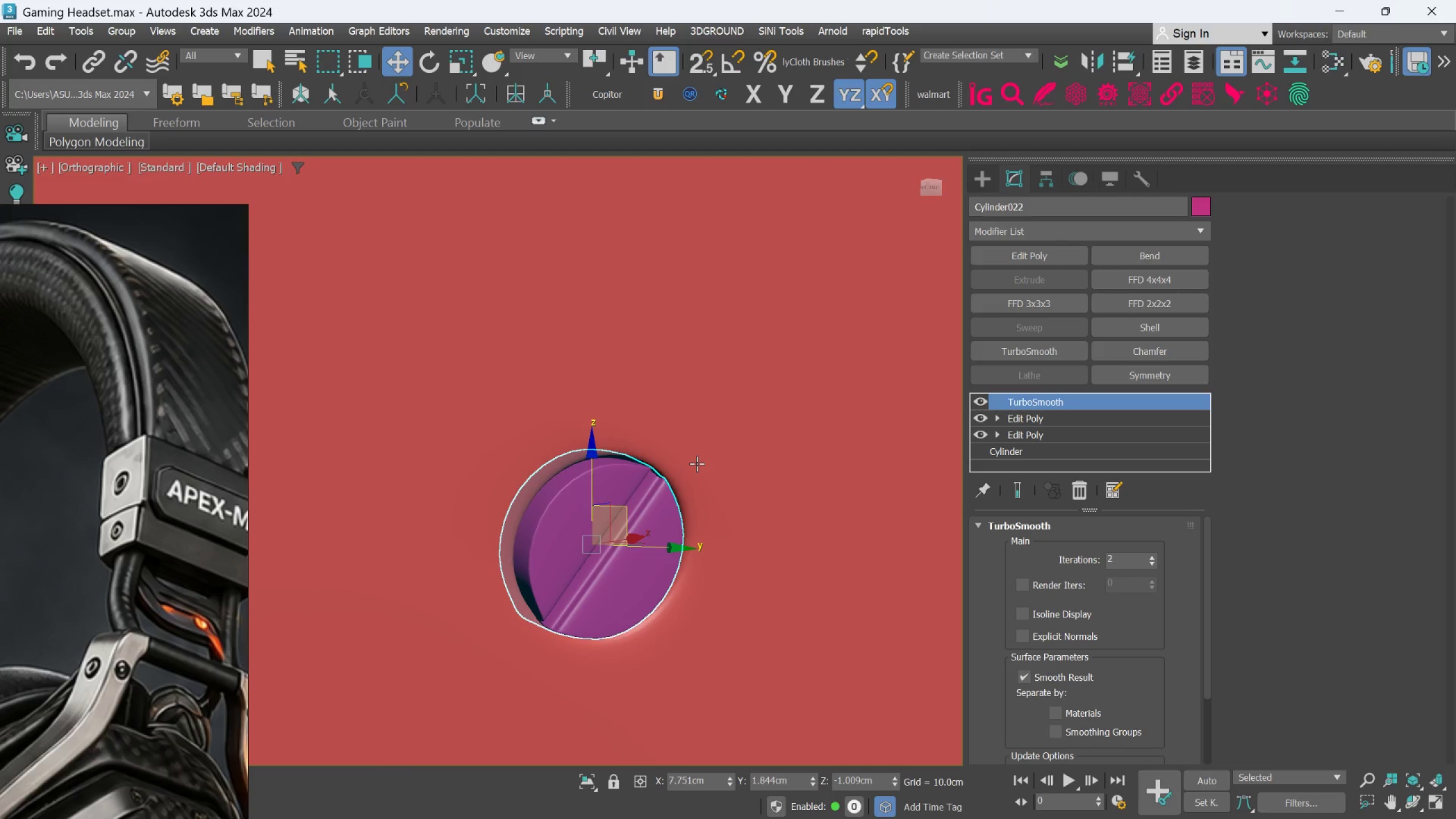 
scroll: coordinate [721, 392], scroll_direction: down, amount: 22.0
 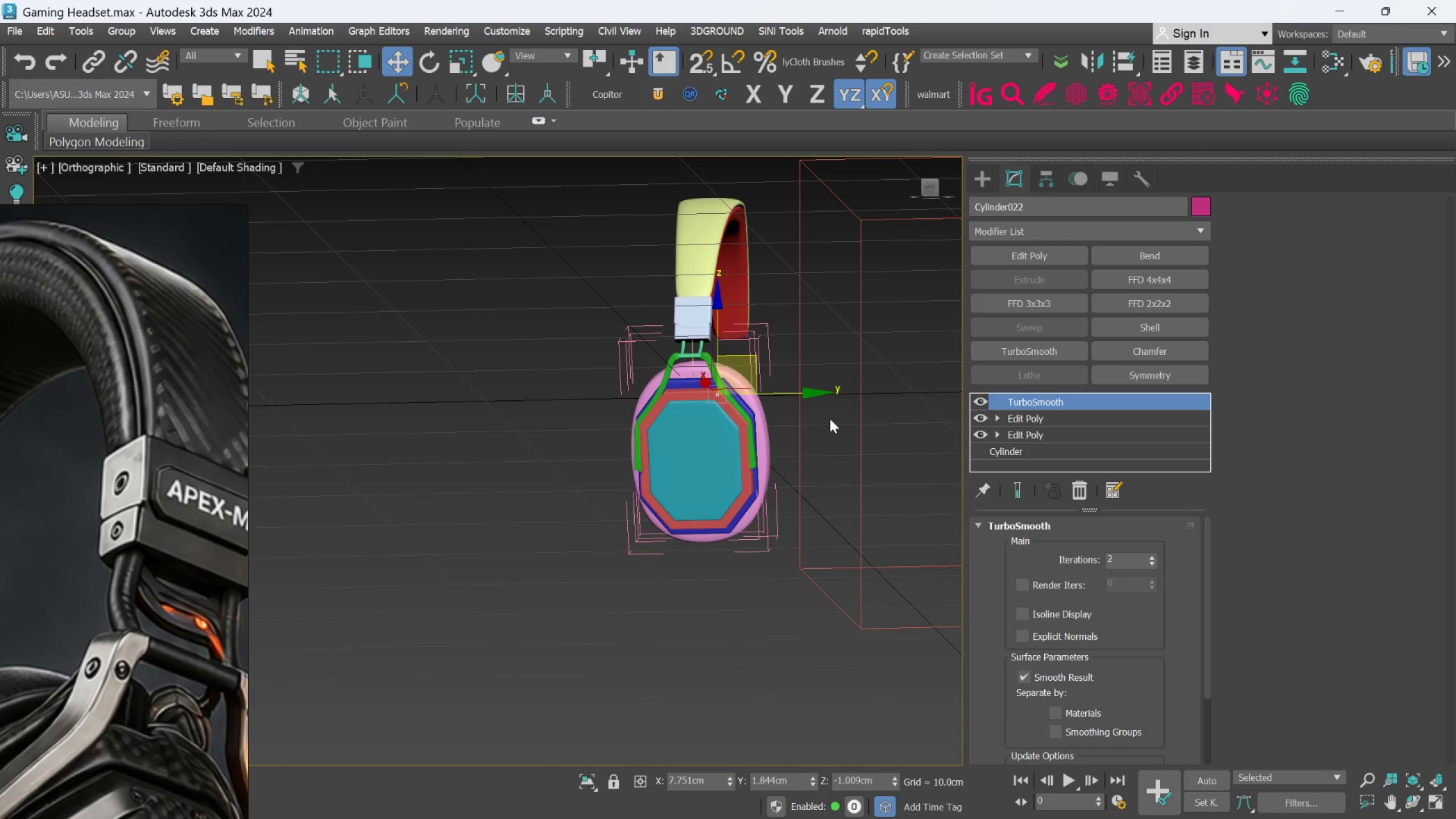 
left_click([828, 417])
 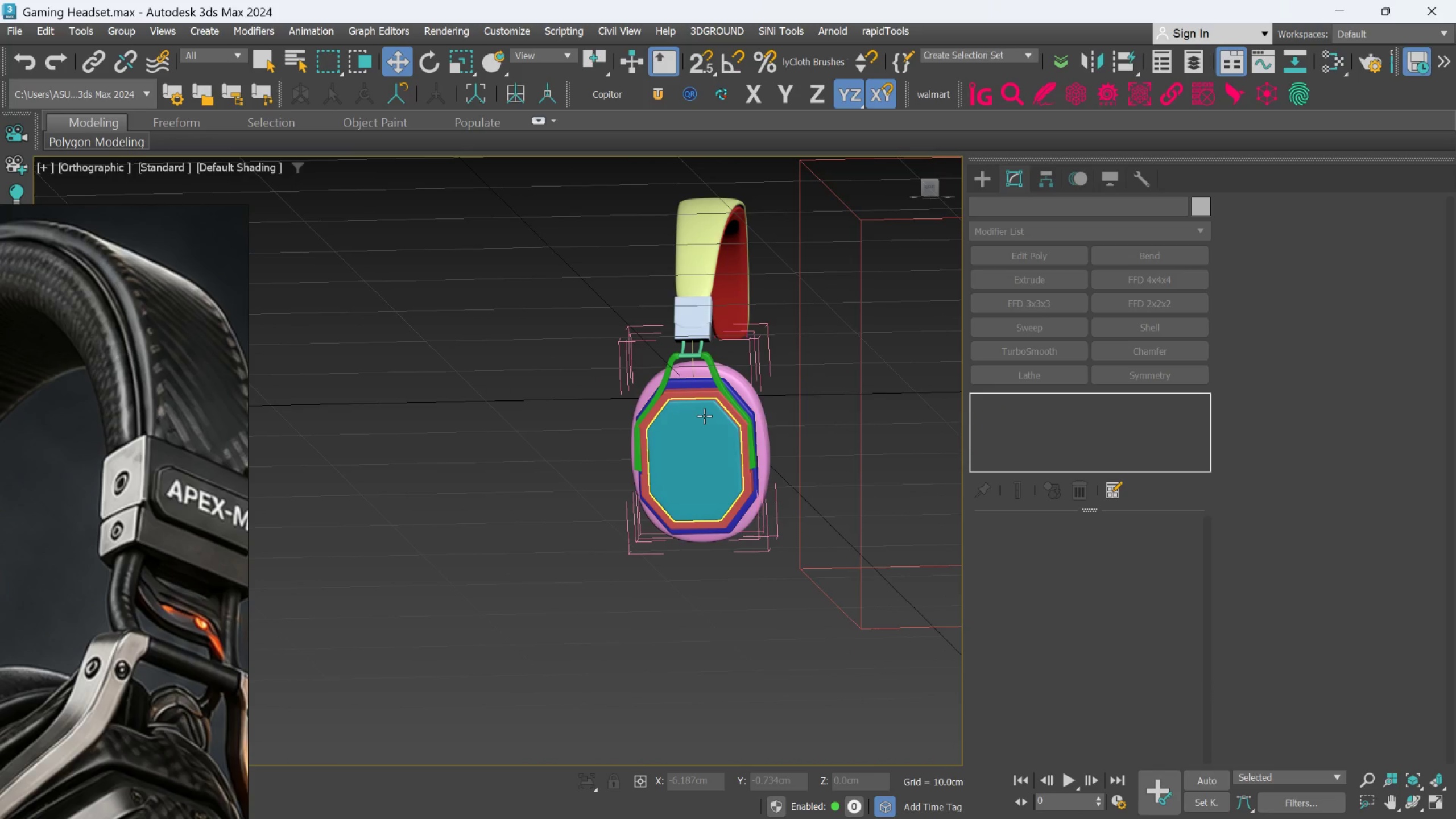 
left_click([704, 416])
 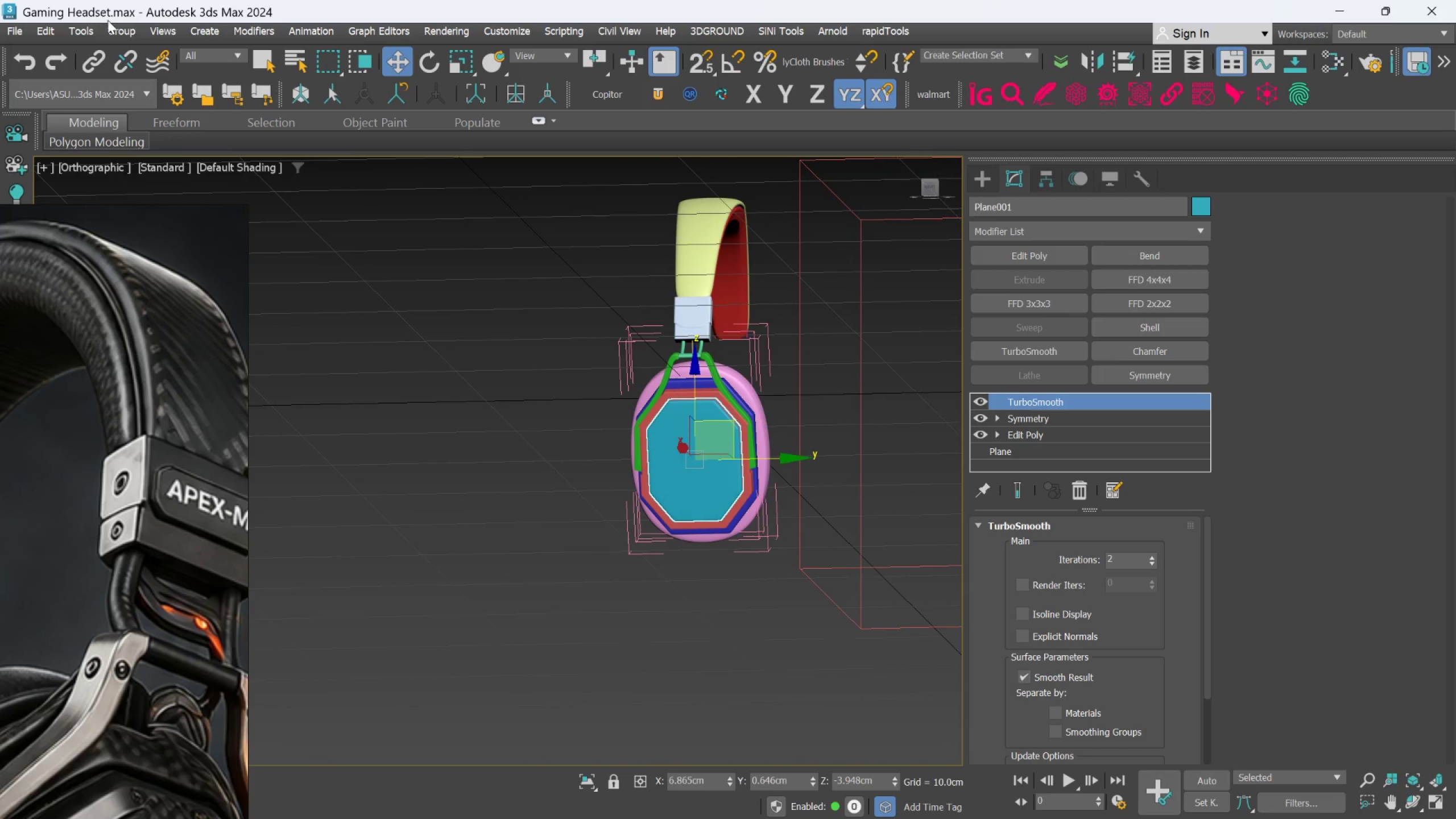 
left_click([112, 26])
 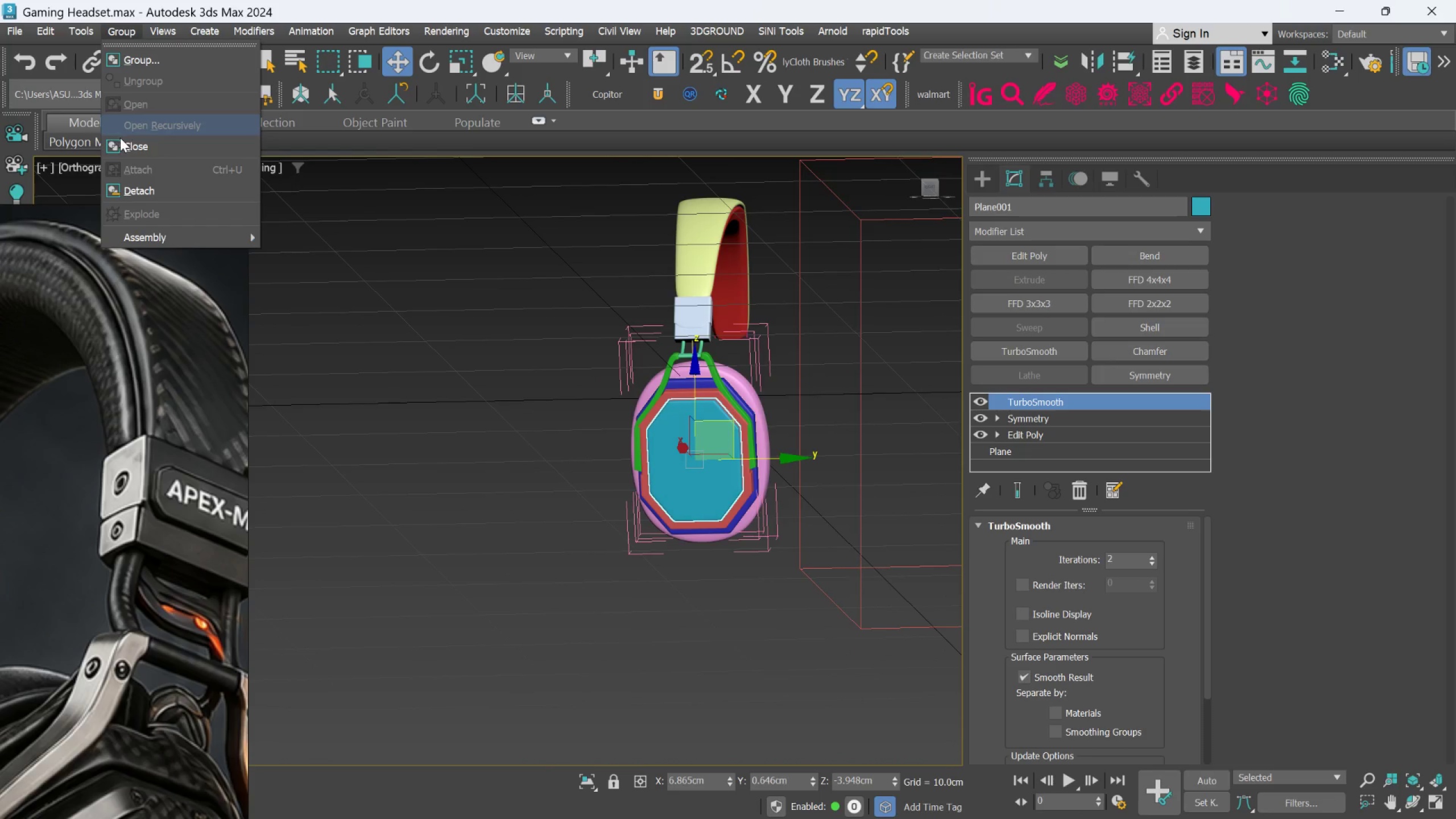 
left_click([121, 138])
 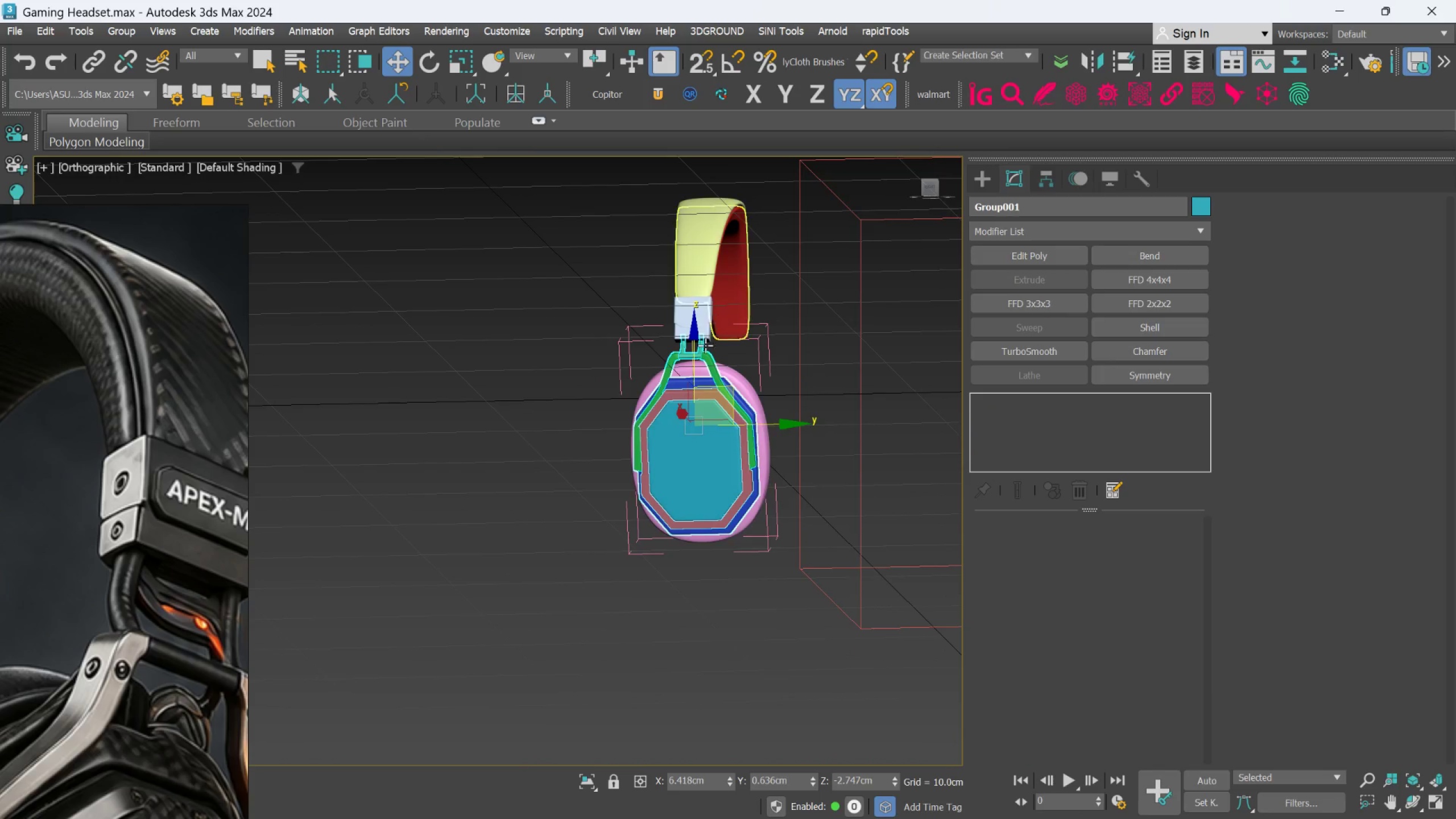 
scroll: coordinate [652, 385], scroll_direction: up, amount: 1.0
 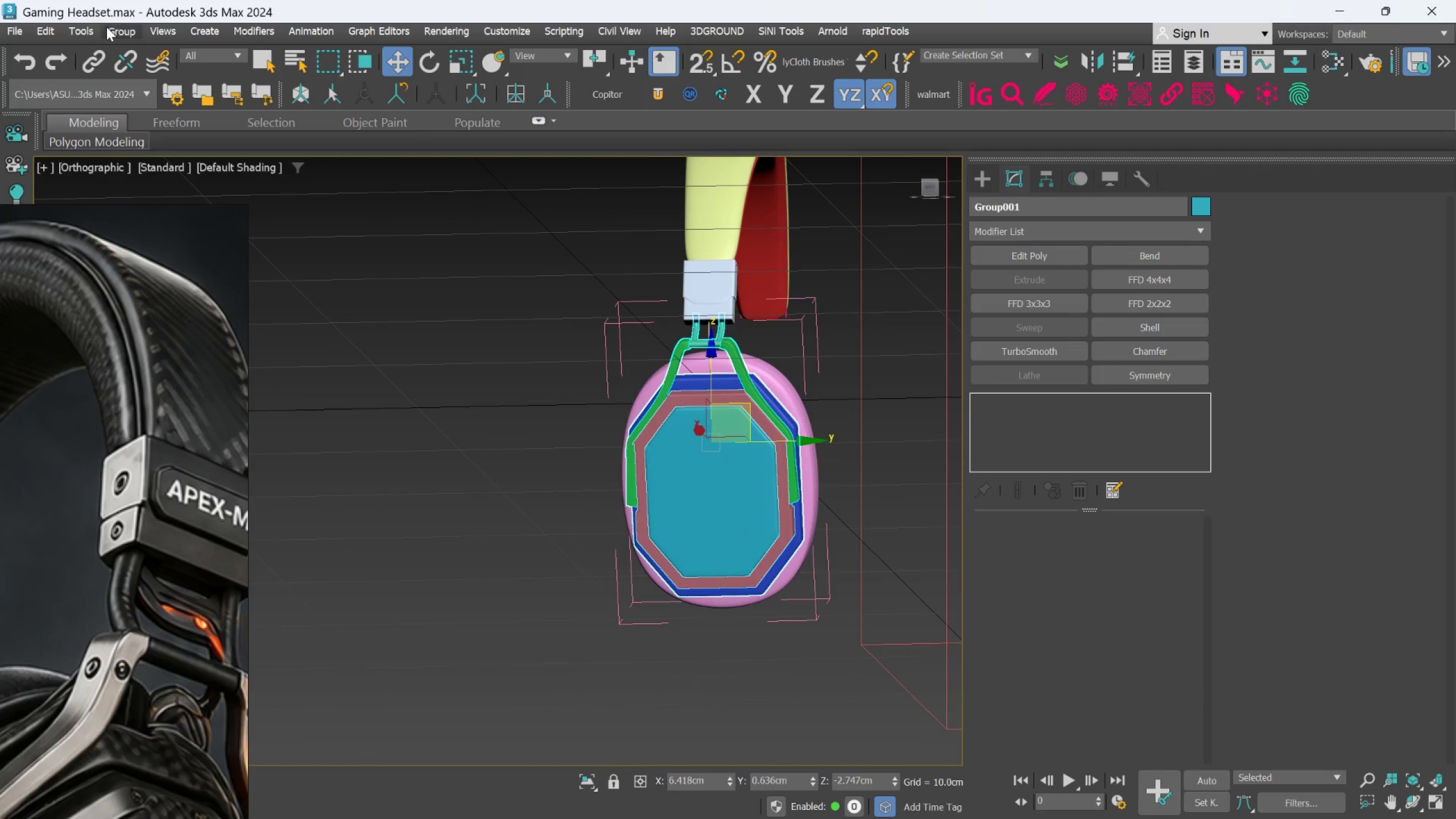 
left_click([116, 26])
 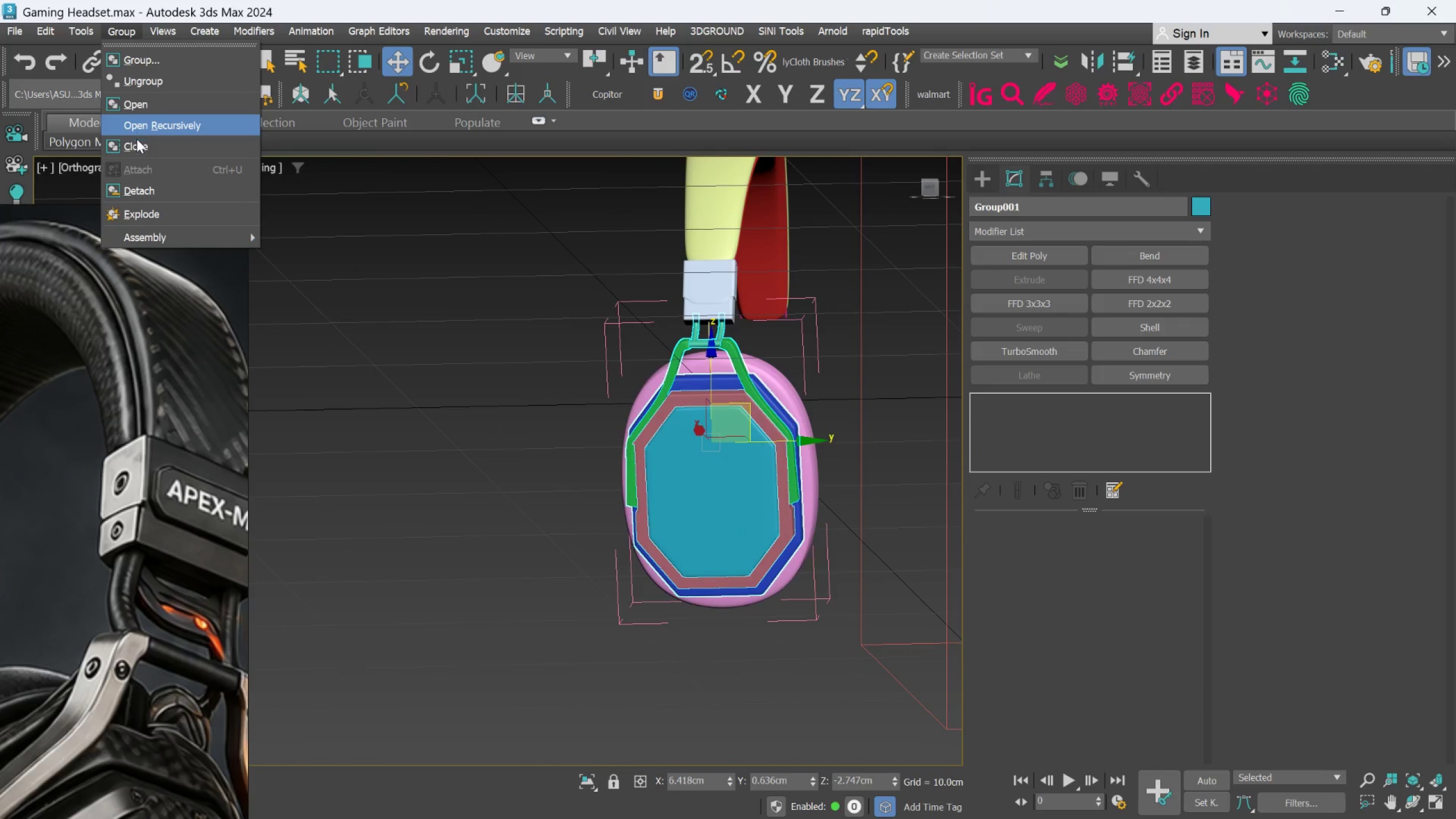 
left_click([135, 147])
 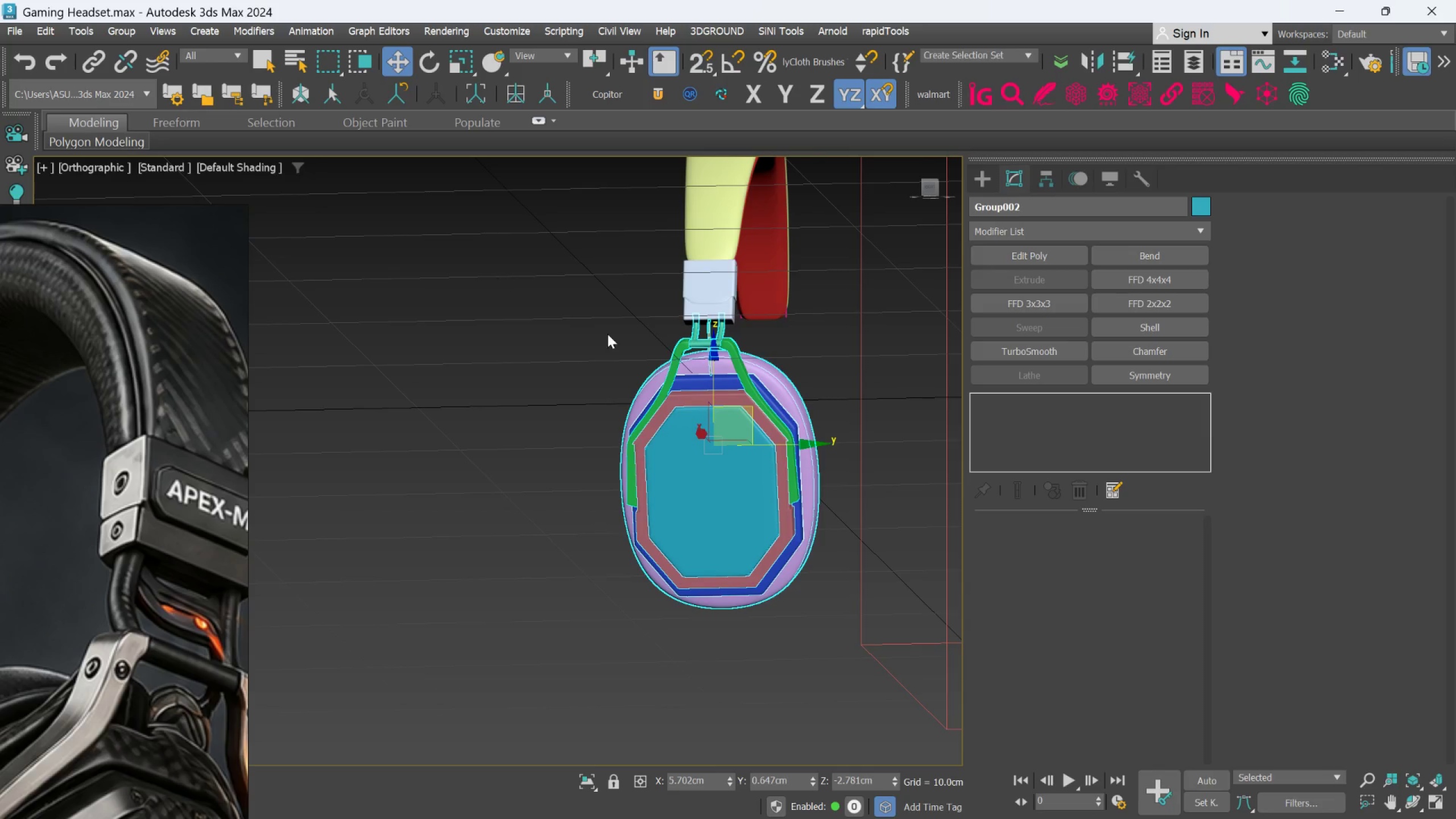 
scroll: coordinate [692, 381], scroll_direction: up, amount: 6.0
 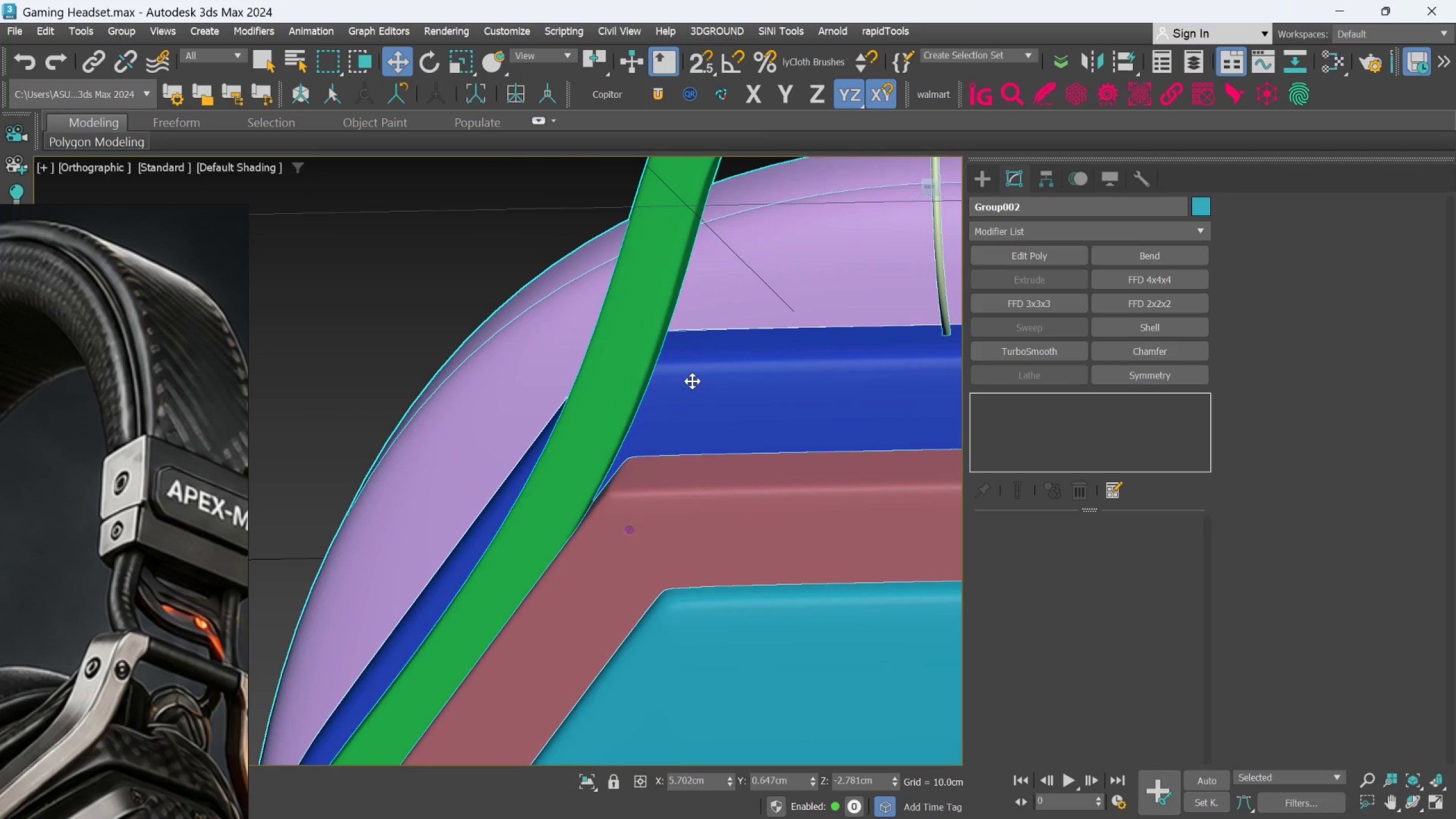 
scroll: coordinate [742, 319], scroll_direction: down, amount: 6.0
 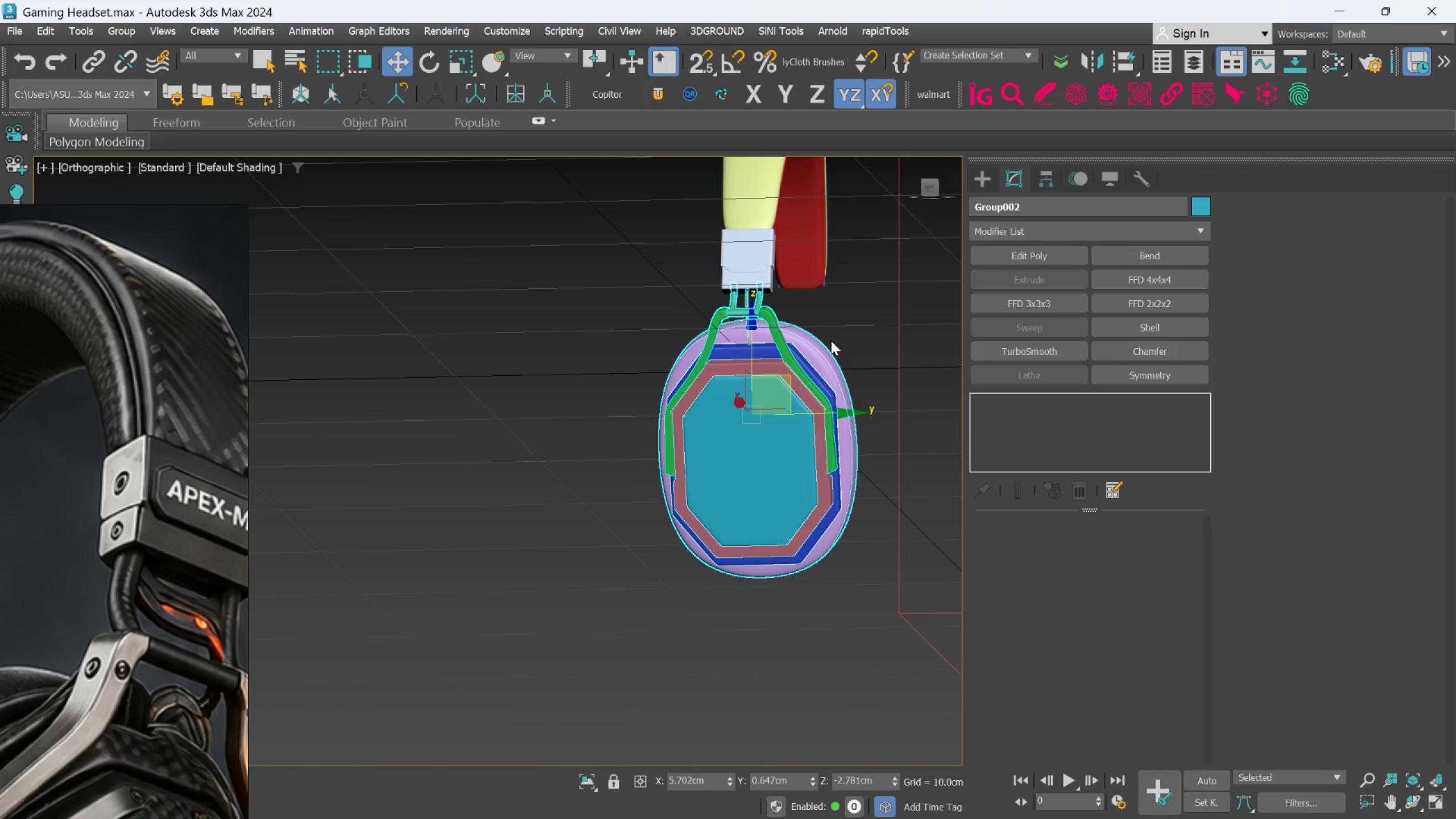 
hold_key(key=AltLeft, duration=0.72)
 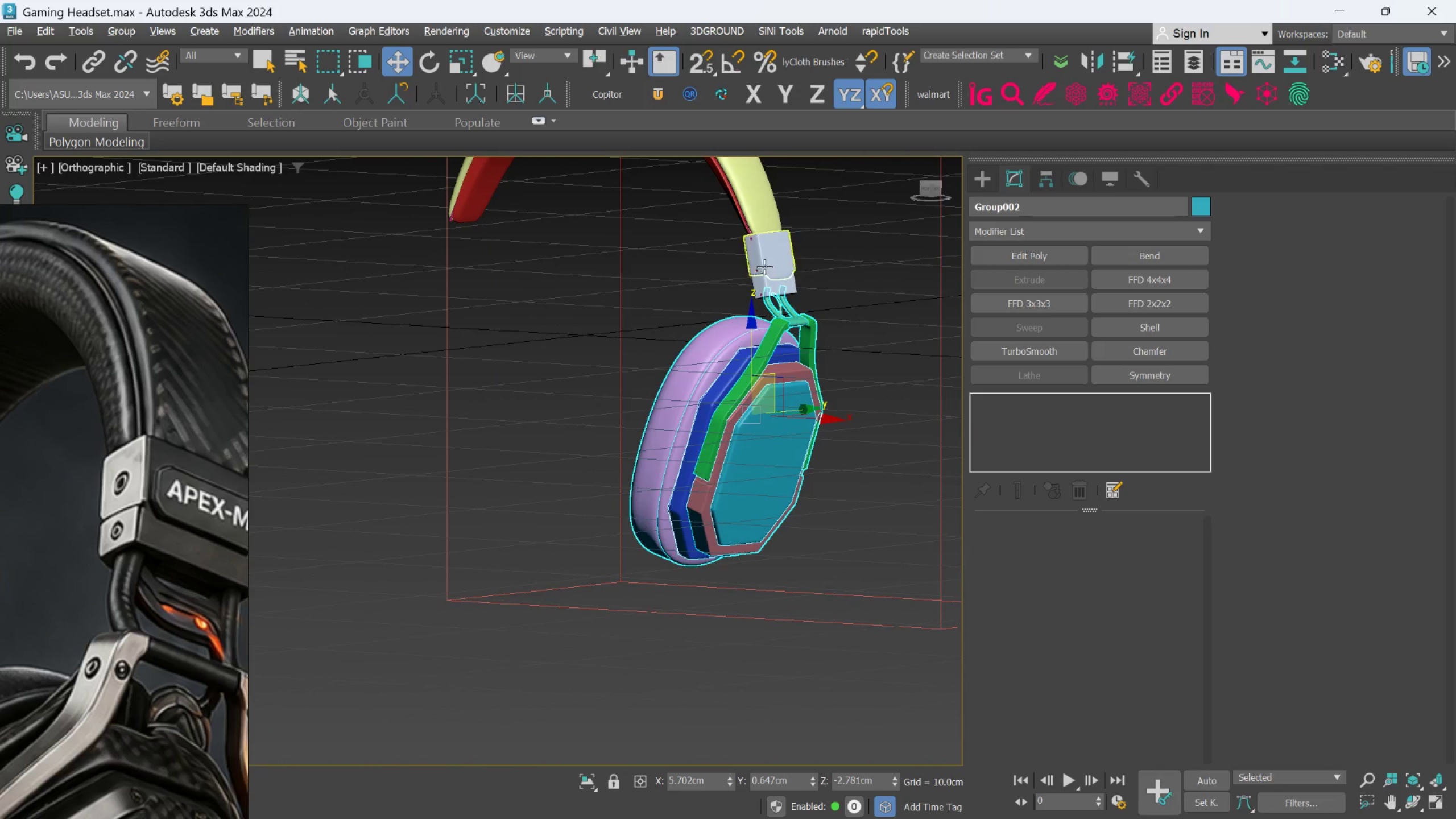 
scroll: coordinate [705, 180], scroll_direction: up, amount: 4.0
 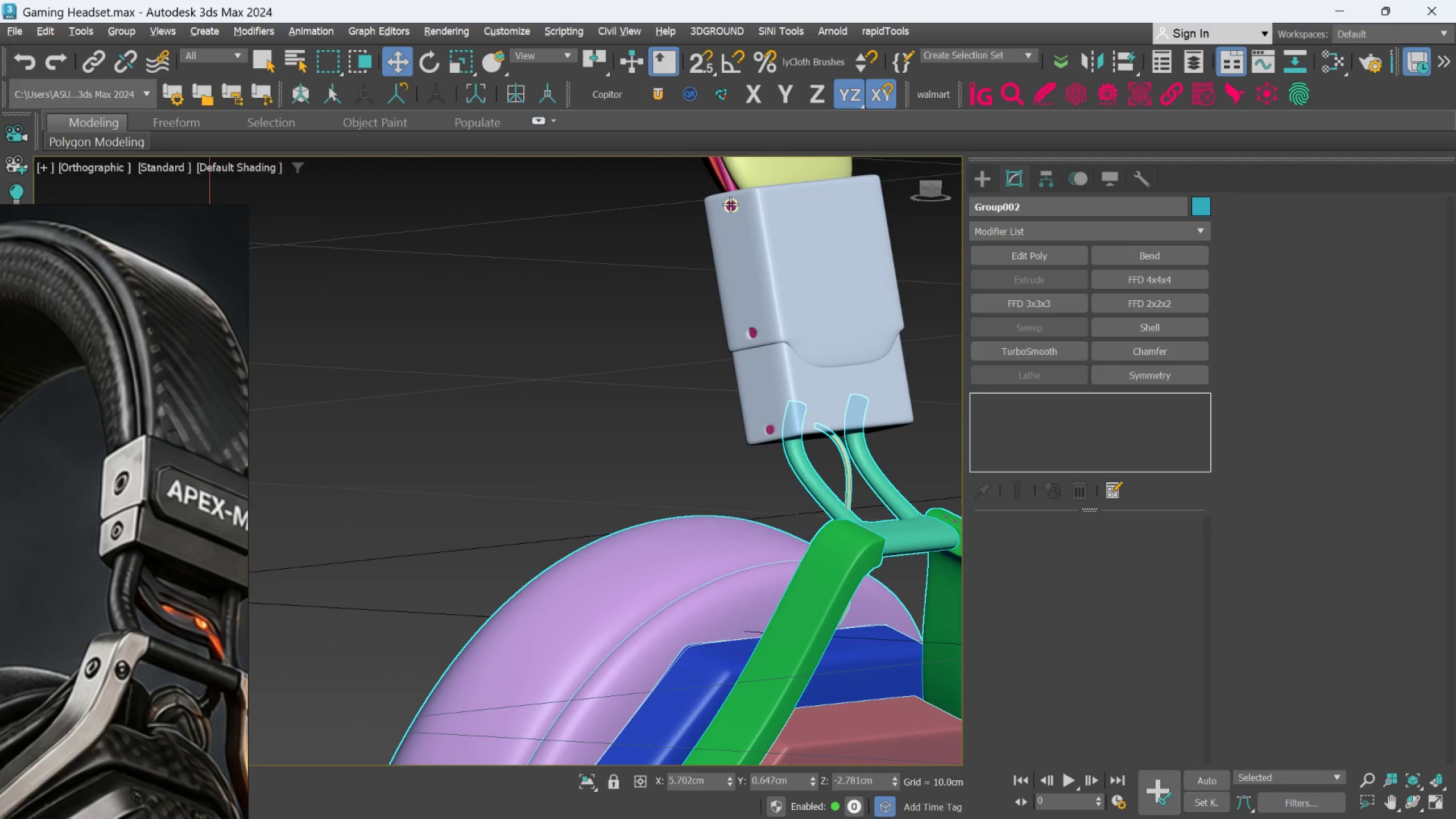 
left_click([730, 204])
 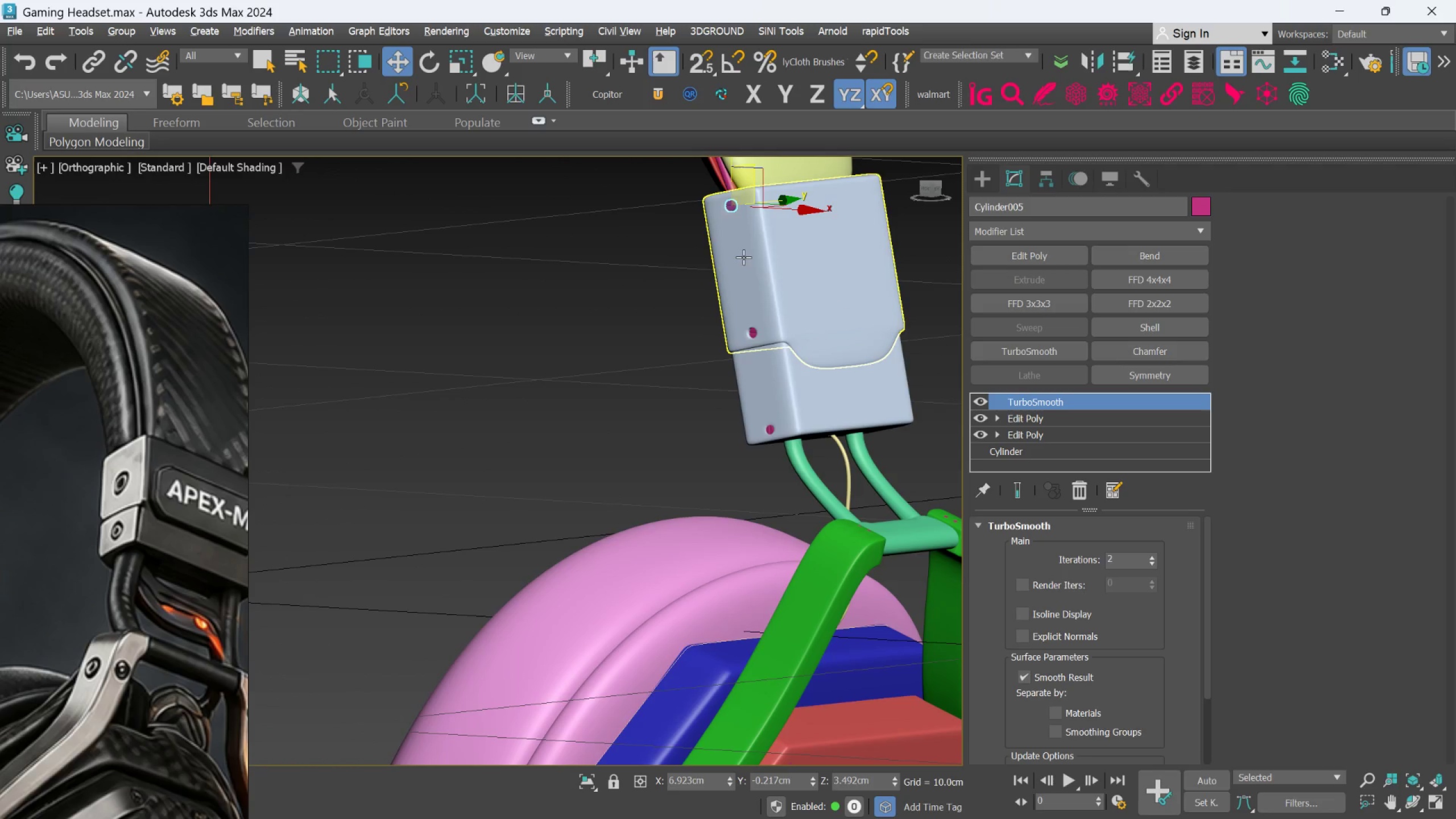 
hold_key(key=ControlLeft, duration=1.5)
left_click([750, 333])
 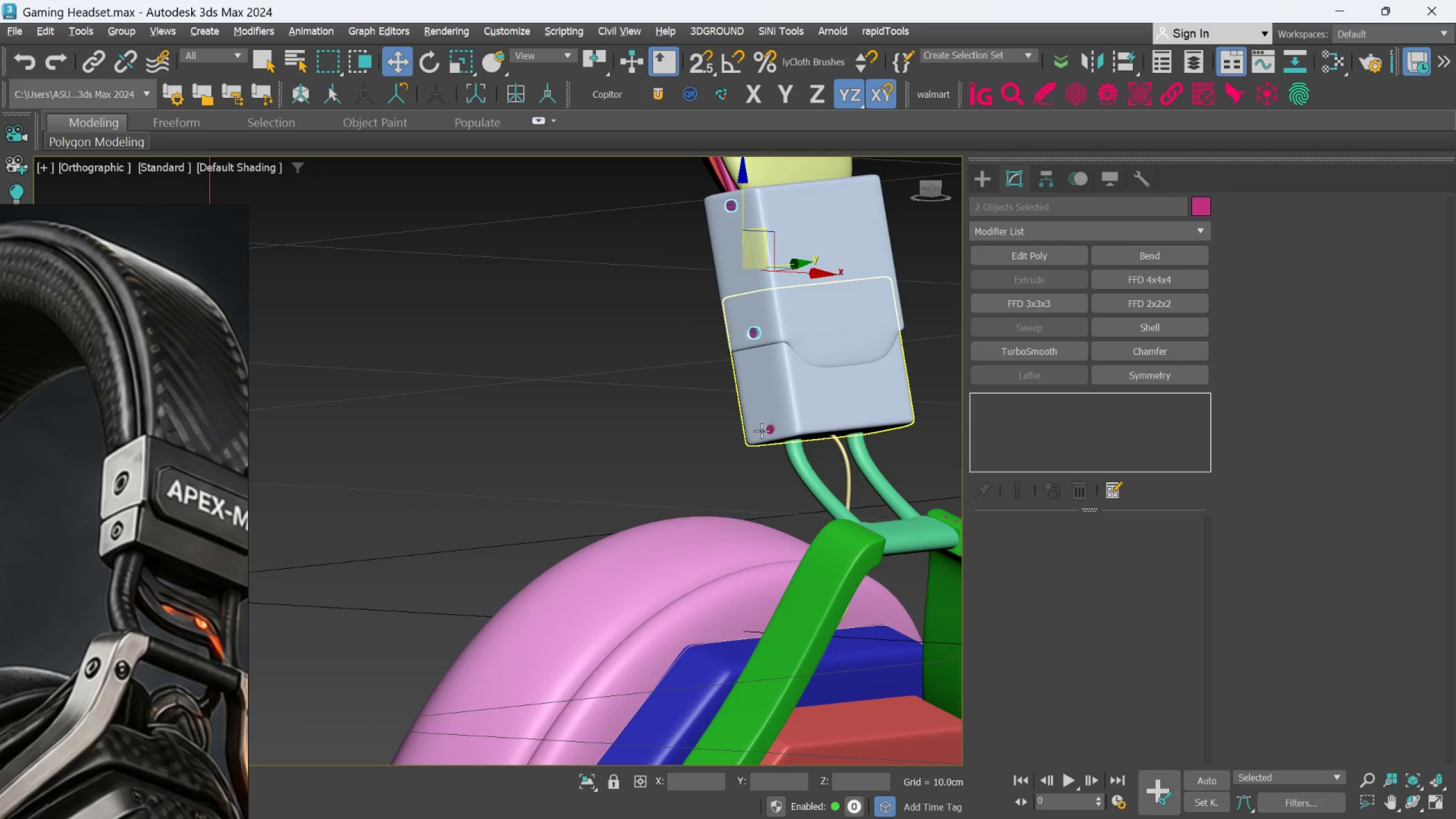 
hold_key(key=ControlLeft, duration=0.47)
left_click([768, 432])
 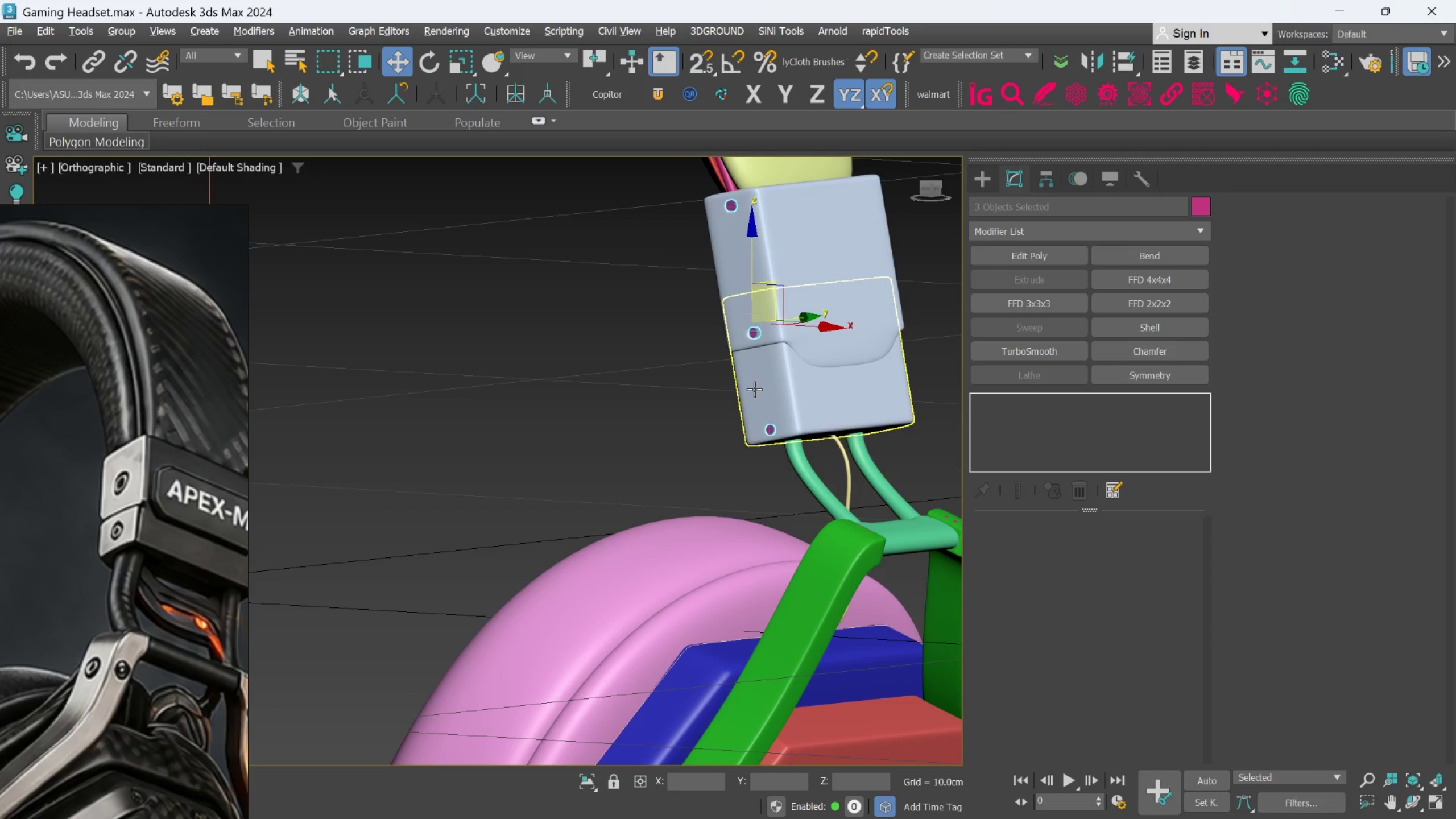 
hold_key(key=AltLeft, duration=0.69)
 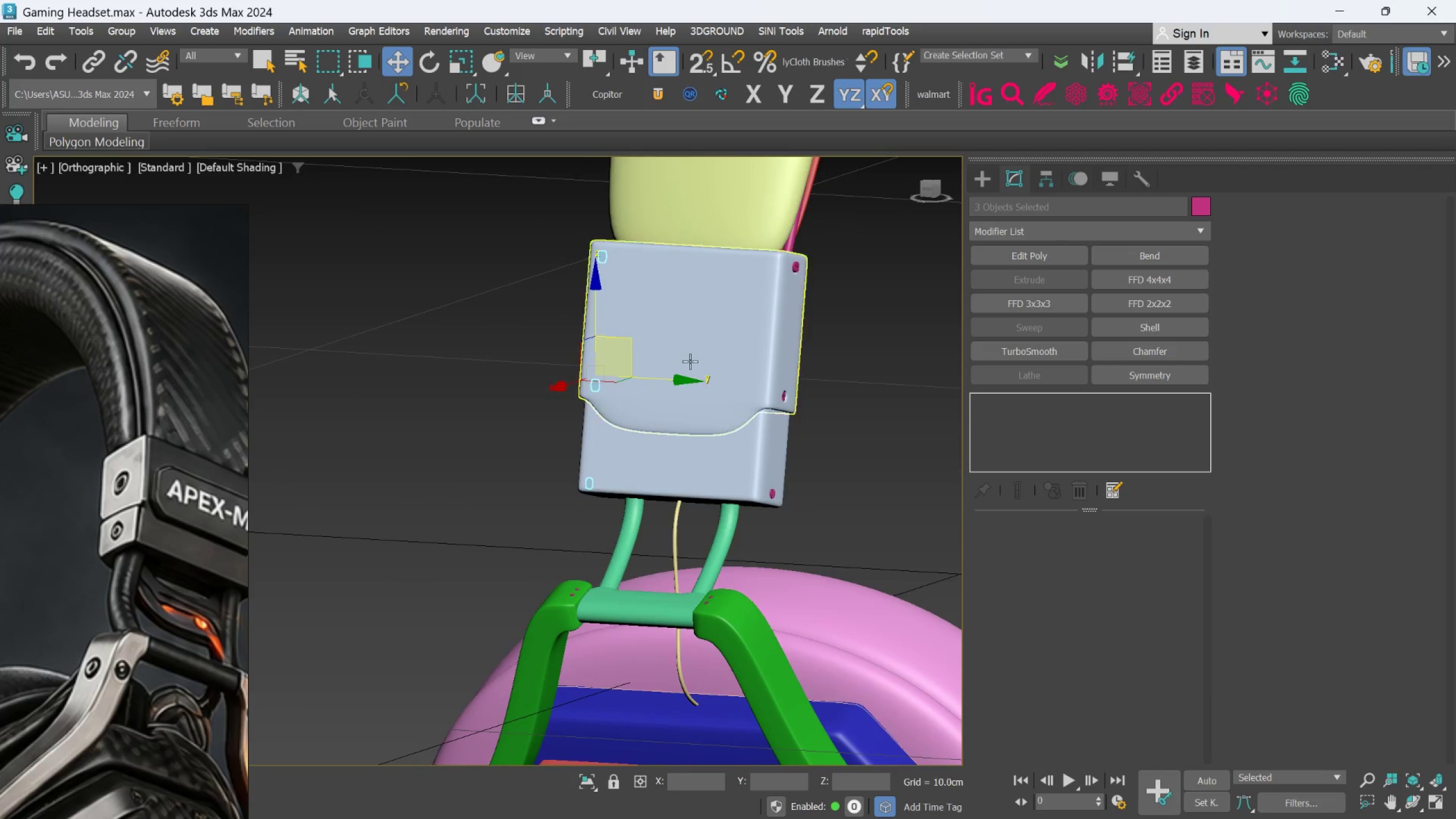 
hold_key(key=ControlLeft, duration=1.5)
 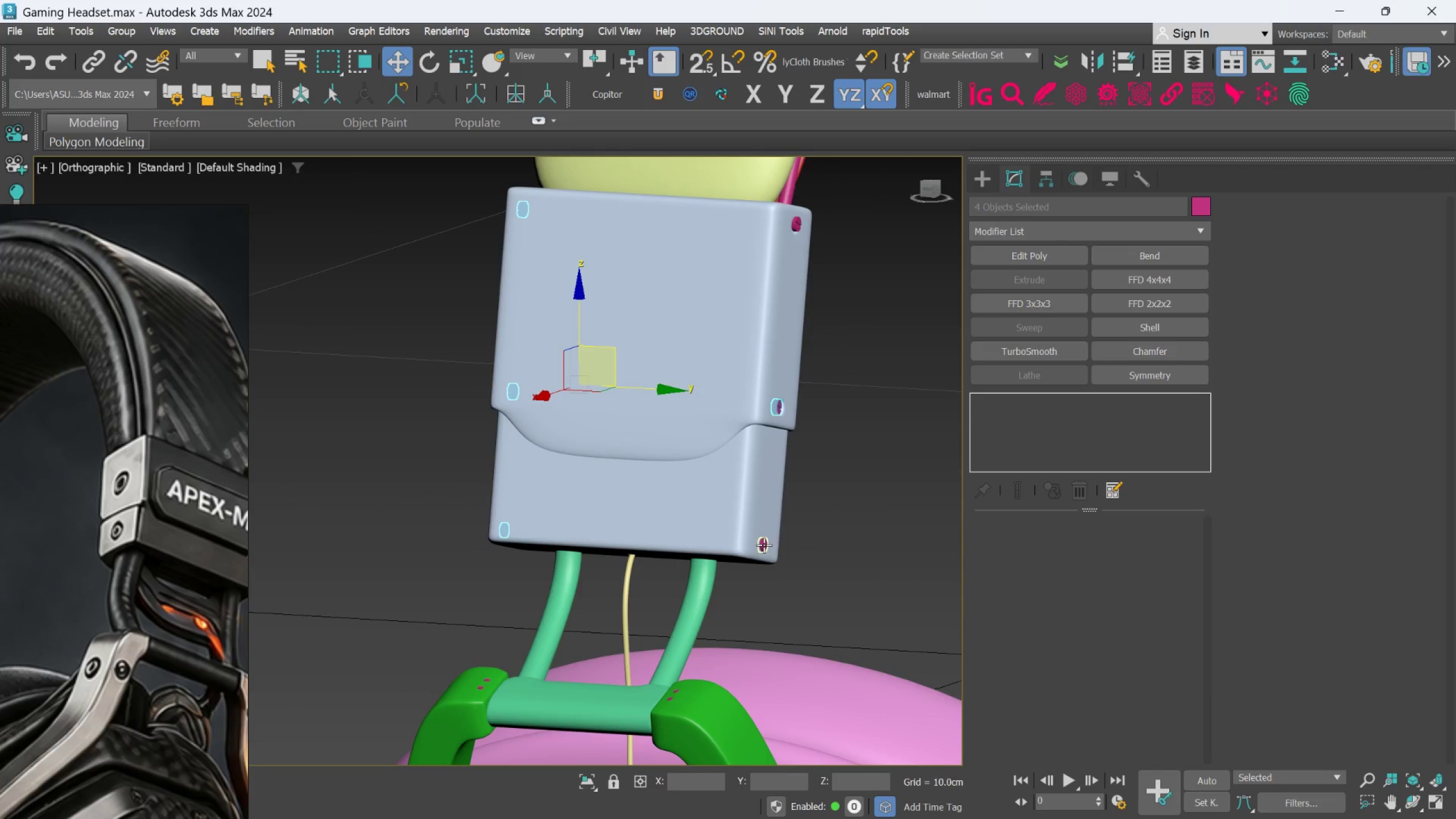 
scroll: coordinate [789, 369], scroll_direction: up, amount: 1.0
 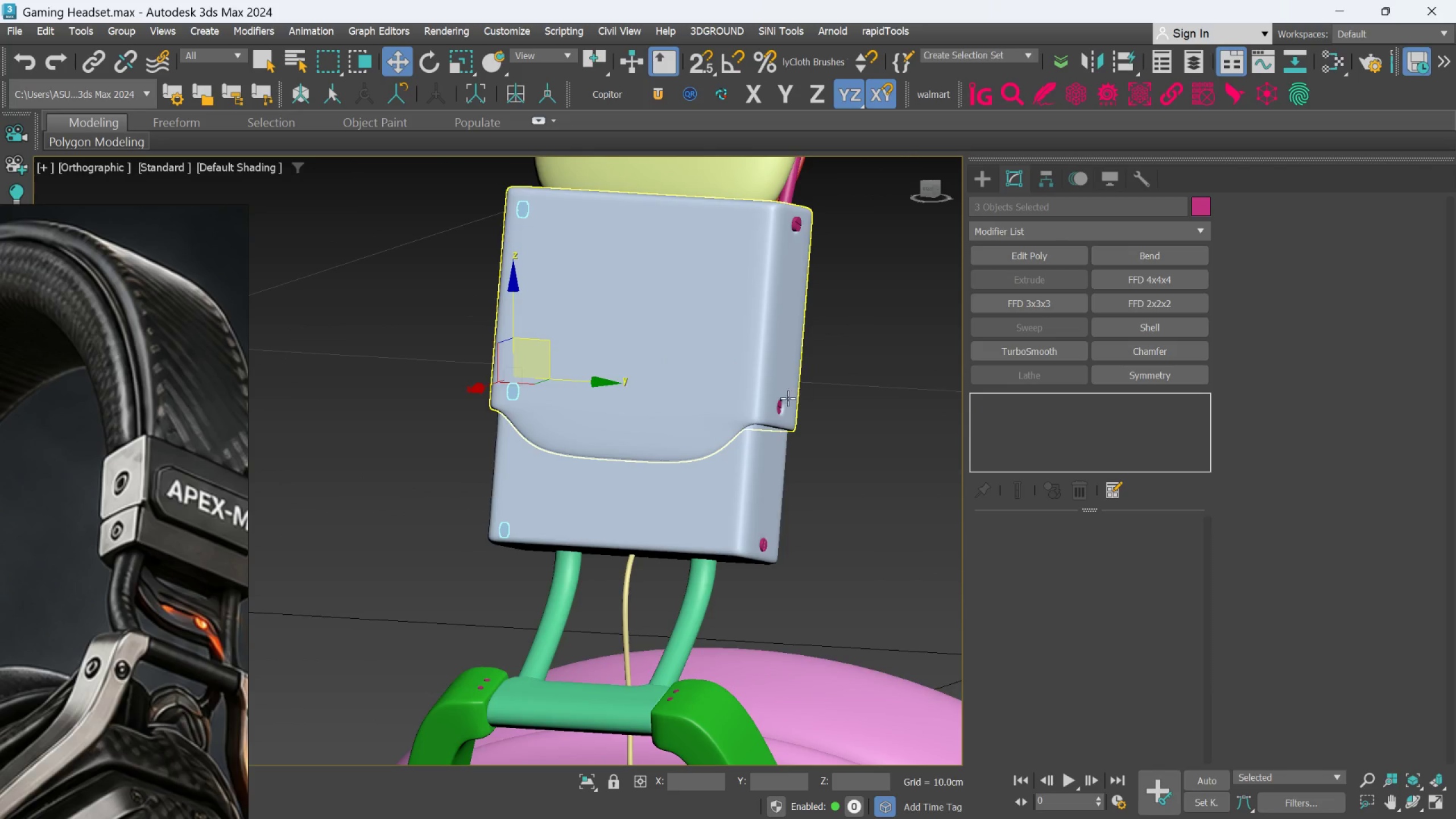 
left_click([781, 407])
 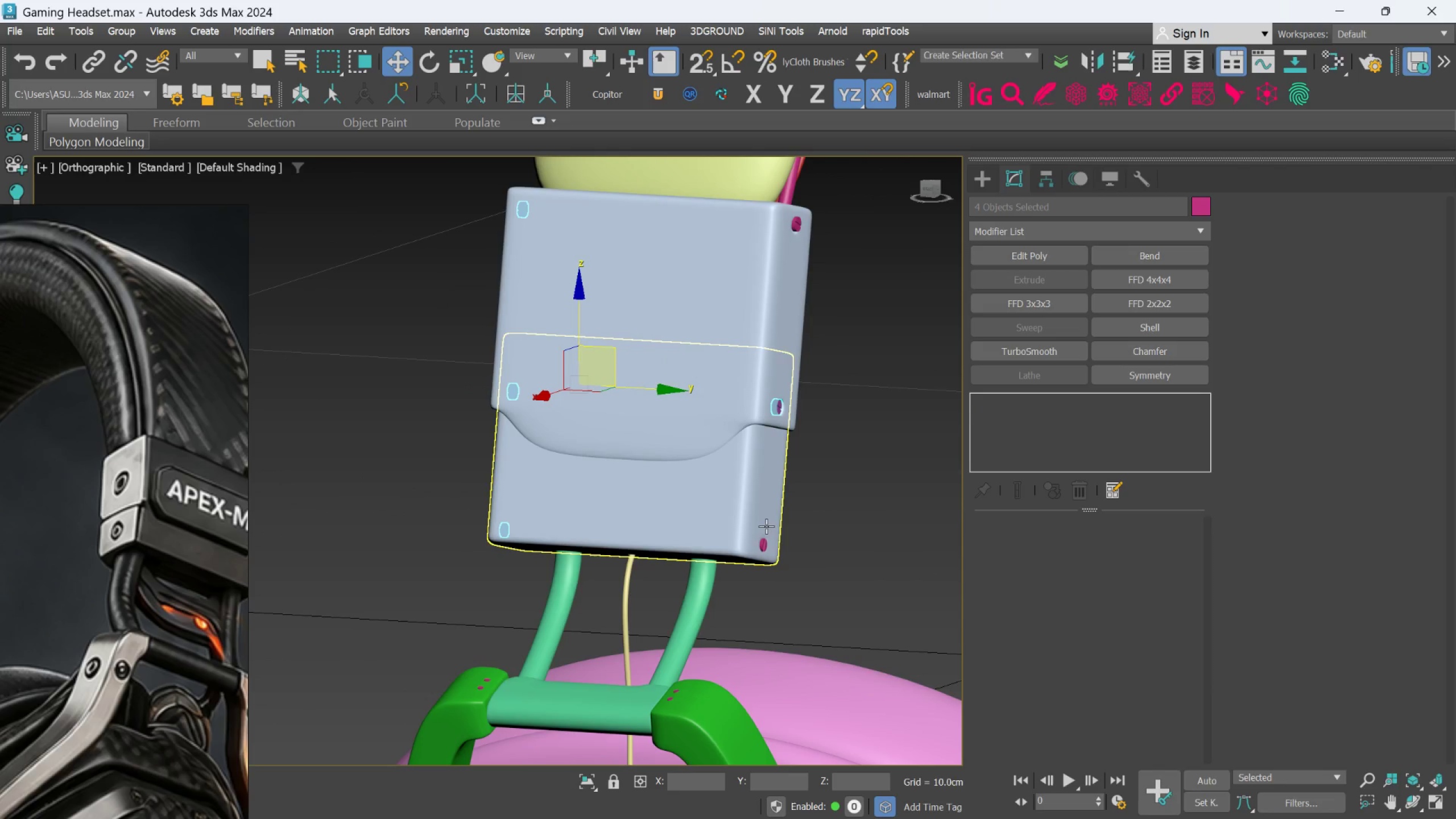 
hold_key(key=ControlLeft, duration=1.52)
left_click([764, 545])
 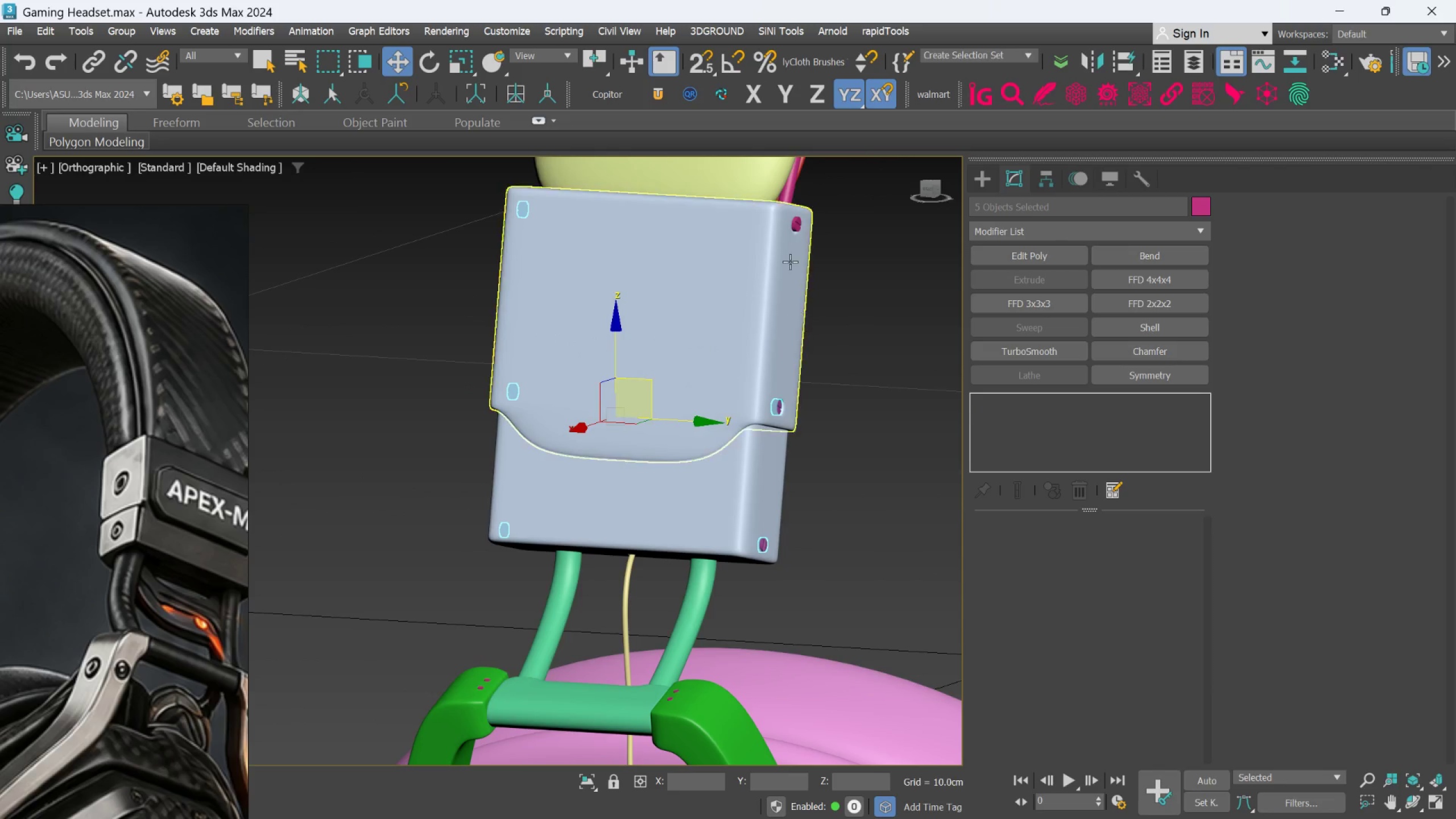 
hold_key(key=ControlLeft, duration=1.31)
left_click([793, 228])
 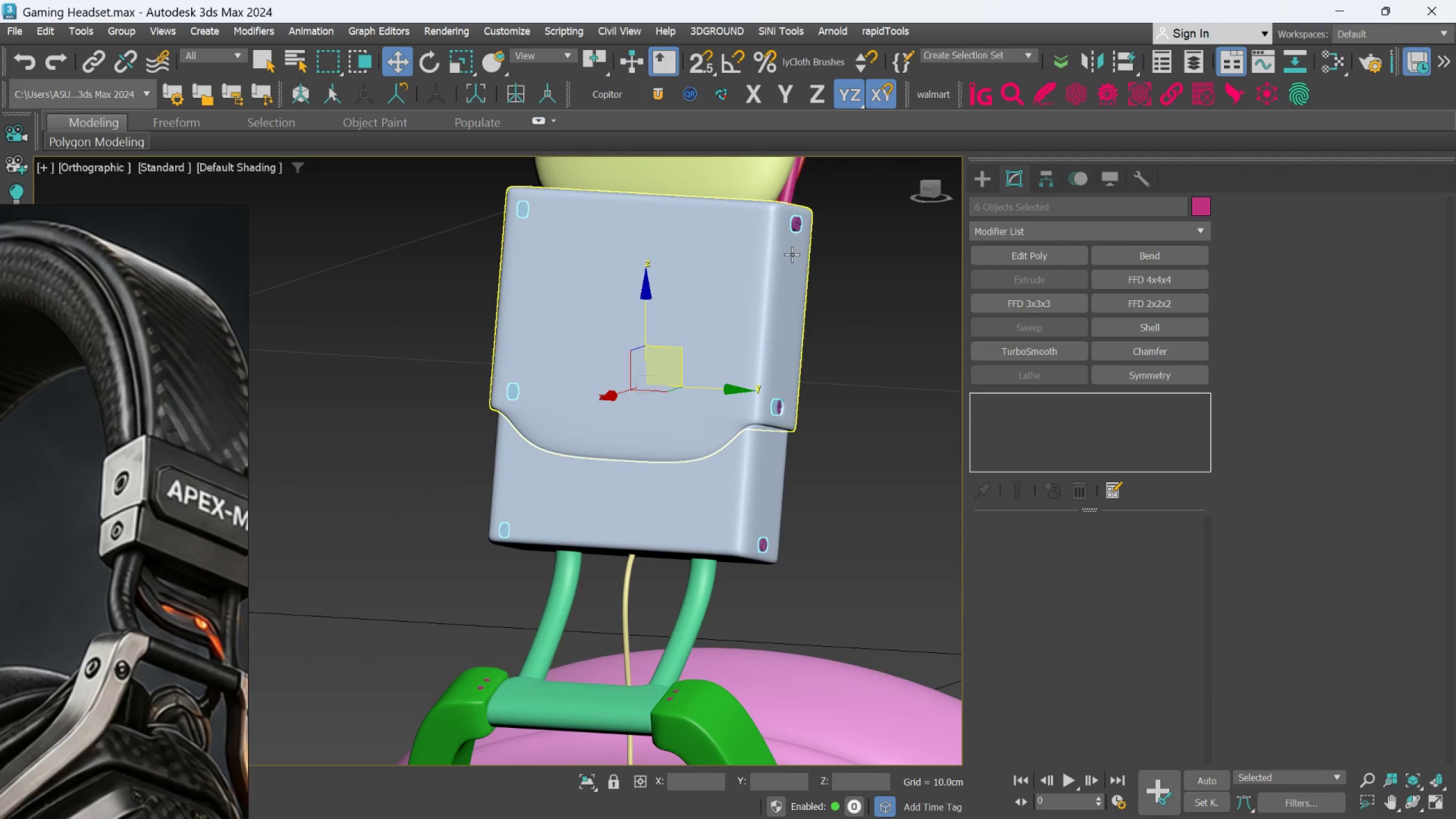 
scroll: coordinate [777, 299], scroll_direction: down, amount: 3.0
 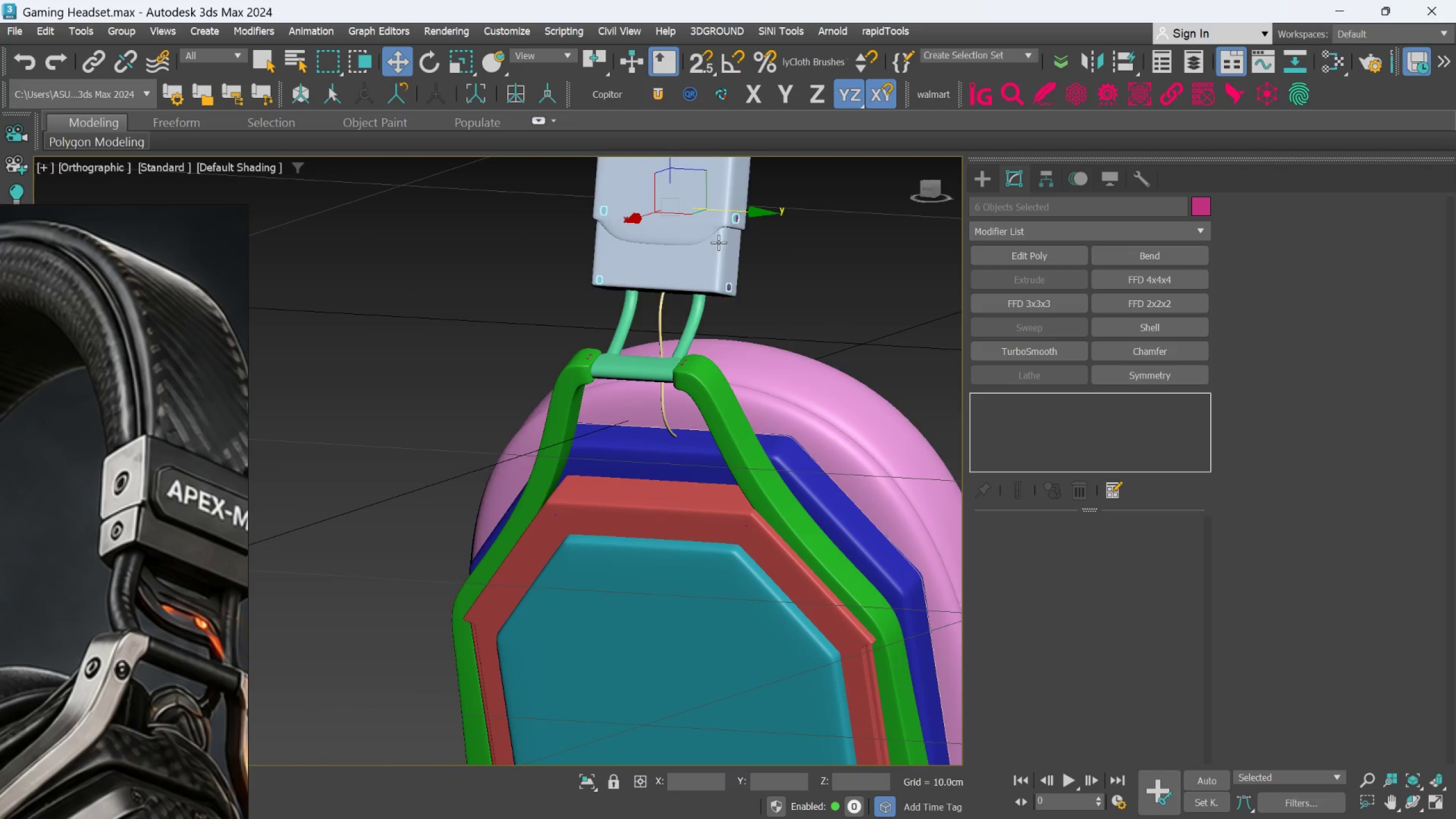 
scroll: coordinate [681, 350], scroll_direction: up, amount: 4.0
 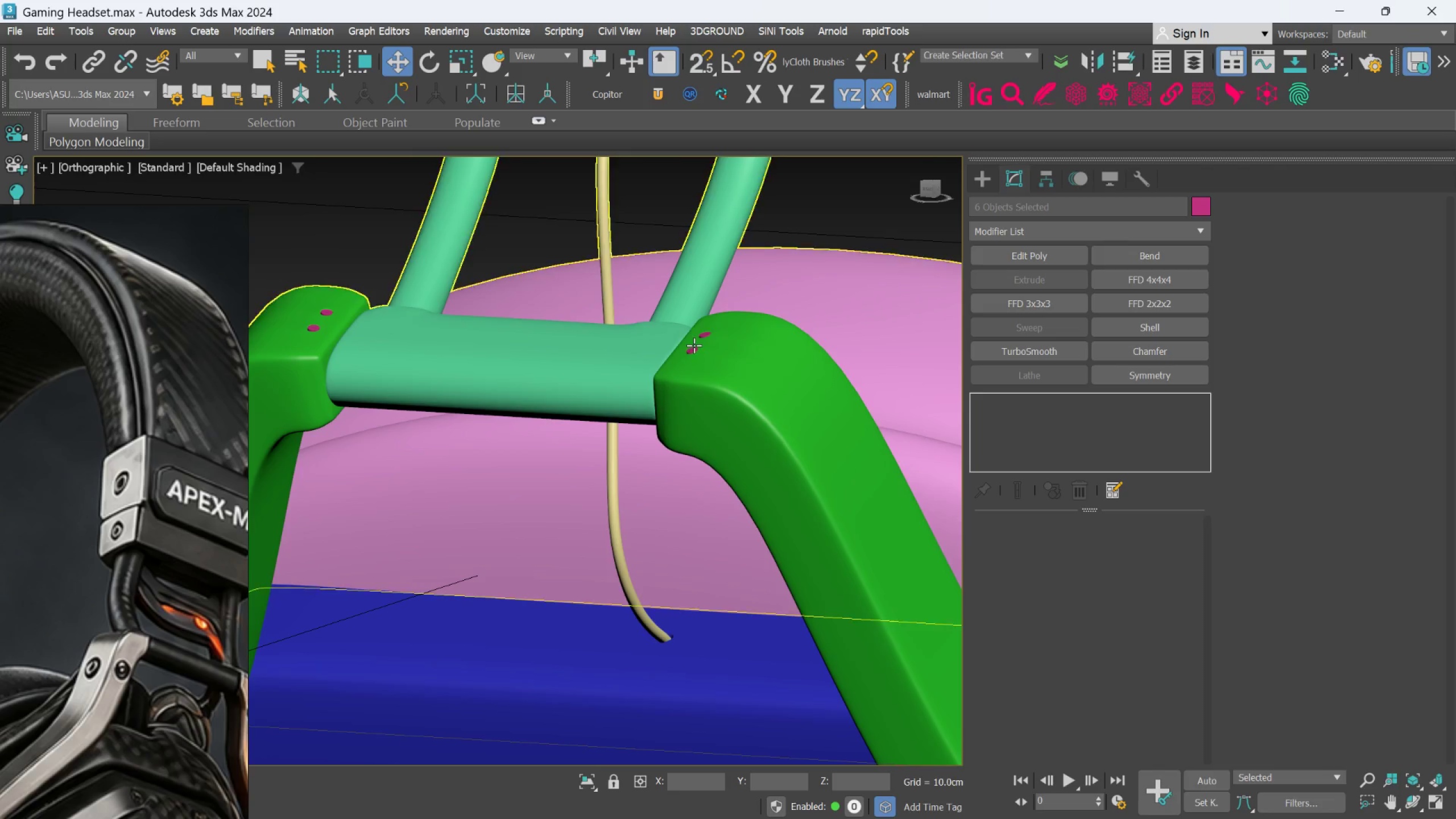 
key(Control+ControlLeft)
 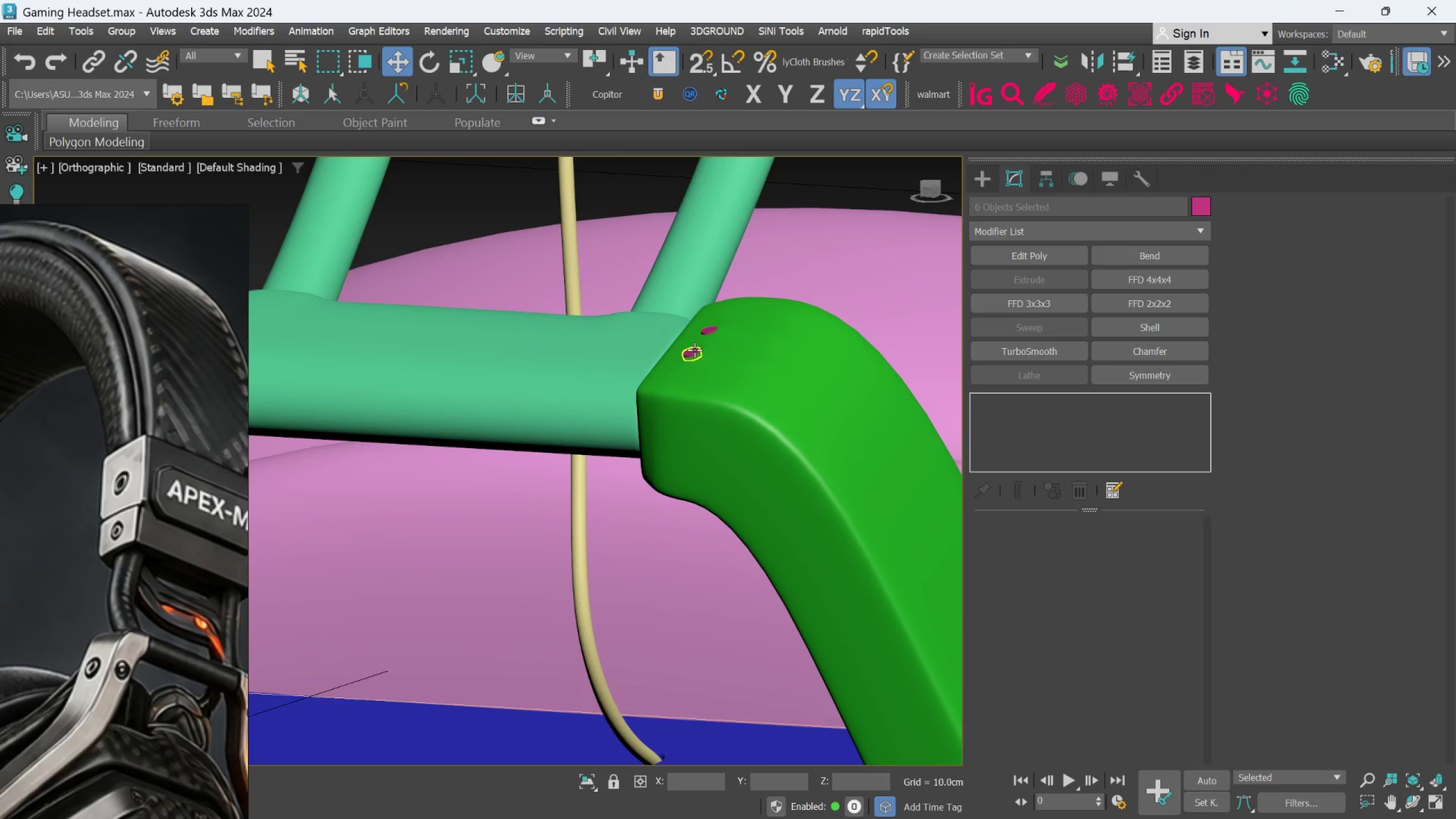 
scroll: coordinate [694, 345], scroll_direction: up, amount: 1.0
 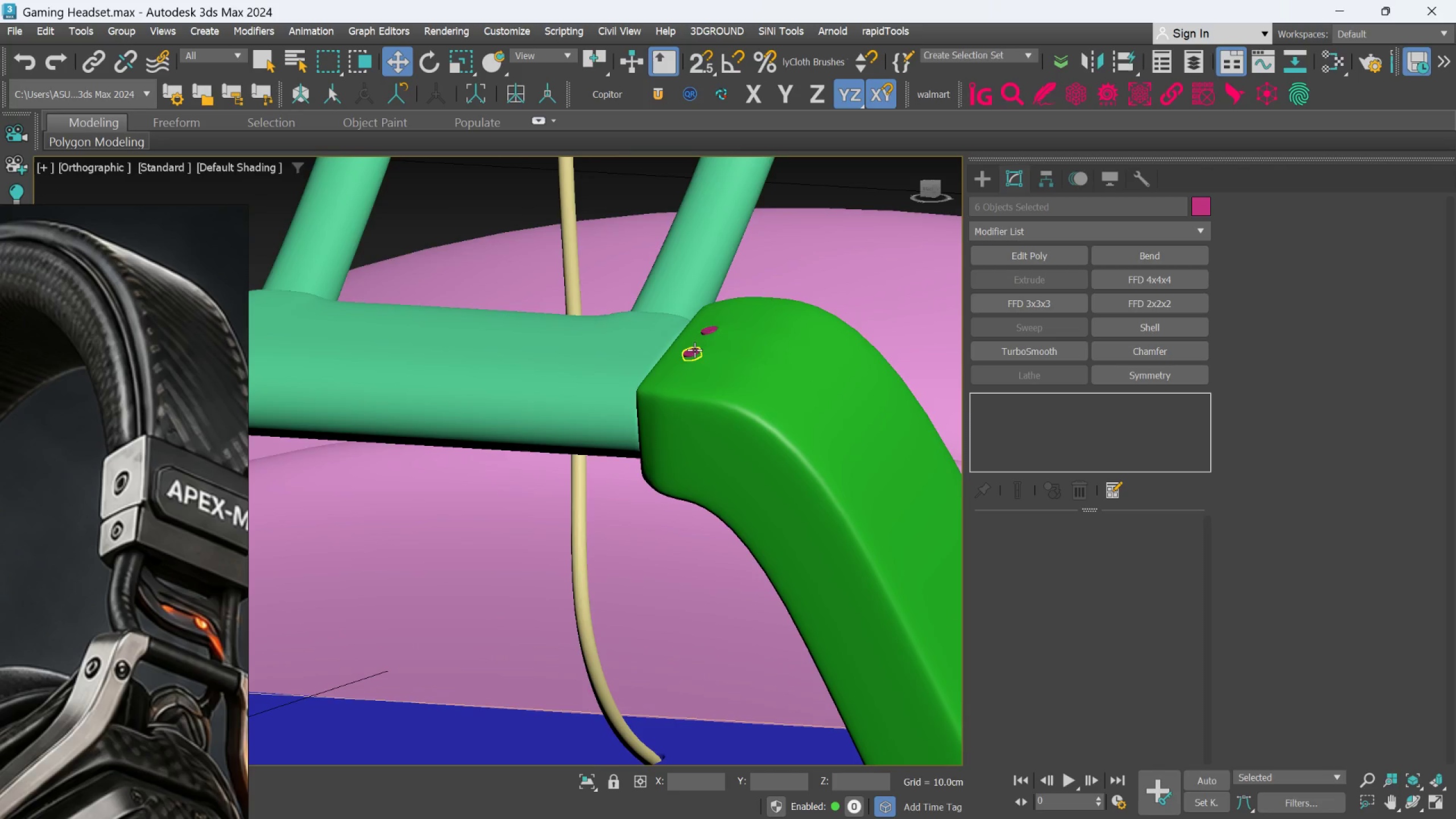 
left_click([694, 350])
 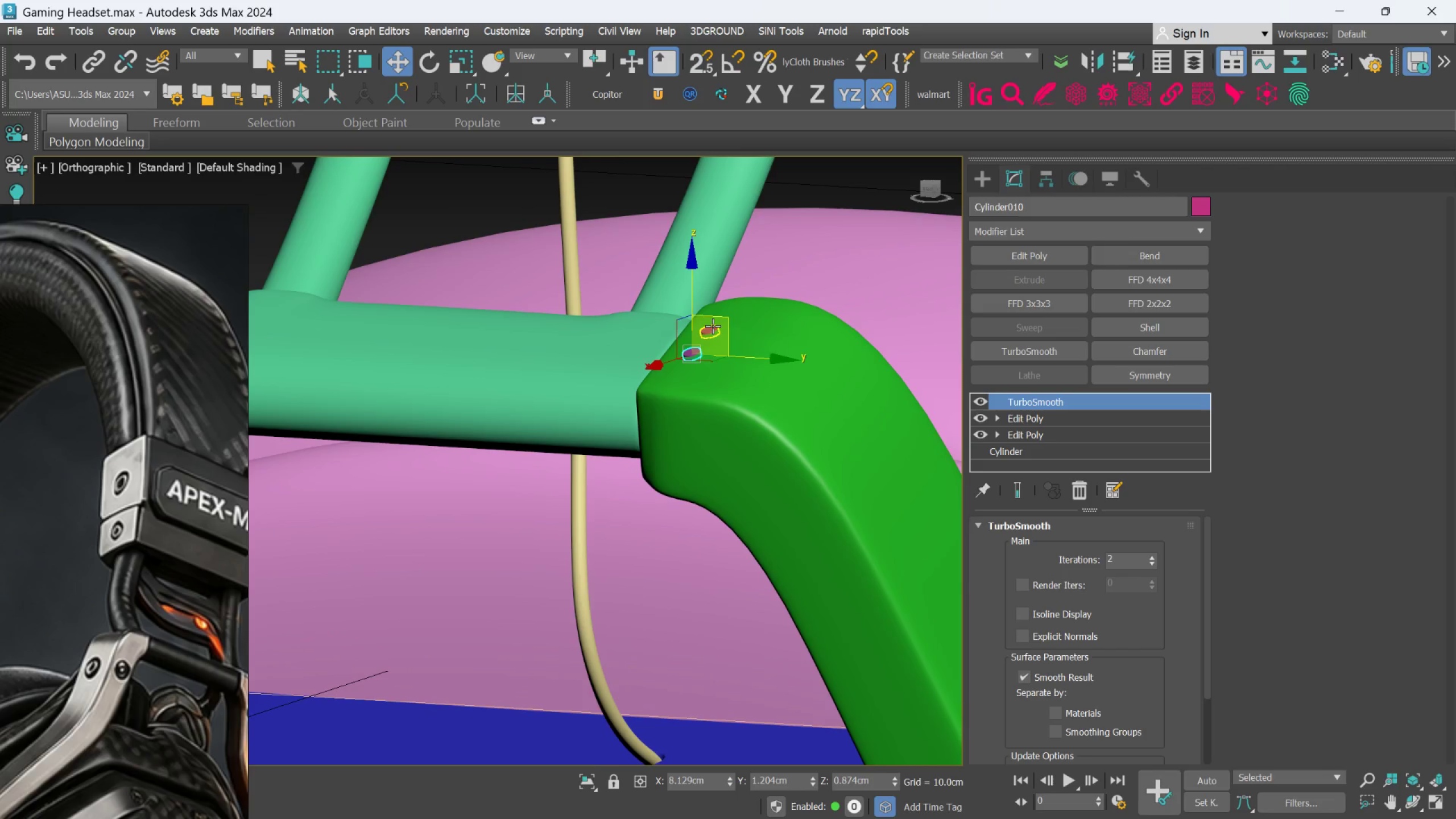 
left_click([713, 326])
 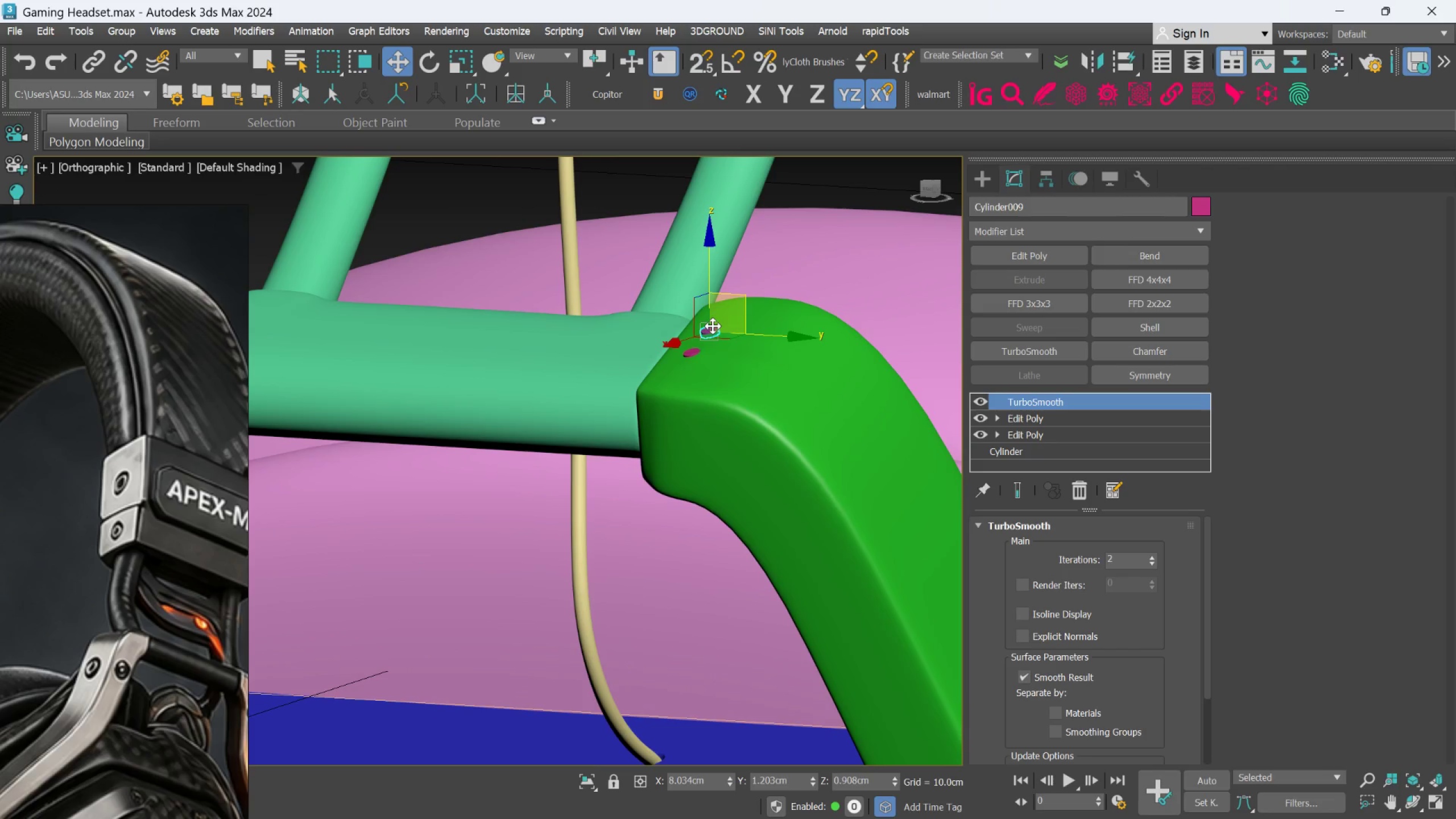 
scroll: coordinate [726, 339], scroll_direction: down, amount: 3.0
 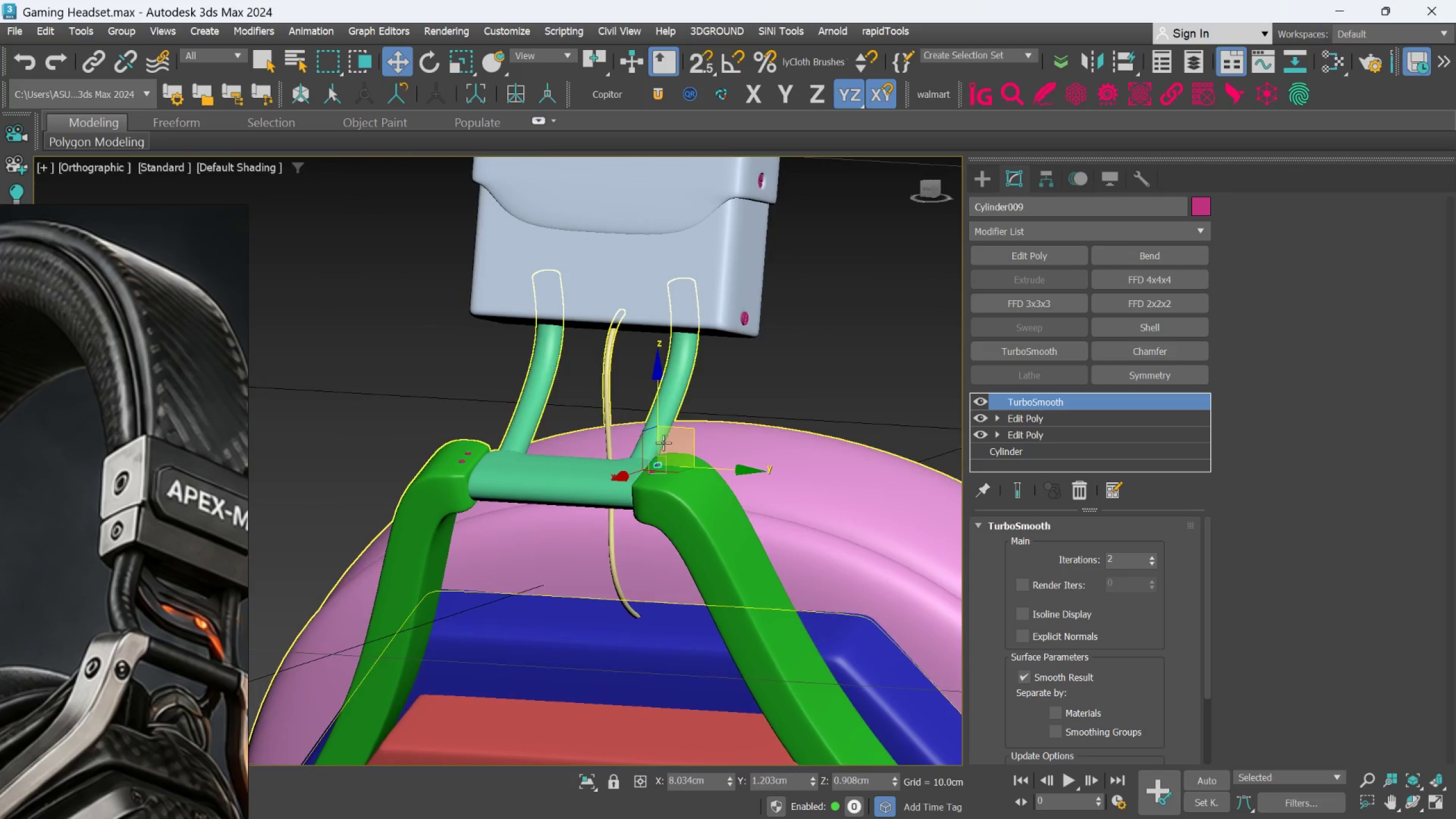 
key(Control+Z)
 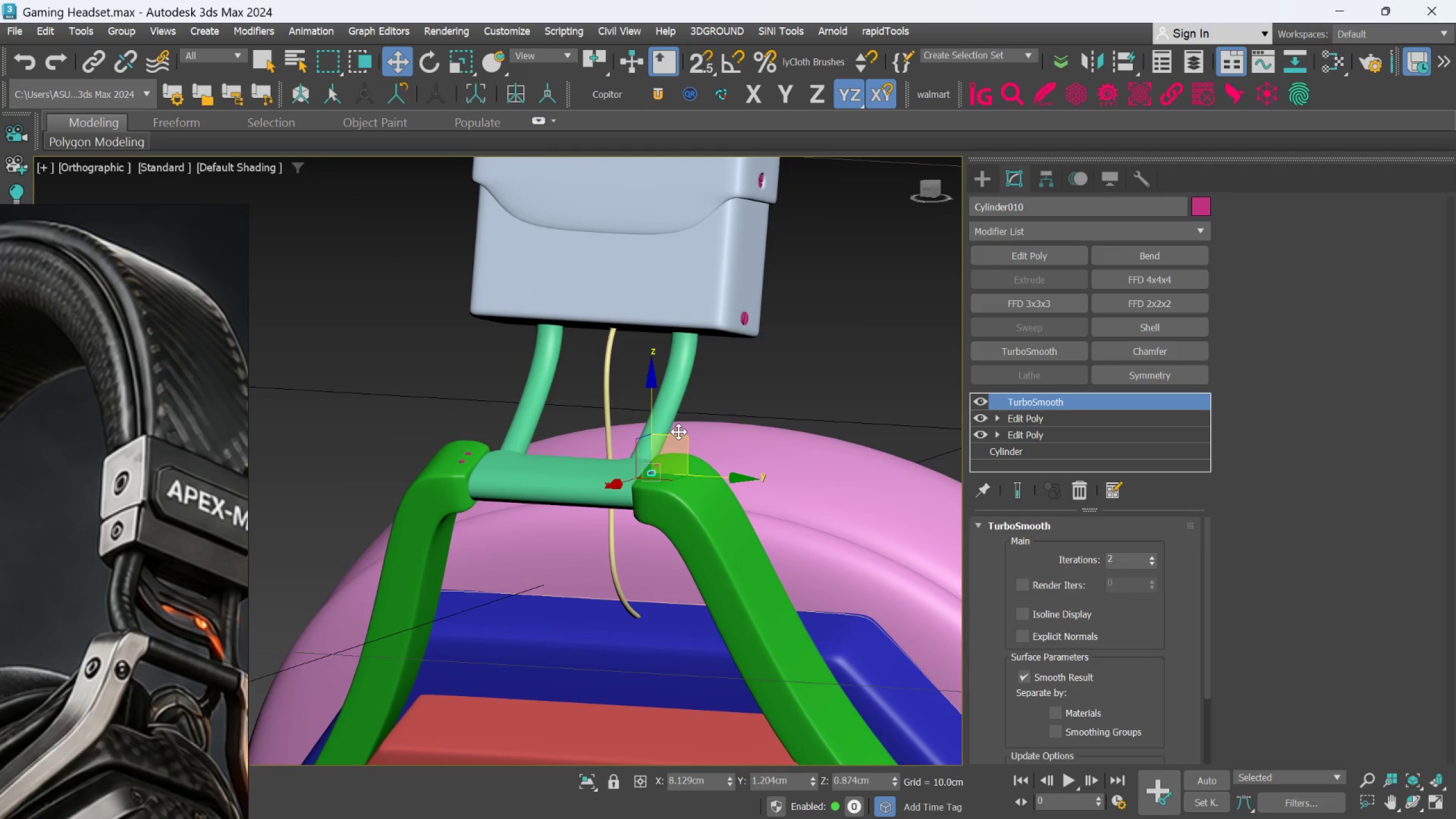 
key(Control+Z)
 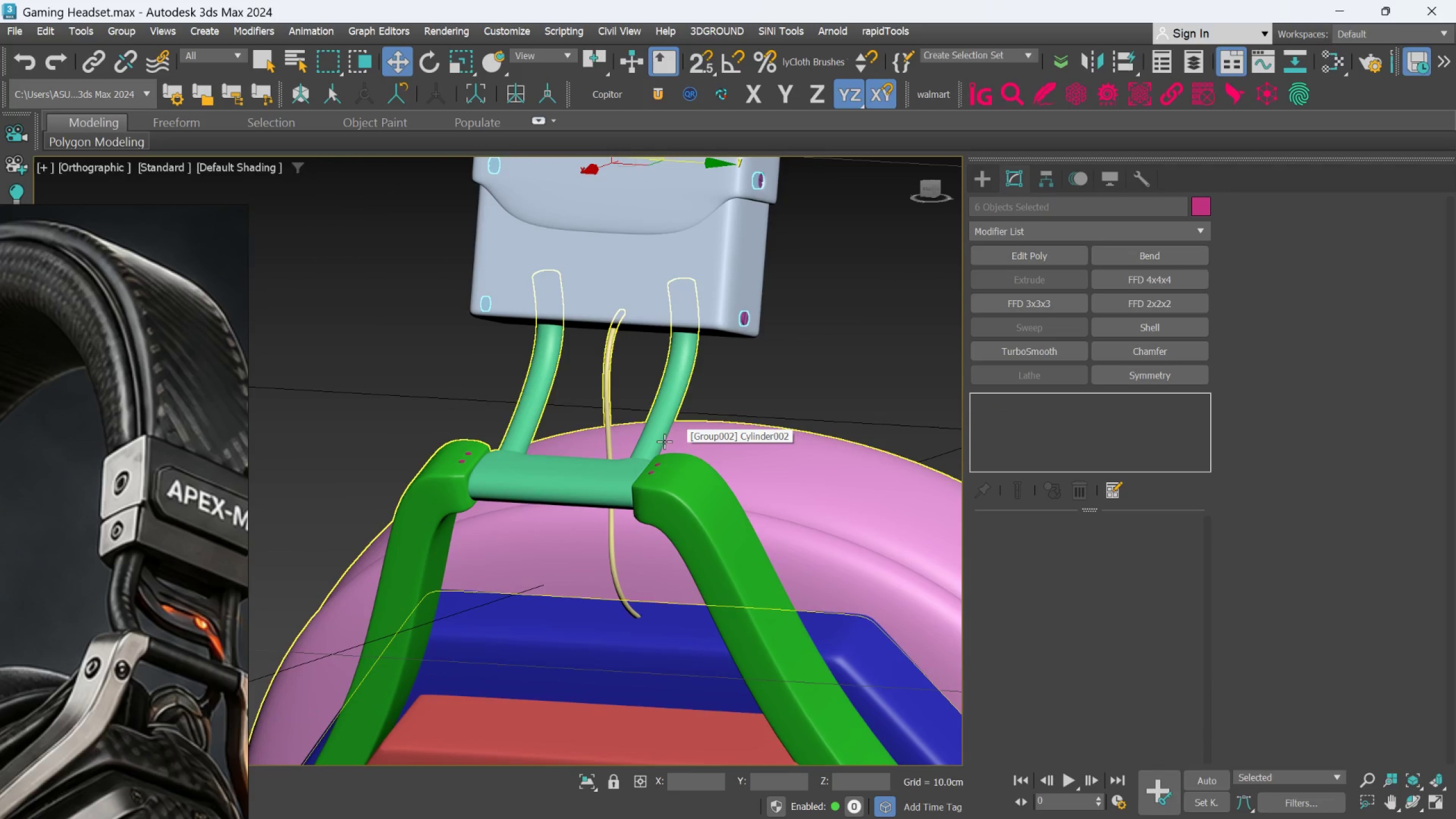 
scroll: coordinate [663, 483], scroll_direction: up, amount: 4.0
 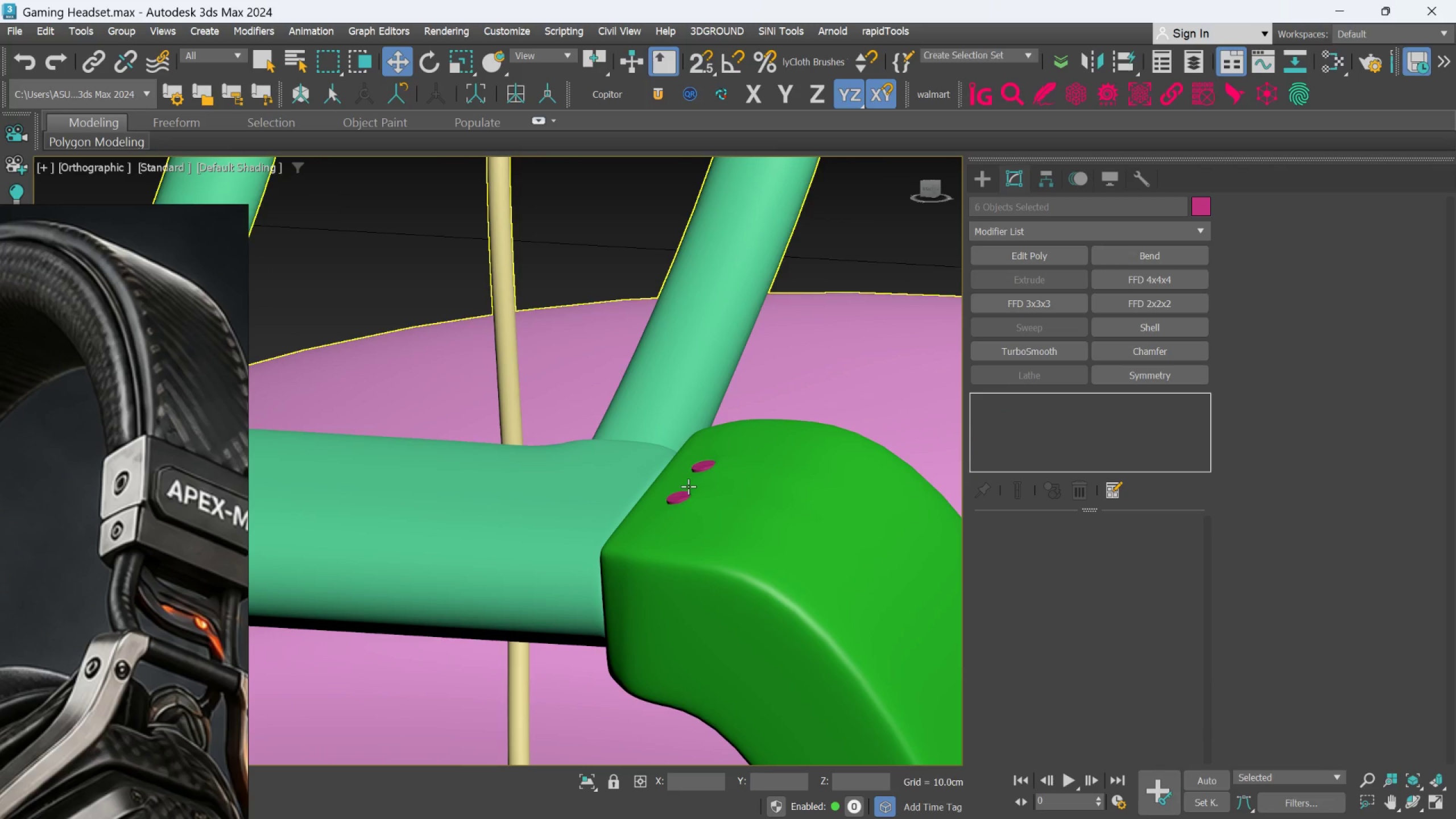 
hold_key(key=ControlLeft, duration=1.5)
left_click([708, 465])
 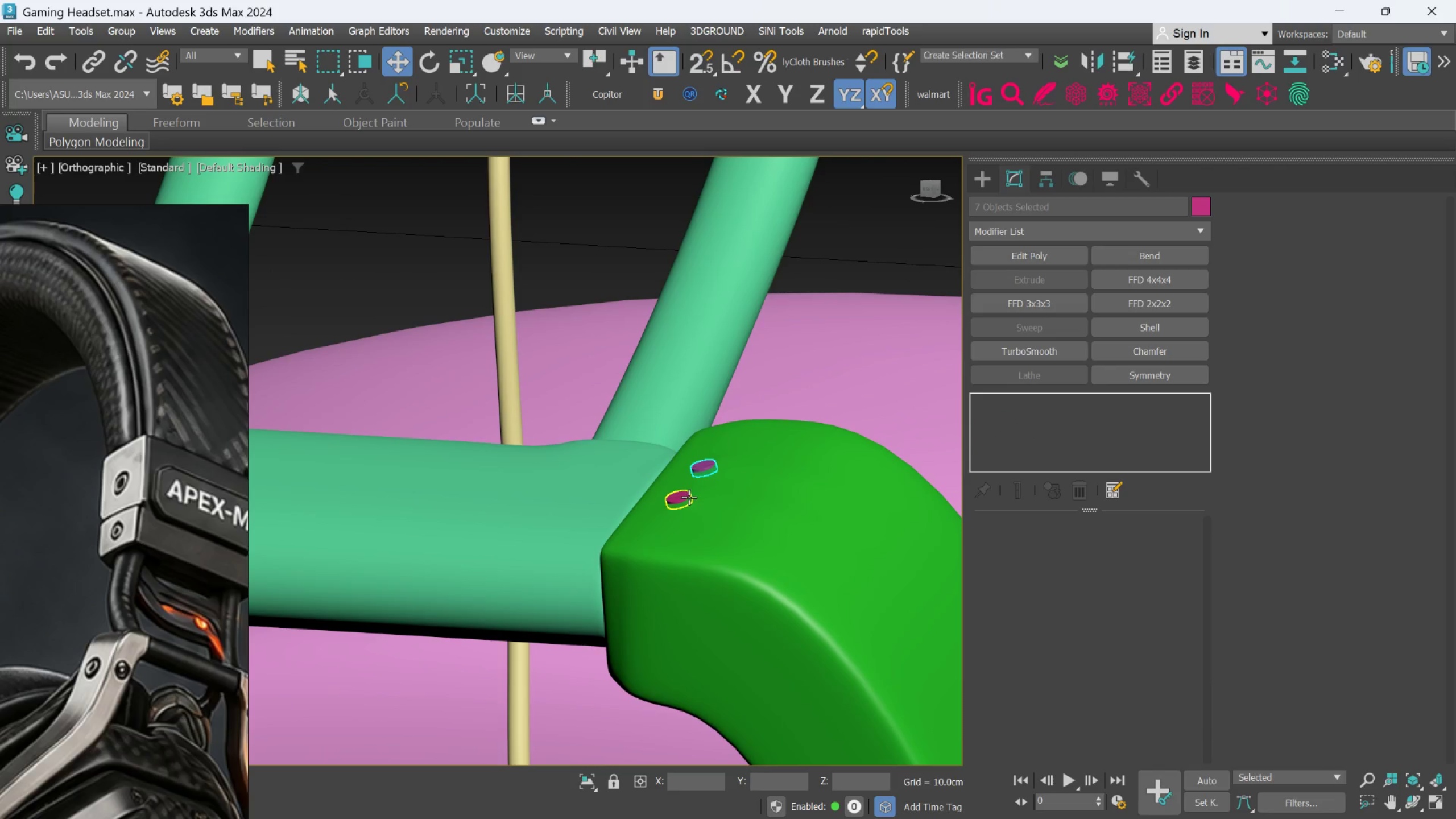 
hold_key(key=ControlLeft, duration=0.36)
left_click([688, 497])
 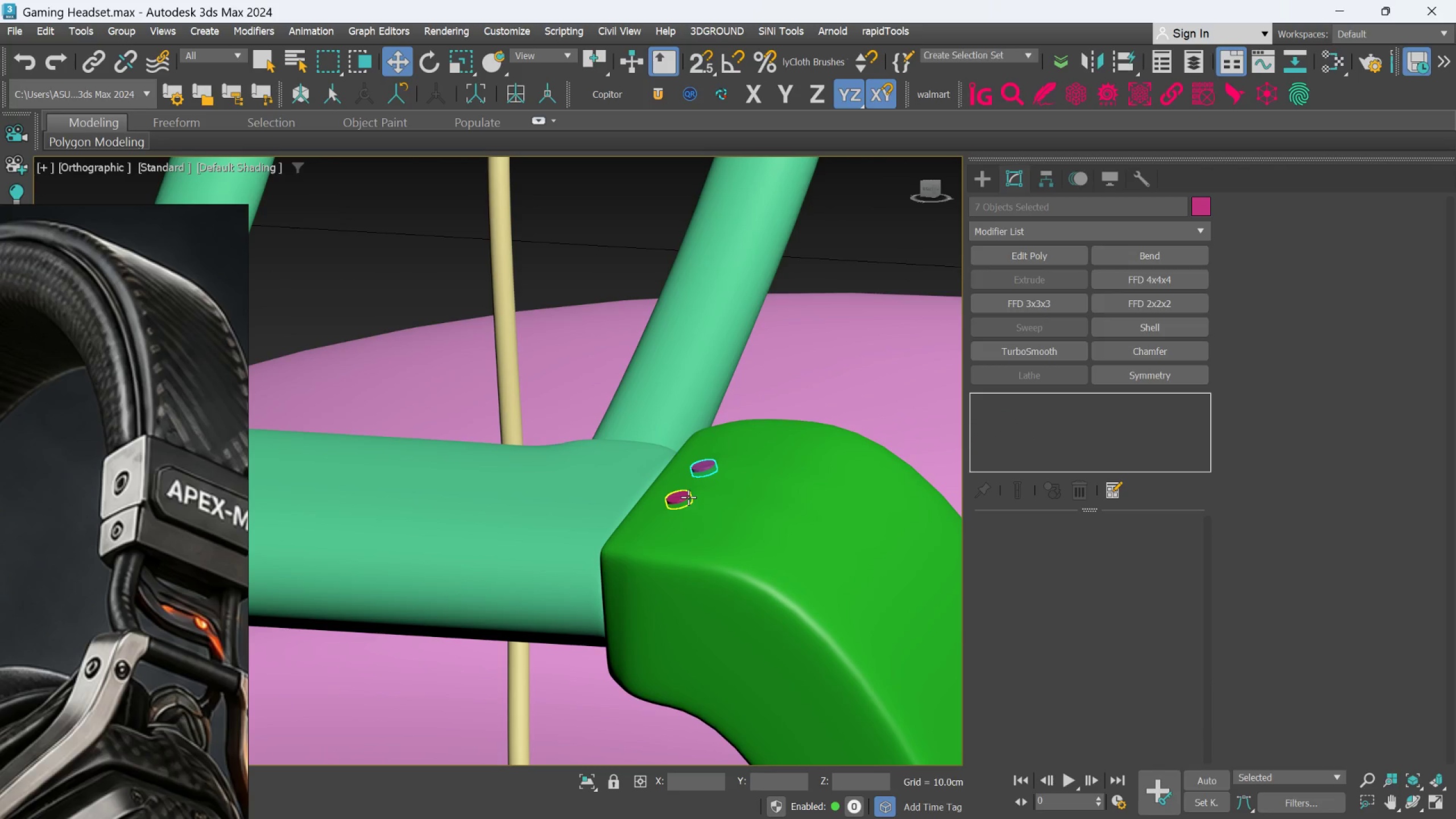 
scroll: coordinate [663, 498], scroll_direction: down, amount: 2.0
 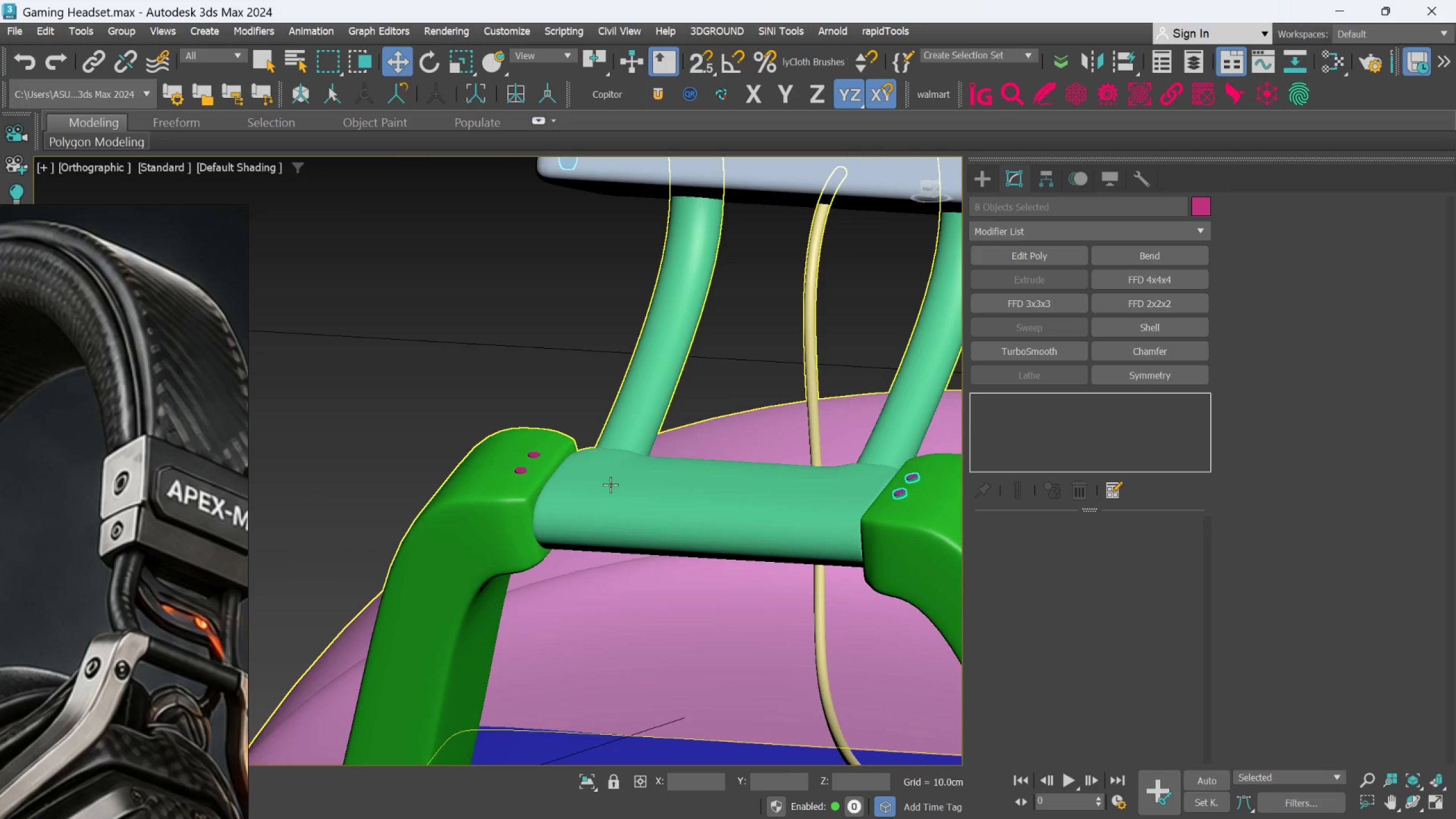 
hold_key(key=ControlLeft, duration=1.5)
 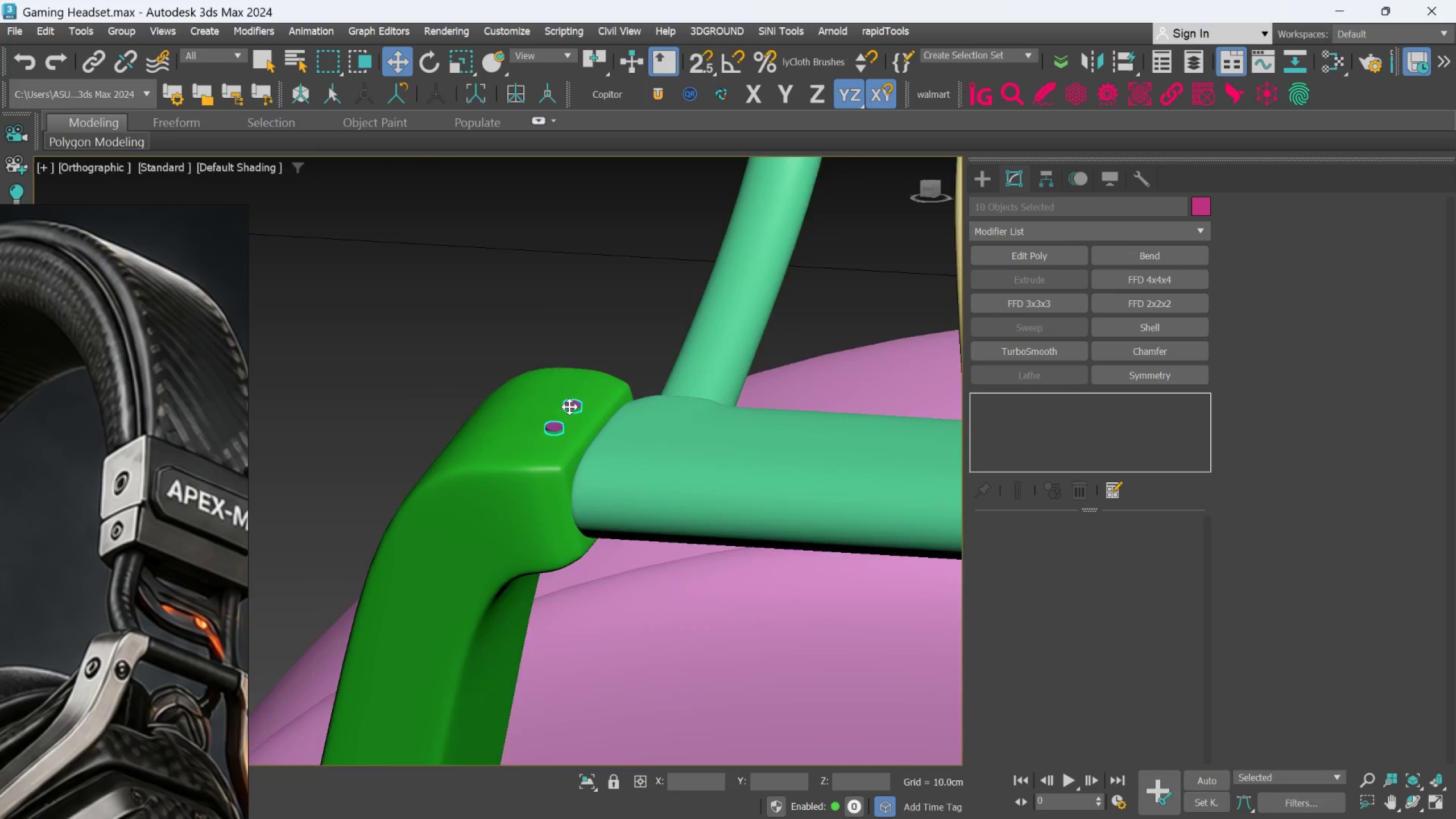 
scroll: coordinate [511, 482], scroll_direction: up, amount: 3.0
 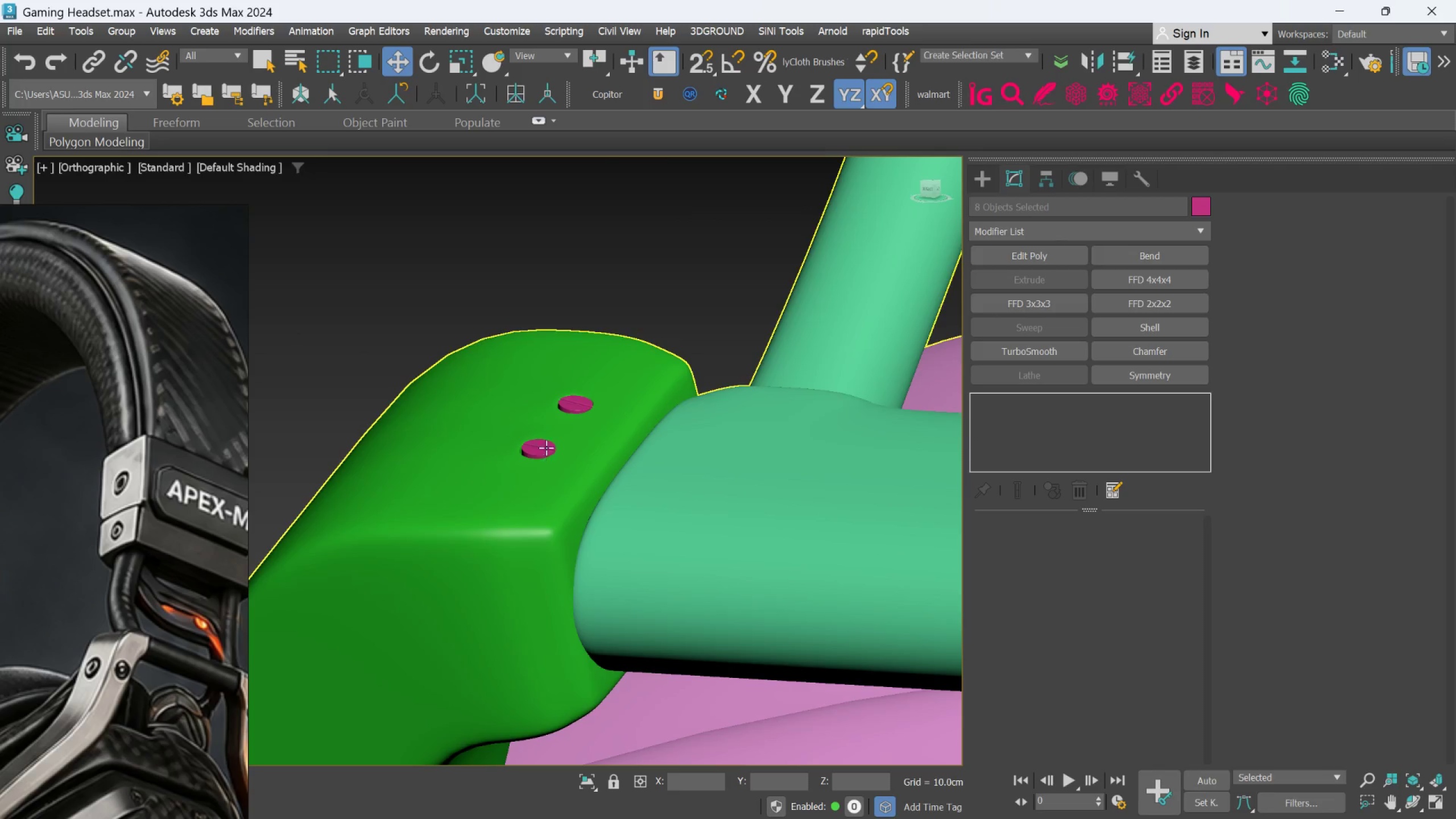 
left_click([545, 444])
 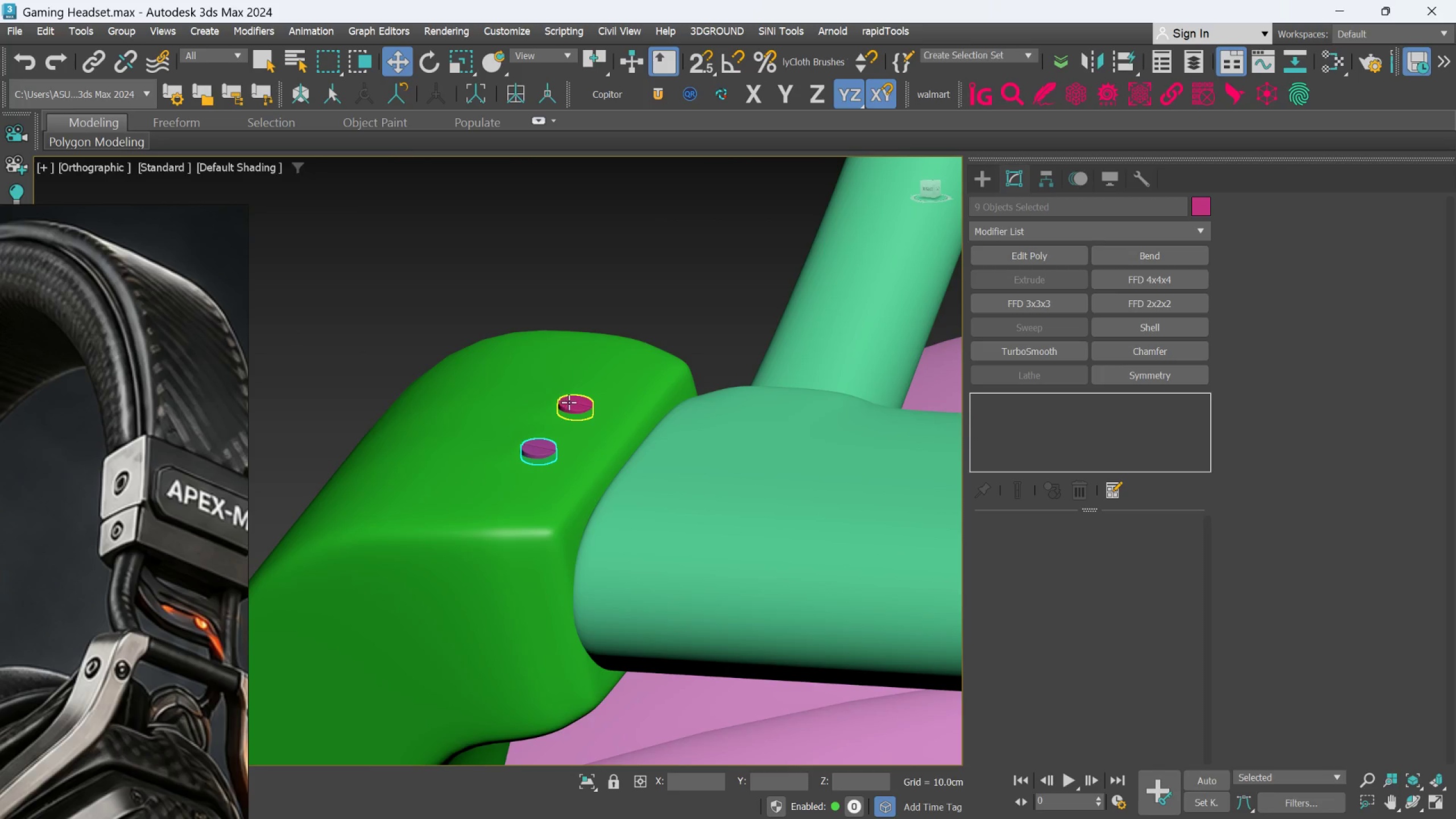 
left_click([569, 402])
 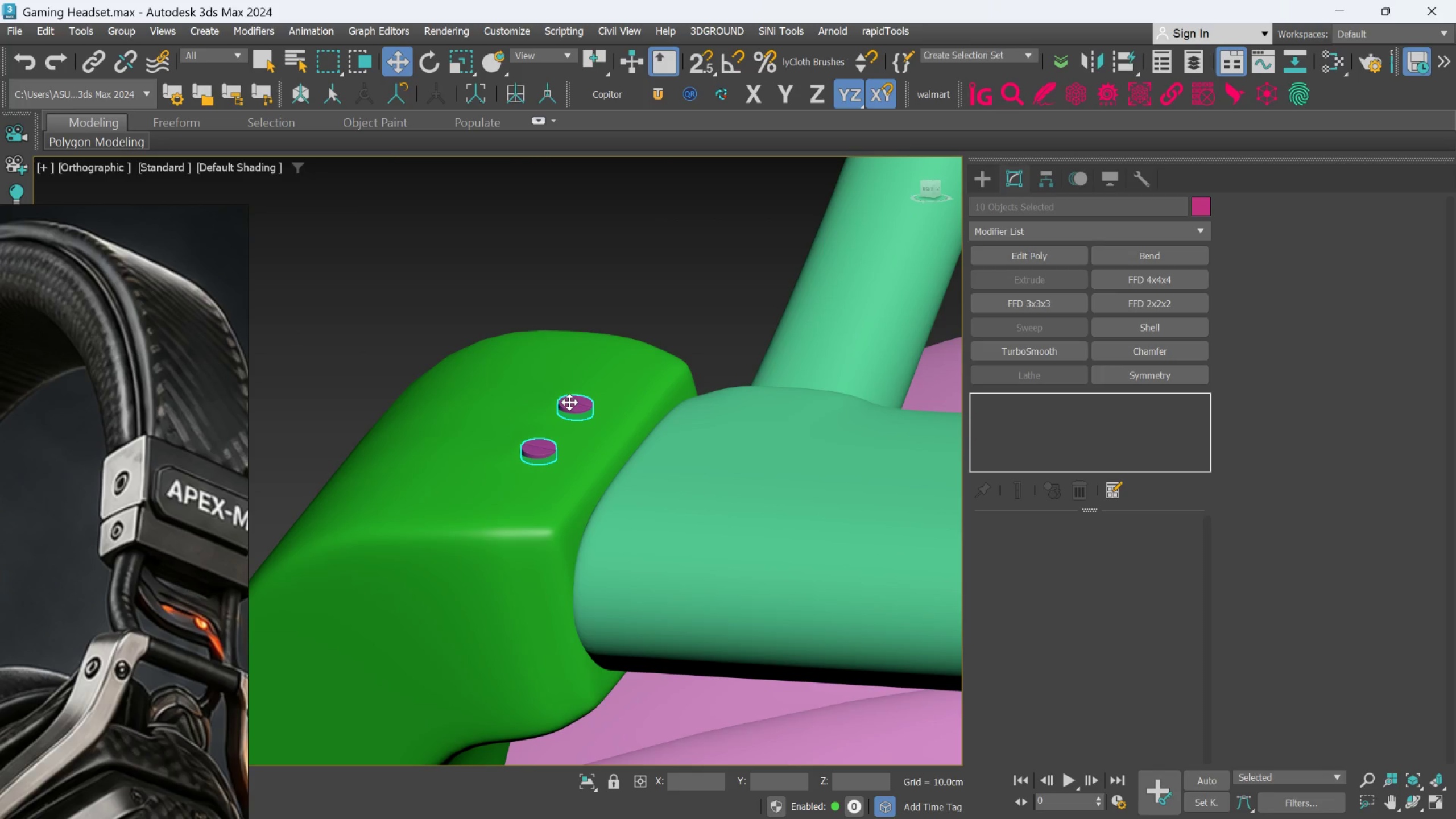 
scroll: coordinate [796, 387], scroll_direction: down, amount: 10.0
 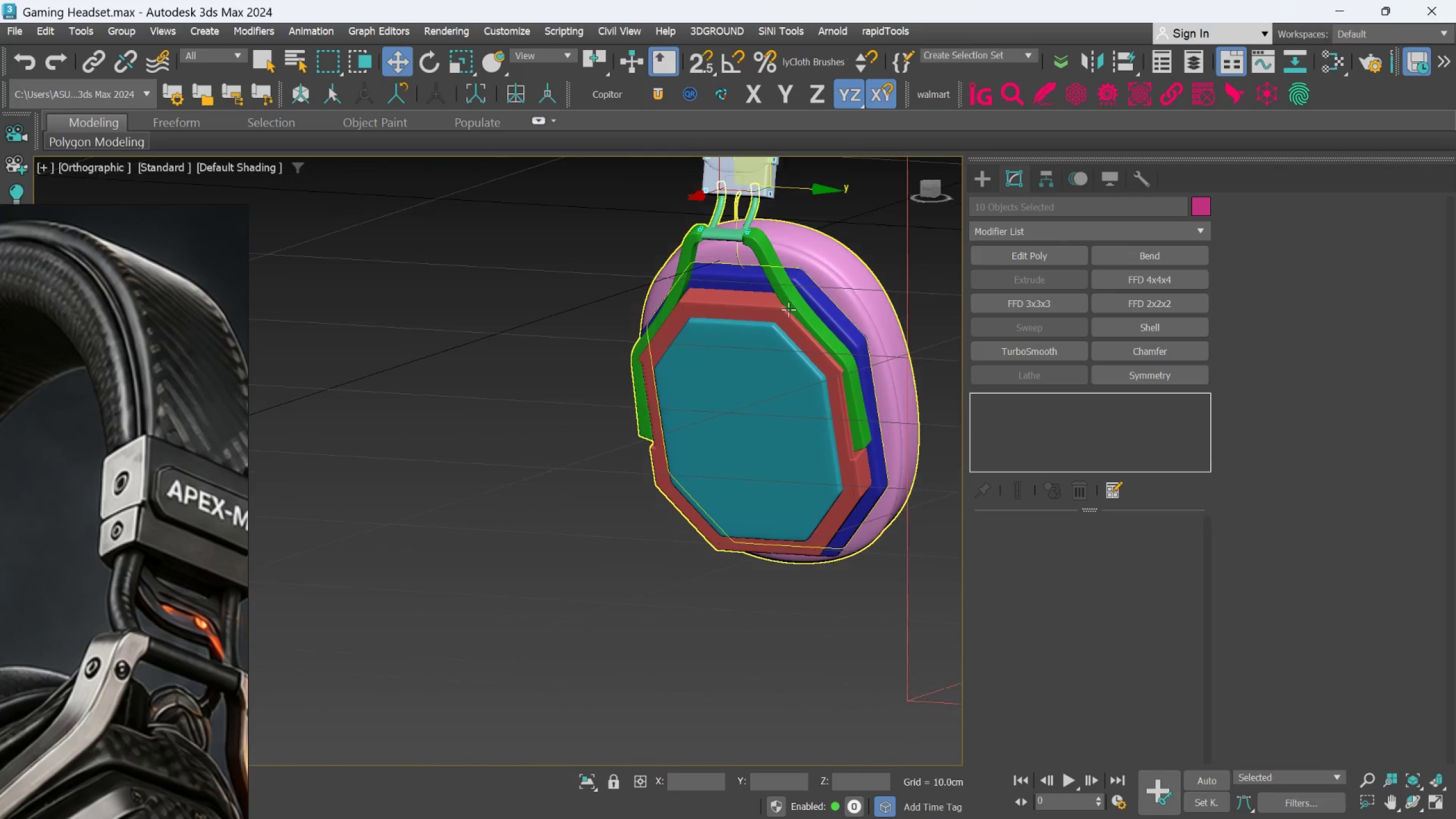 
hold_key(key=AltLeft, duration=0.75)
 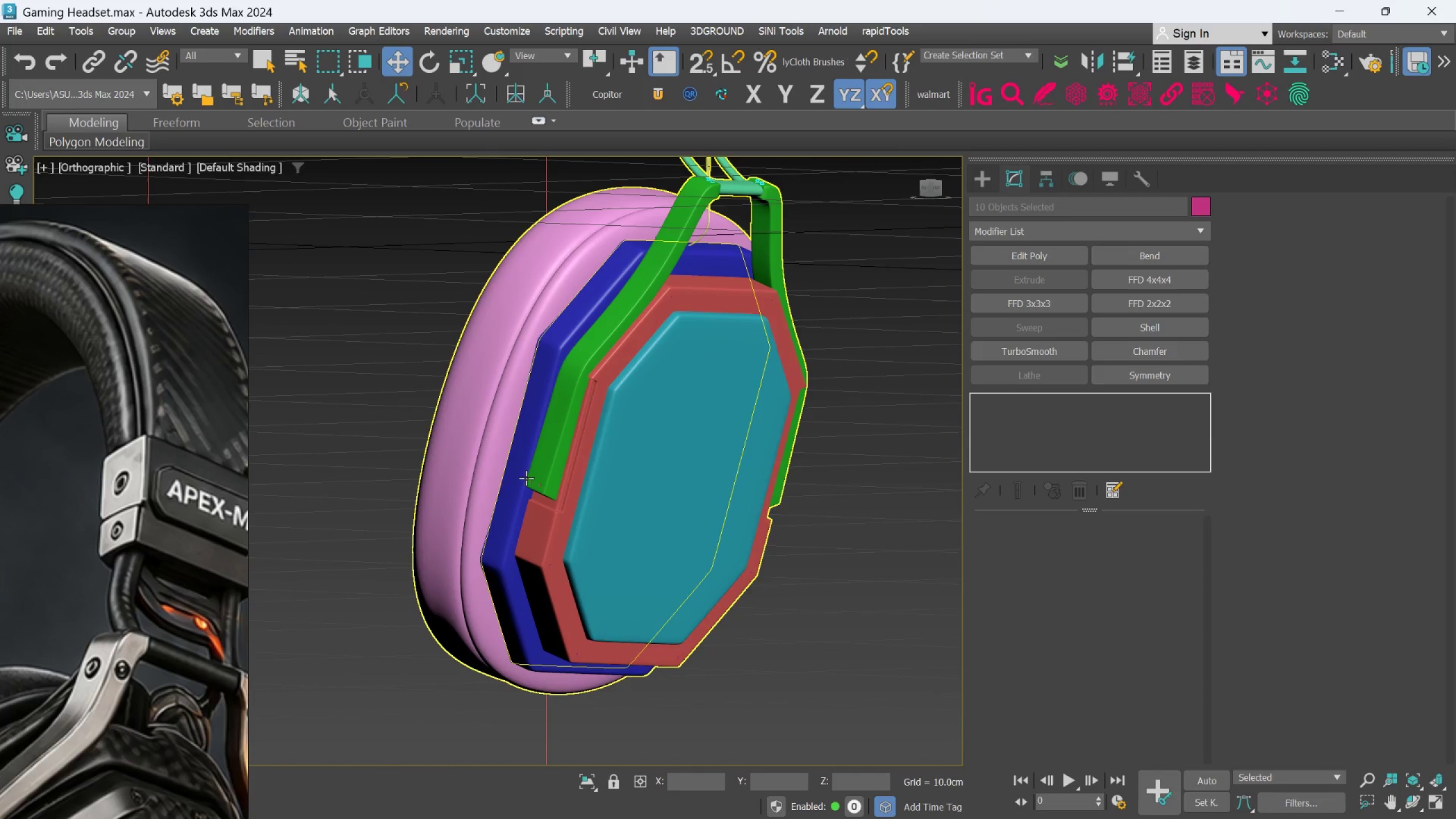 
scroll: coordinate [575, 506], scroll_direction: up, amount: 9.0
 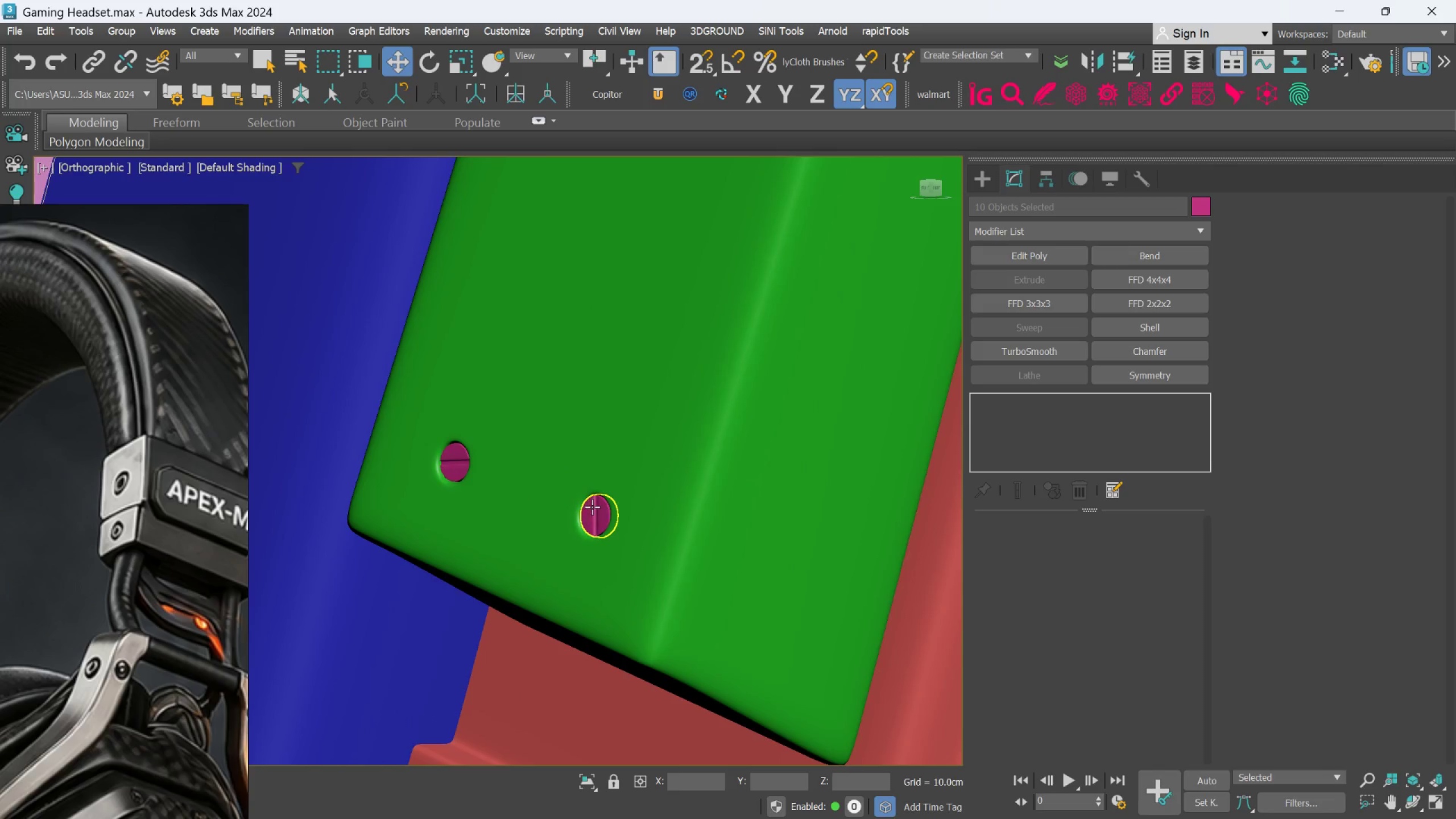 
hold_key(key=ControlLeft, duration=1.5)
left_click([592, 507])
 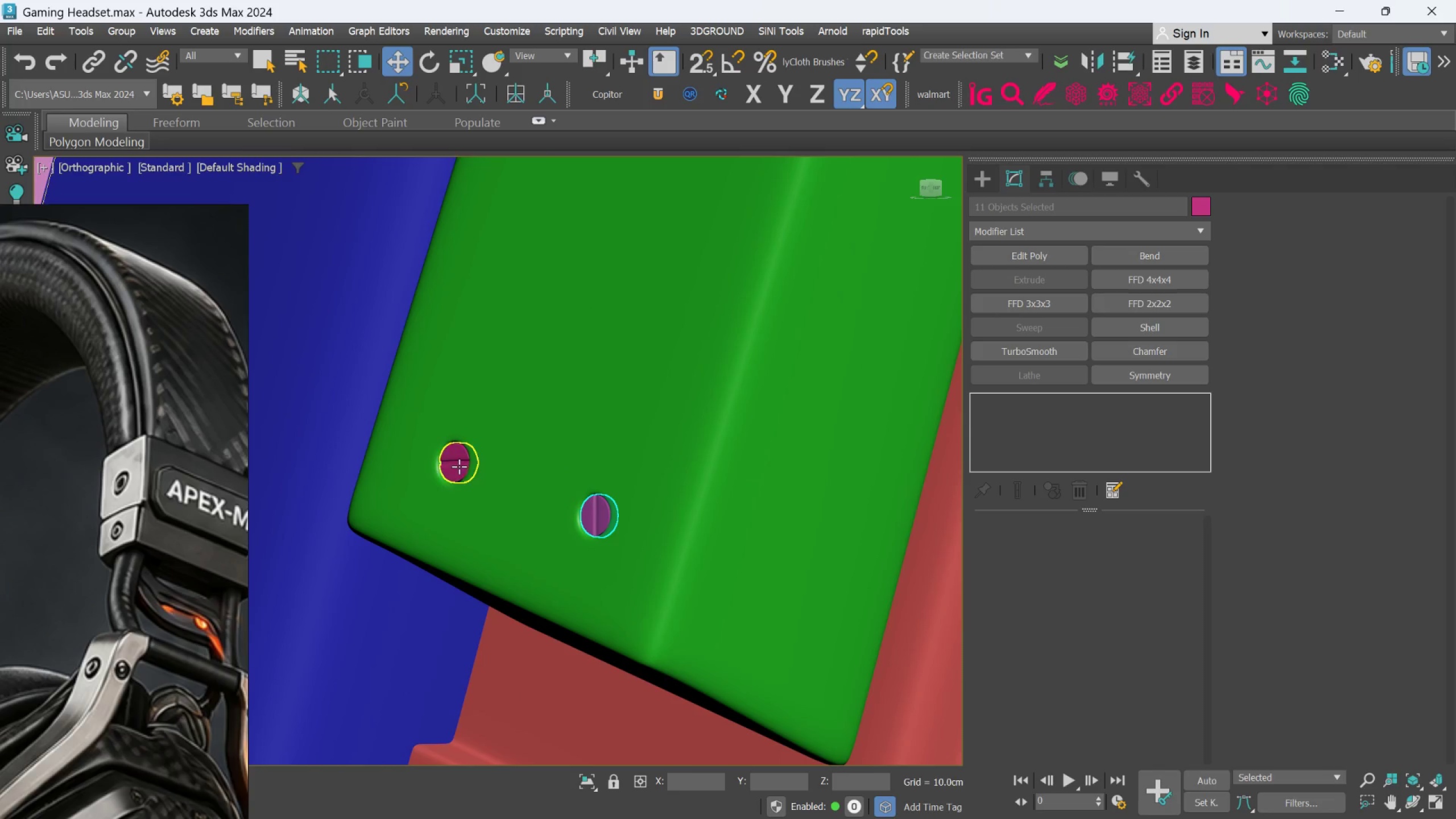 
hold_key(key=ControlLeft, duration=0.44)
left_click([458, 465])
 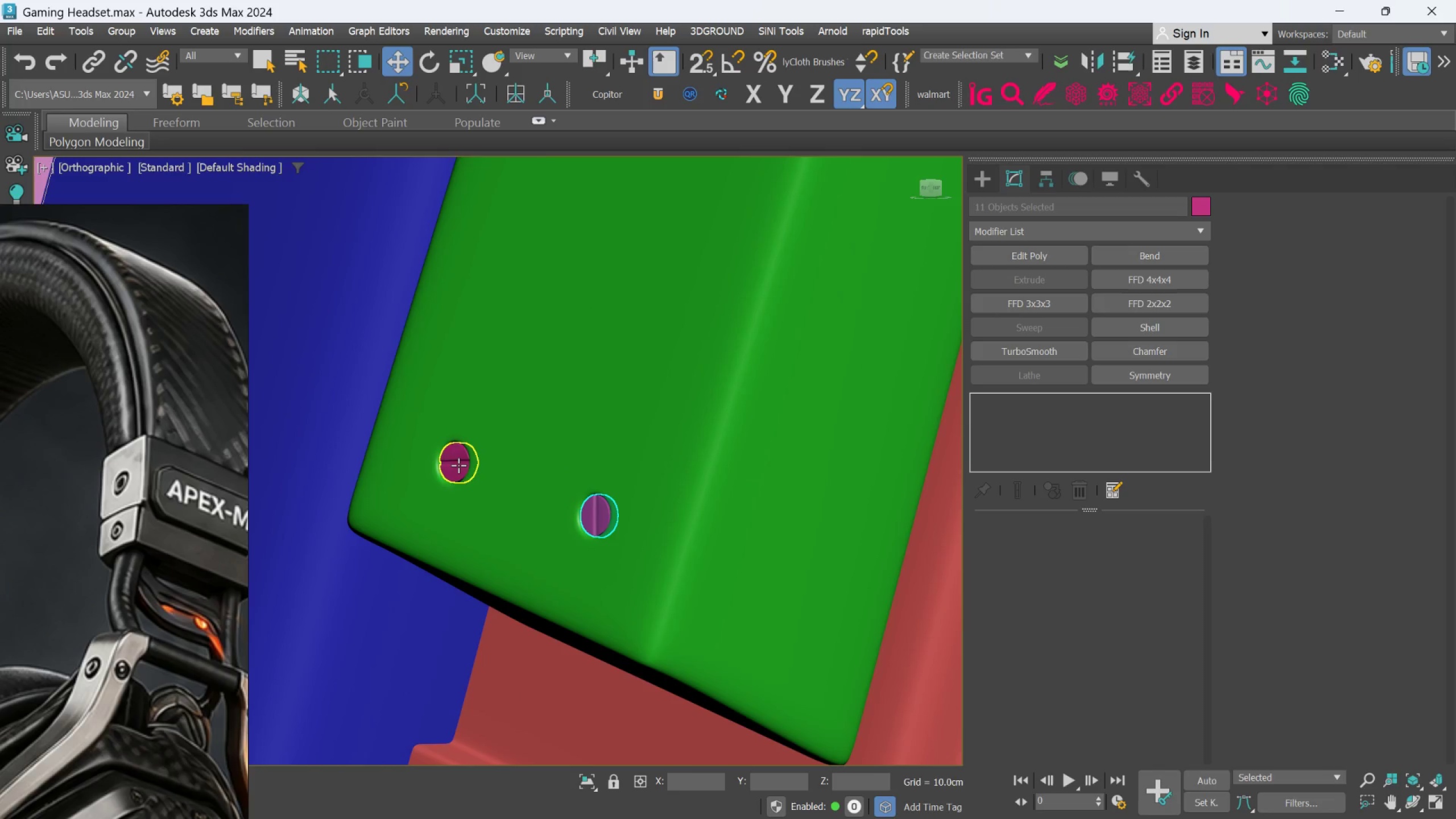 
hold_key(key=ControlLeft, duration=4.47)
scroll: coordinate [544, 464], scroll_direction: down, amount: 9.0
 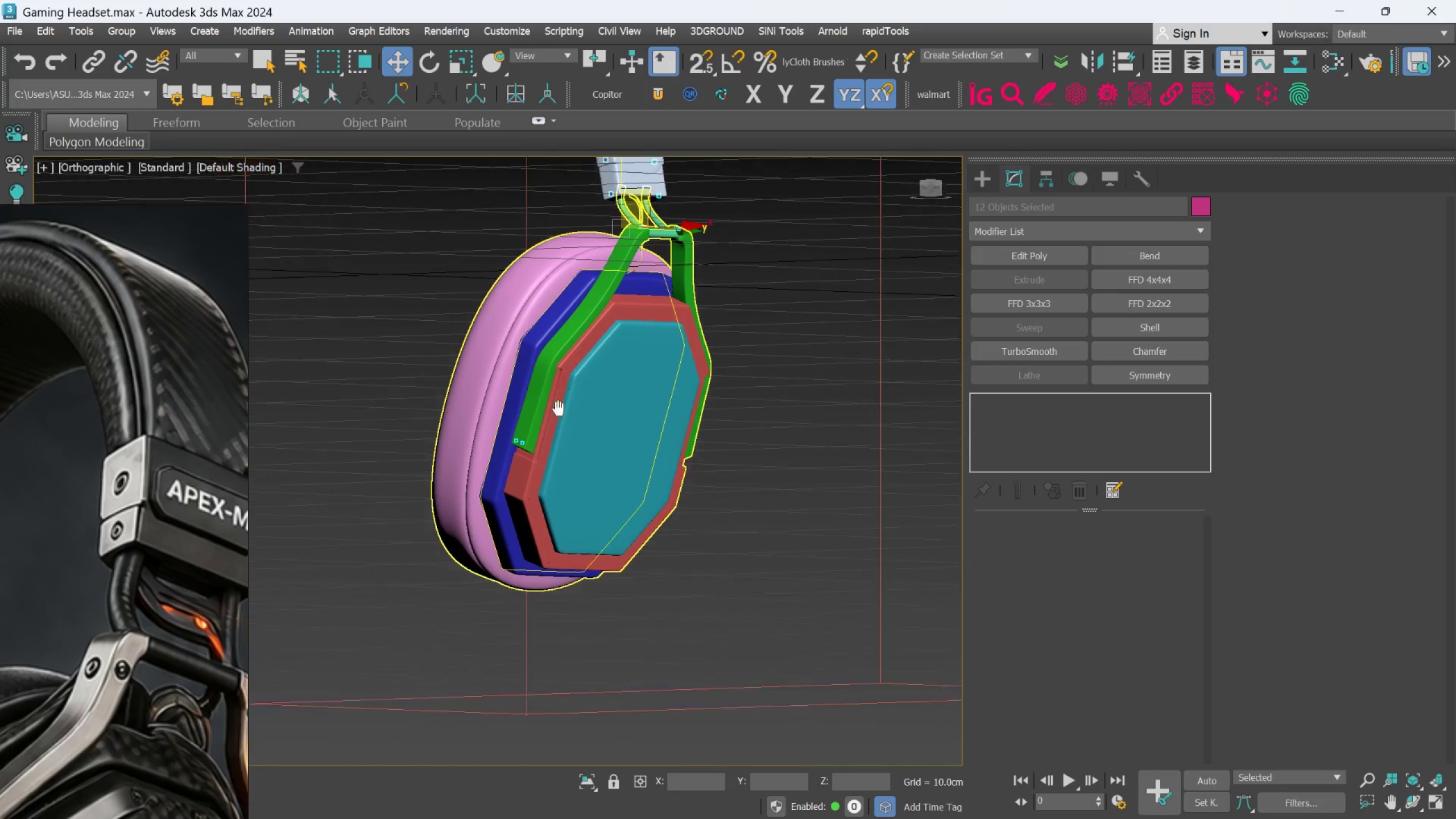 
hold_key(key=ControlLeft, duration=0.77)
 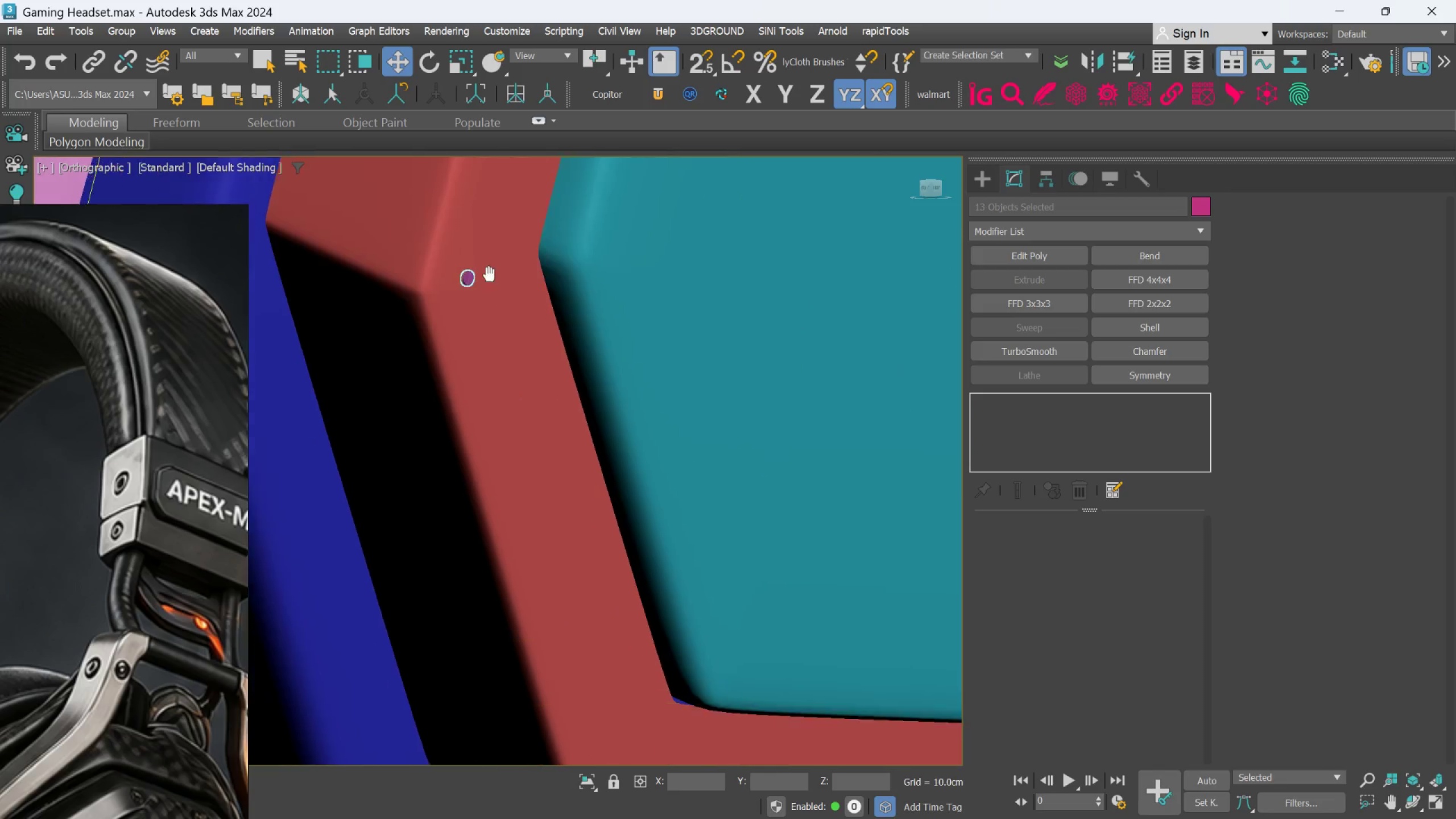 
scroll: coordinate [515, 508], scroll_direction: up, amount: 6.0
 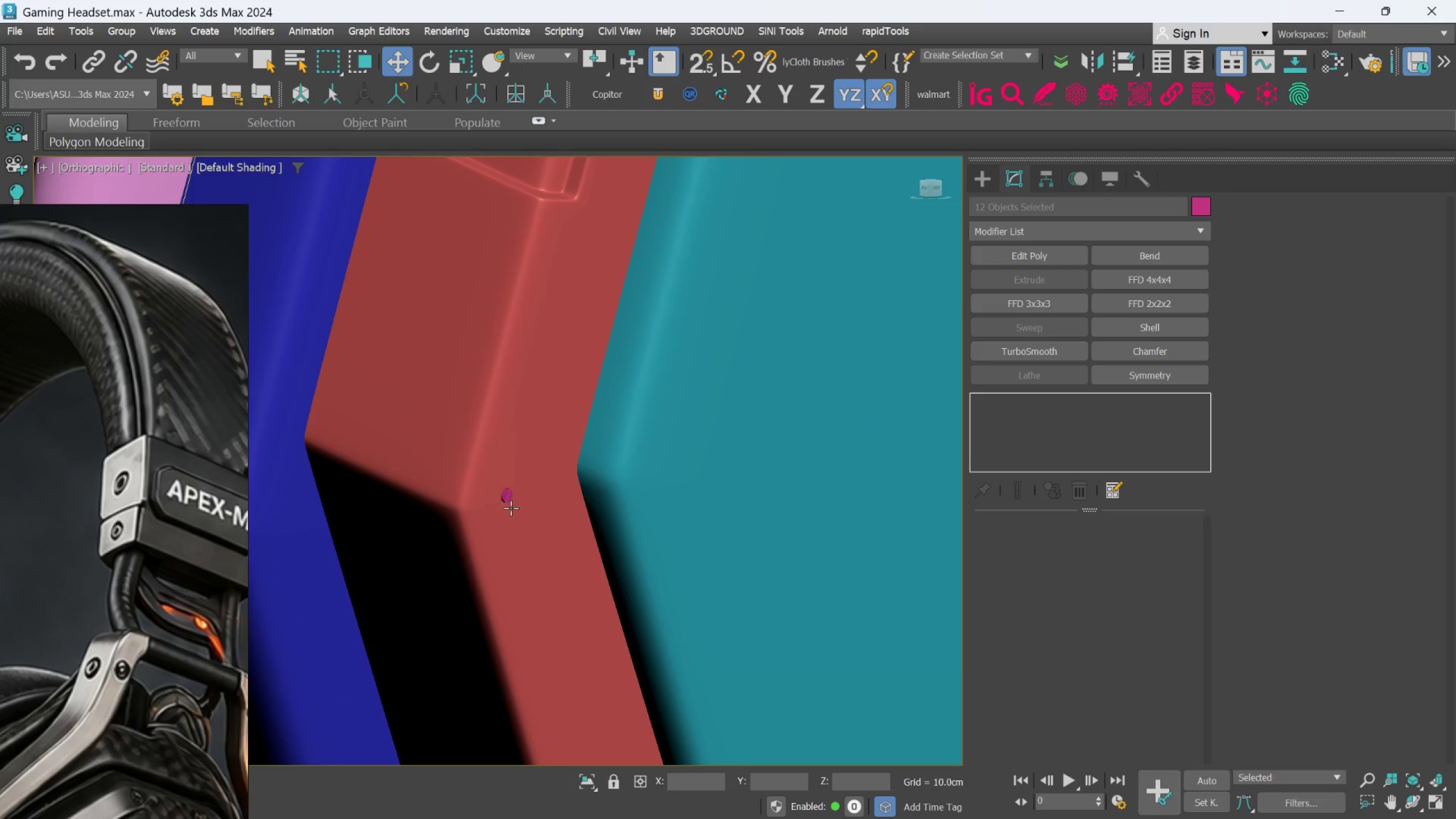 
left_click([510, 500])
 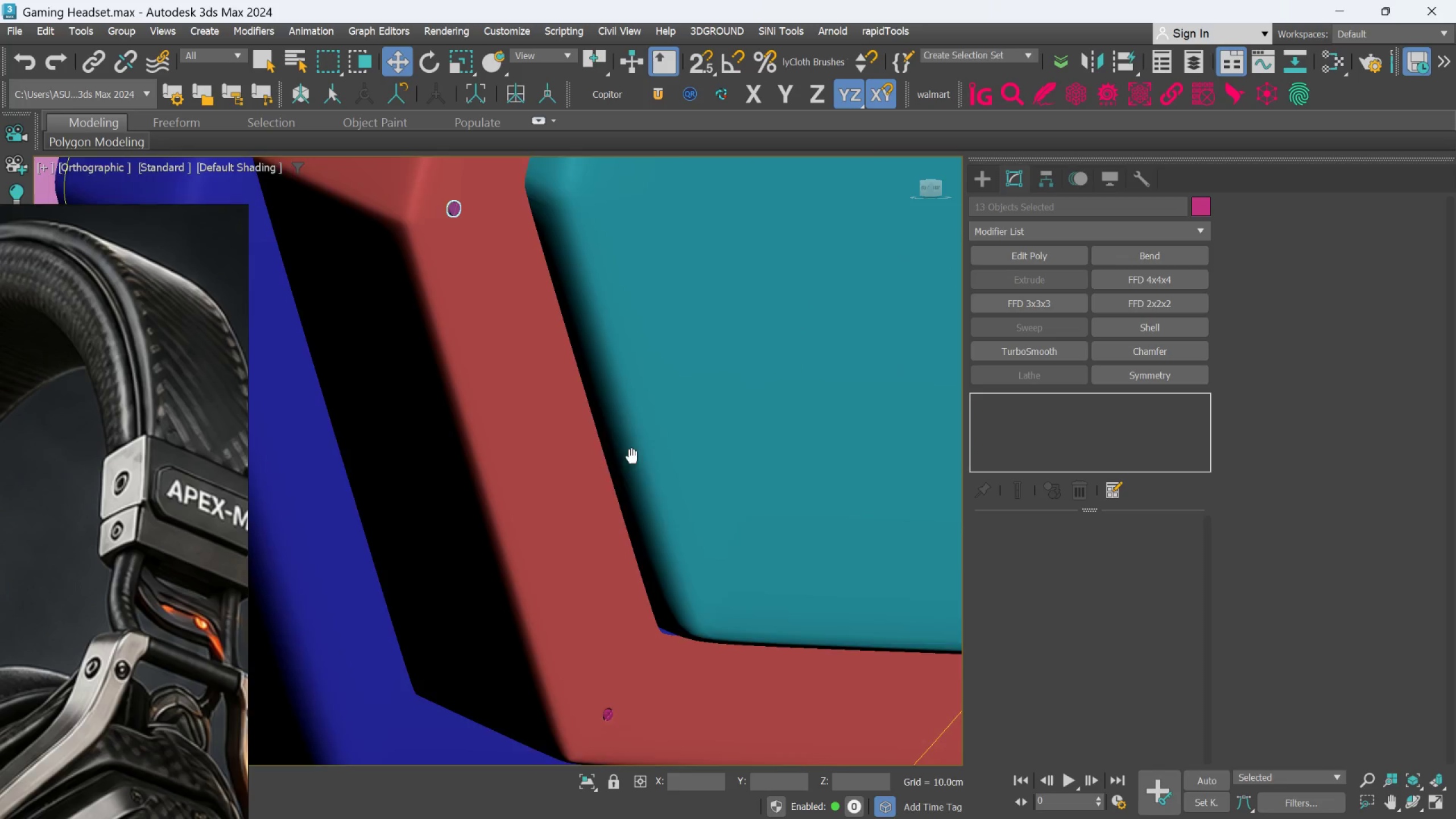 
hold_key(key=ControlLeft, duration=0.84)
 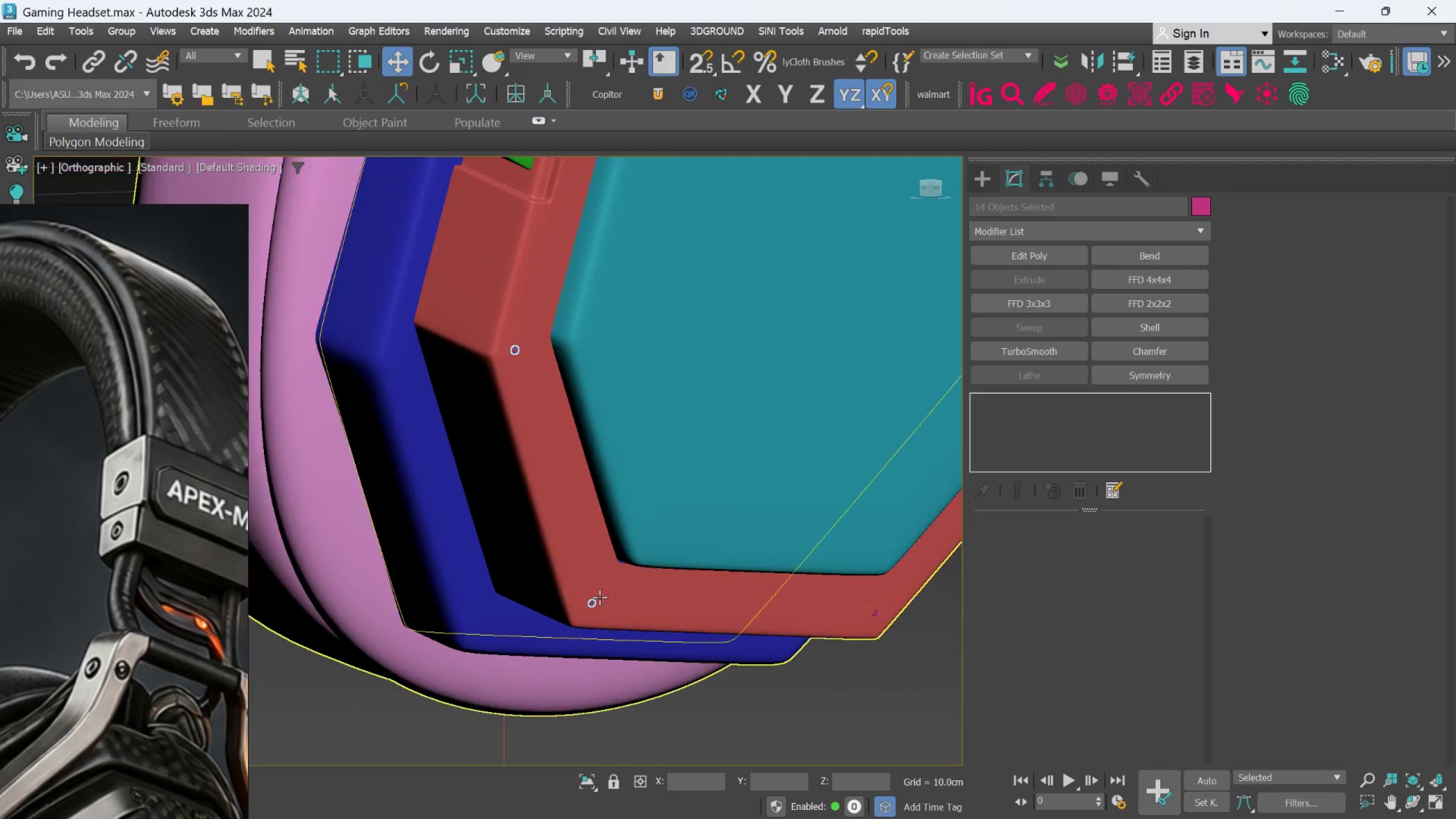 
scroll: coordinate [621, 576], scroll_direction: up, amount: 2.0
 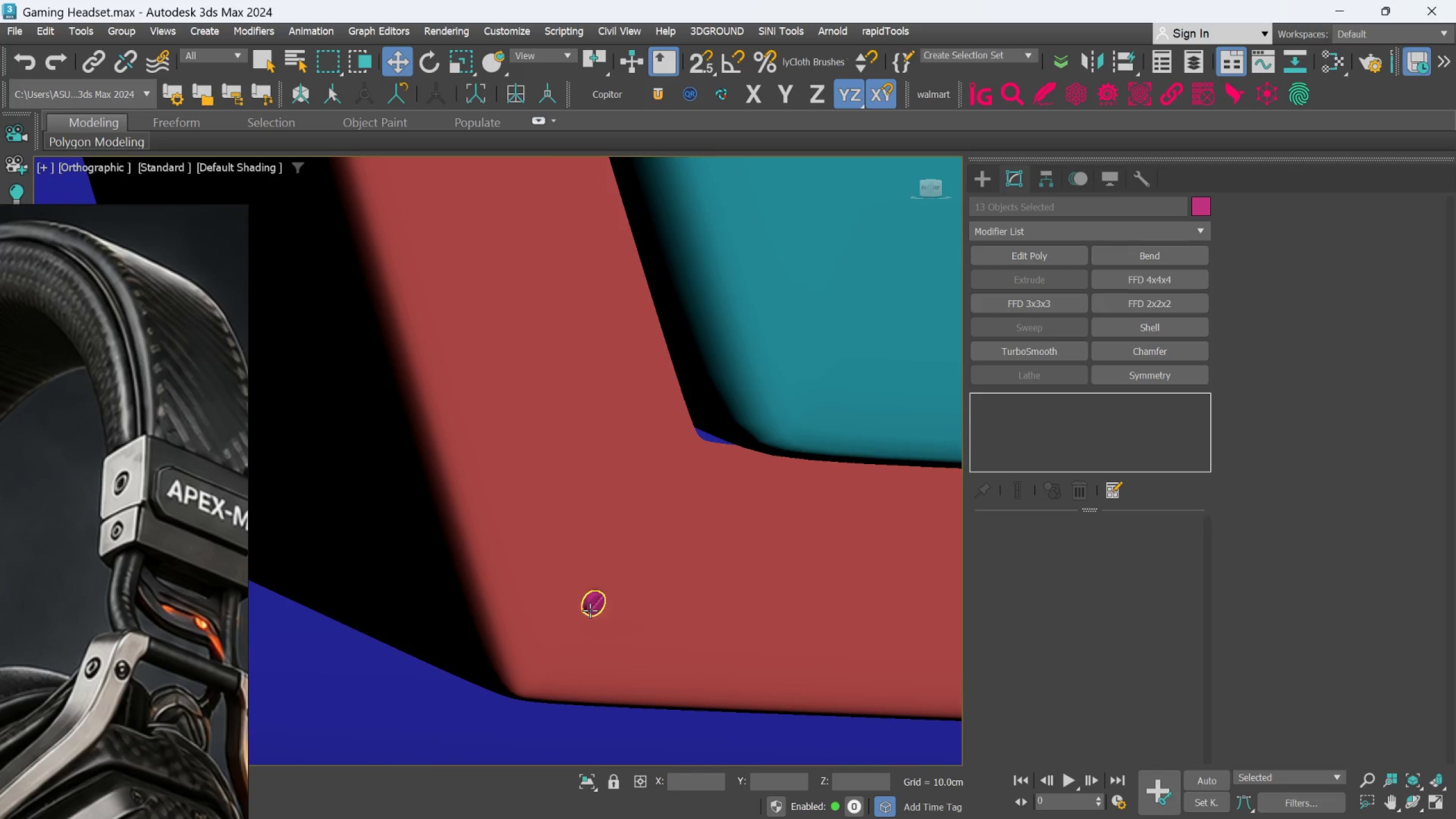 
left_click([590, 604])
 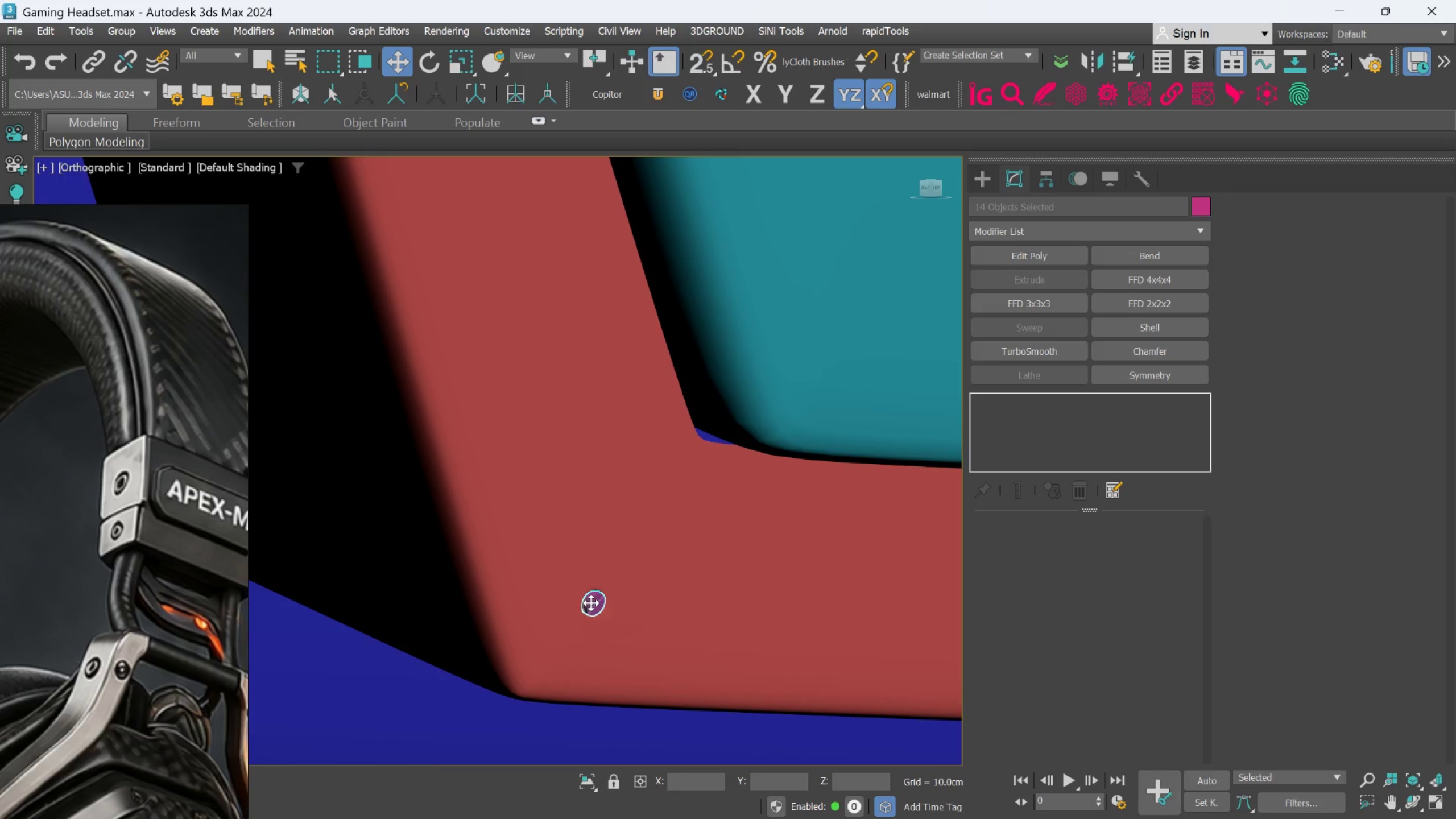 
scroll: coordinate [601, 596], scroll_direction: down, amount: 6.0
 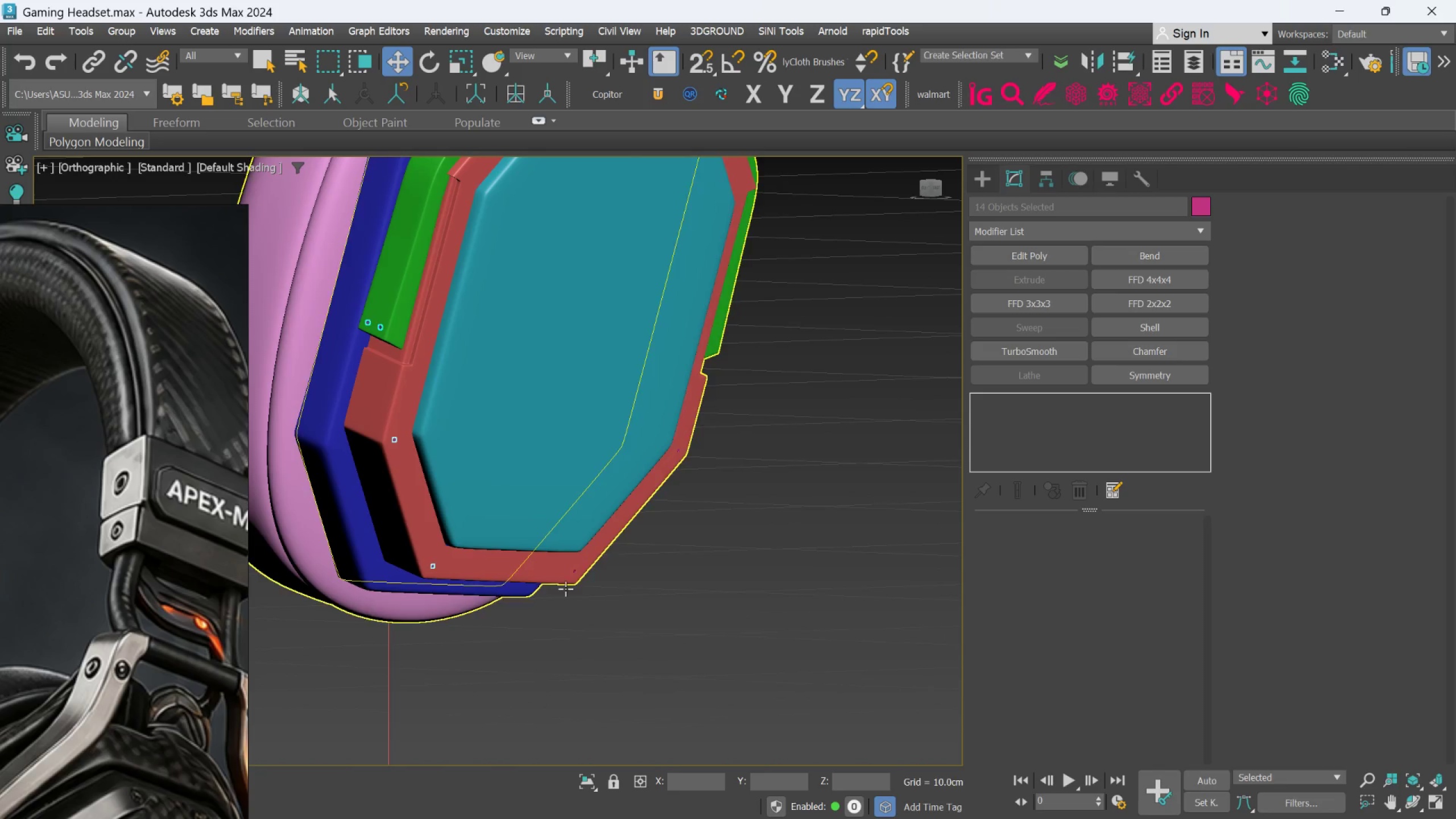 
hold_key(key=ControlLeft, duration=0.7)
 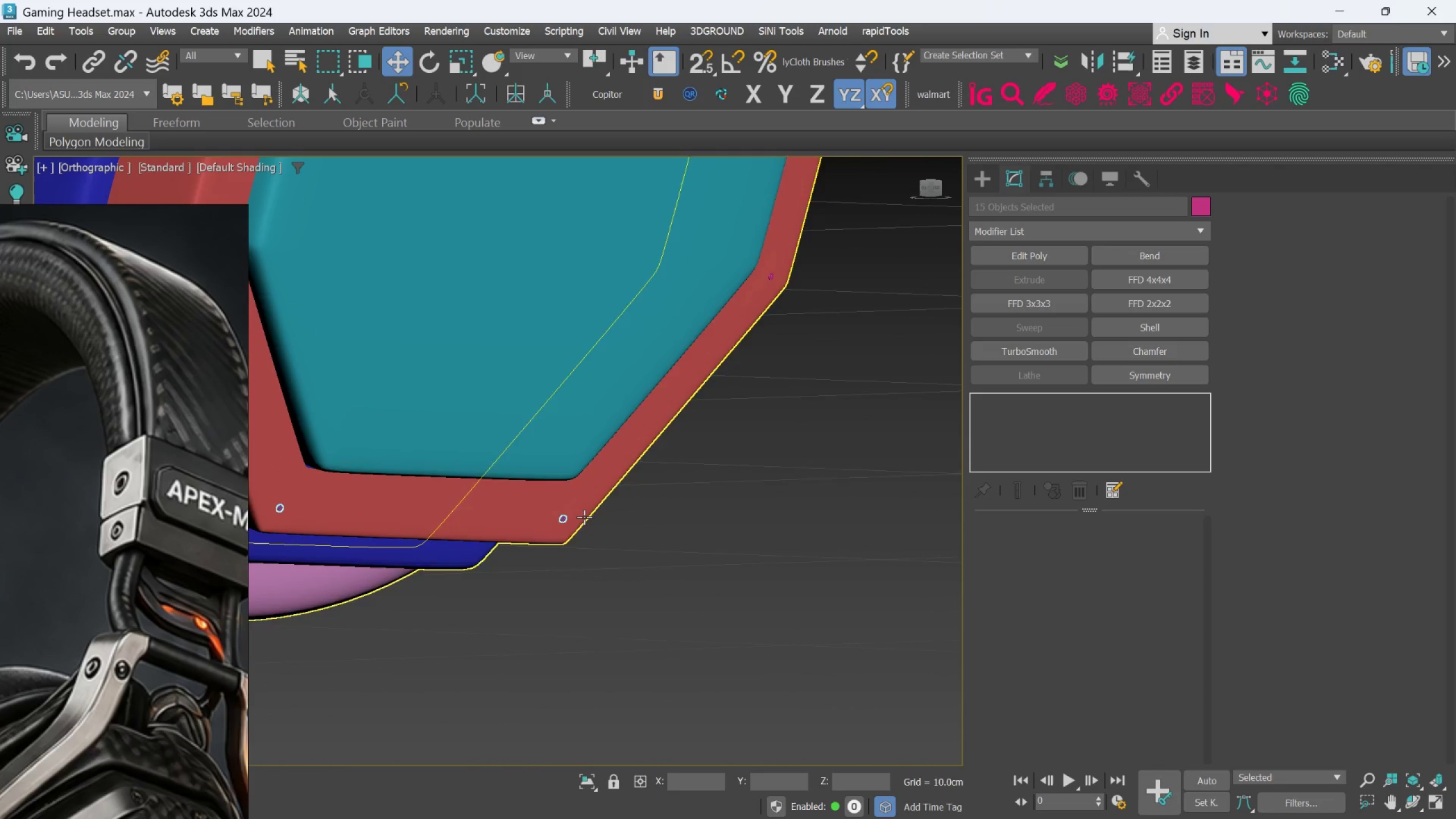 
scroll: coordinate [559, 539], scroll_direction: up, amount: 5.0
 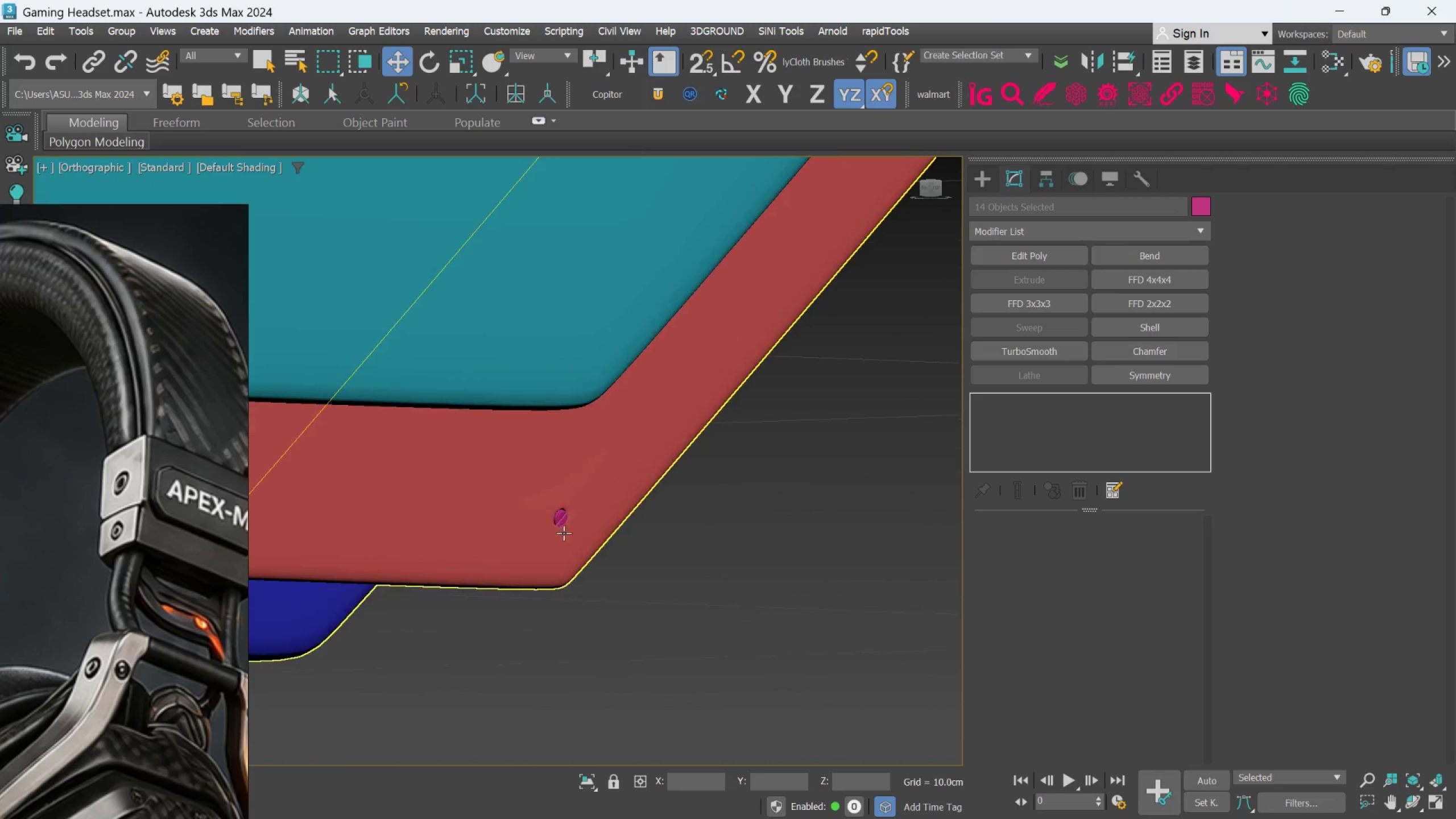 
left_click([563, 515])
 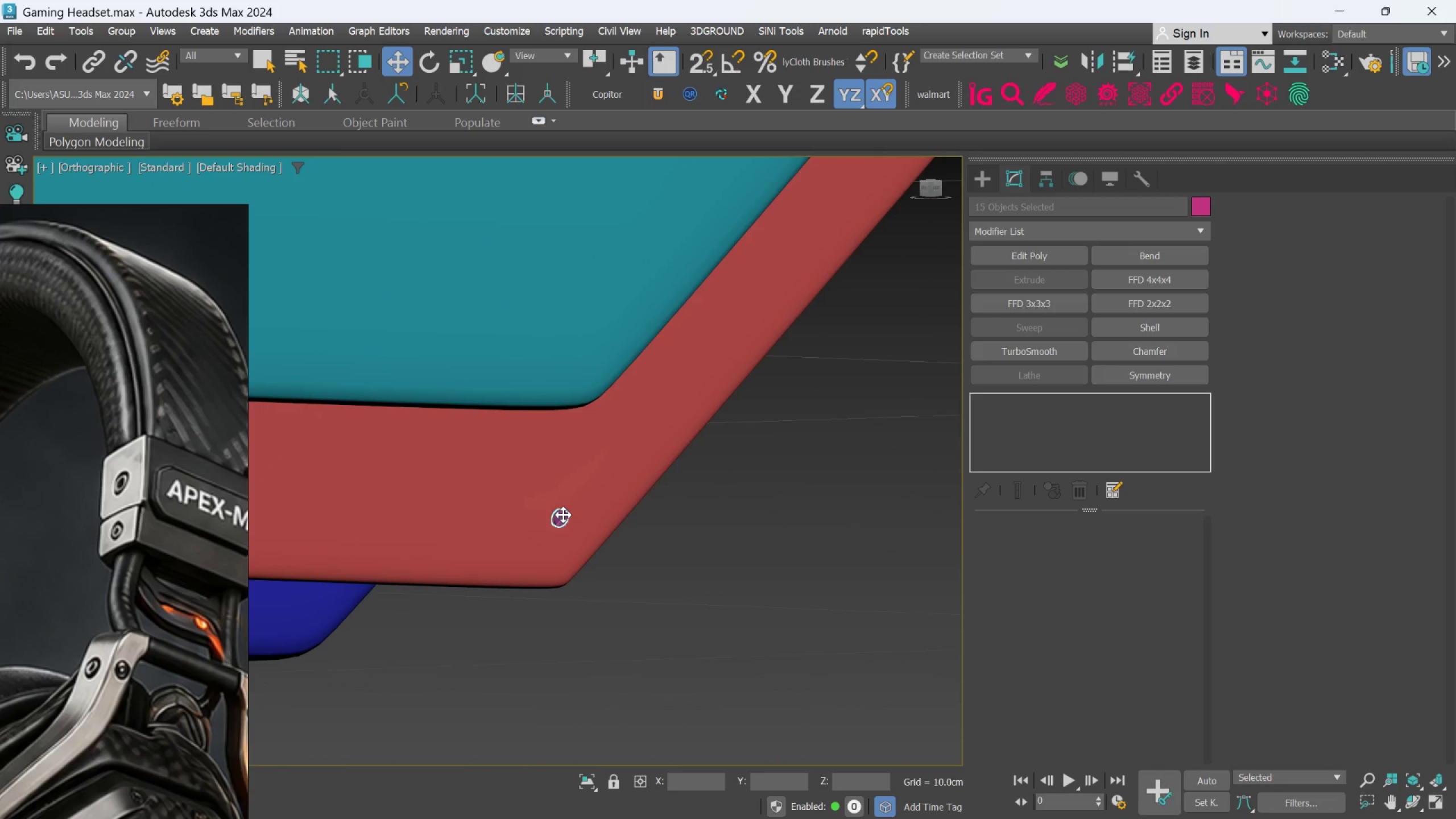 
hold_key(key=AltLeft, duration=0.59)
 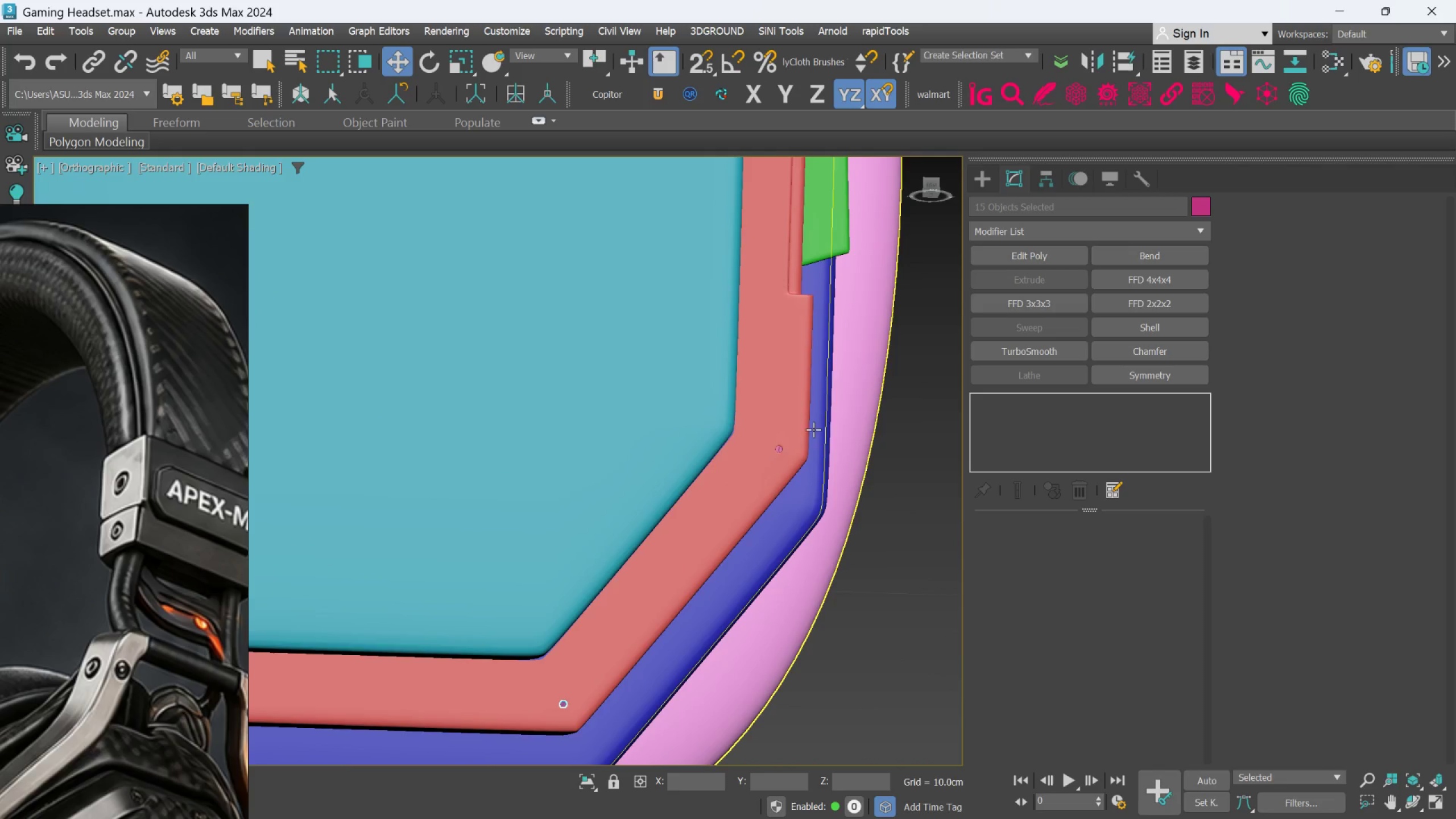 
scroll: coordinate [565, 520], scroll_direction: down, amount: 4.0
 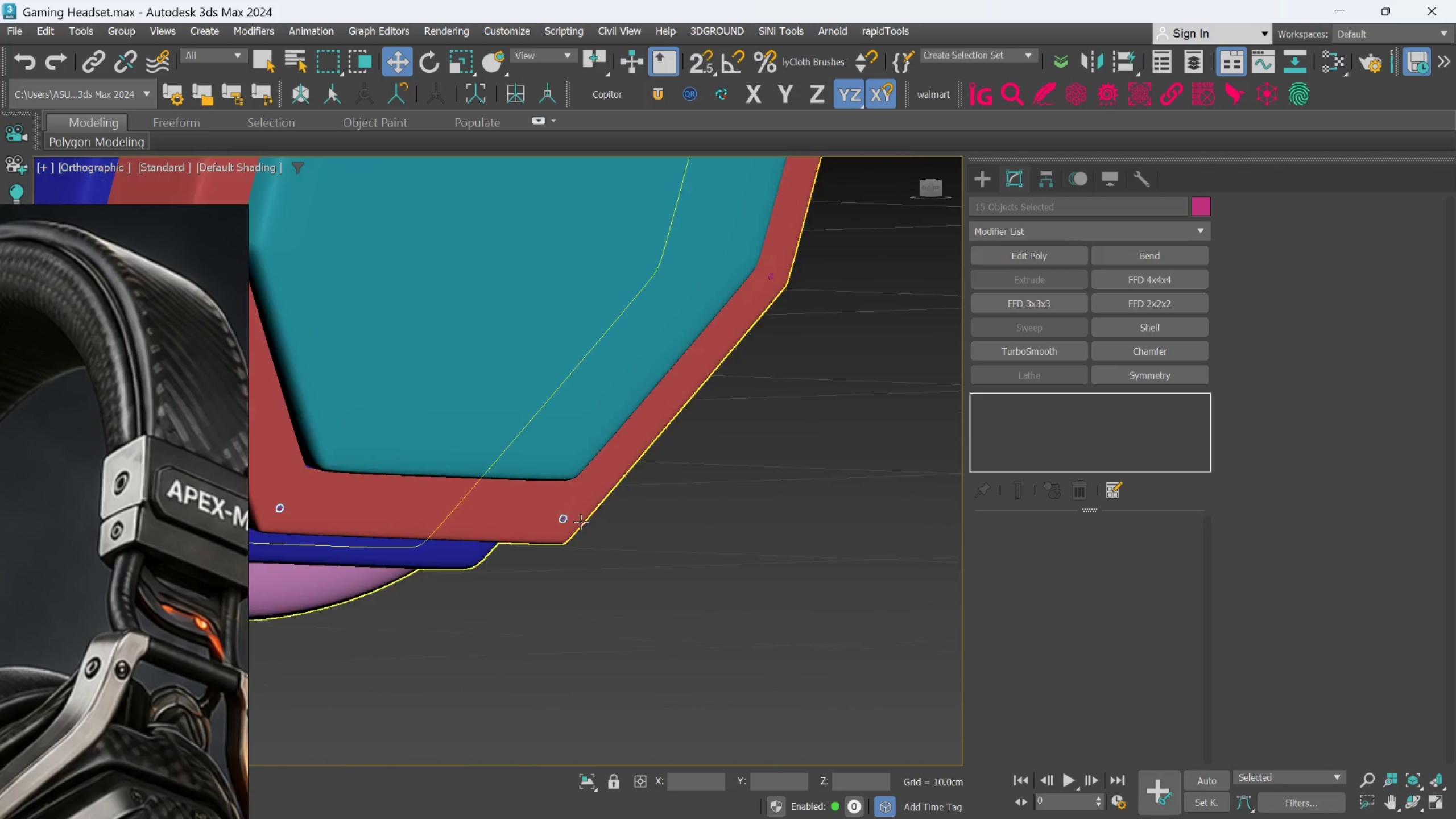 
scroll: coordinate [741, 465], scroll_direction: up, amount: 4.0
 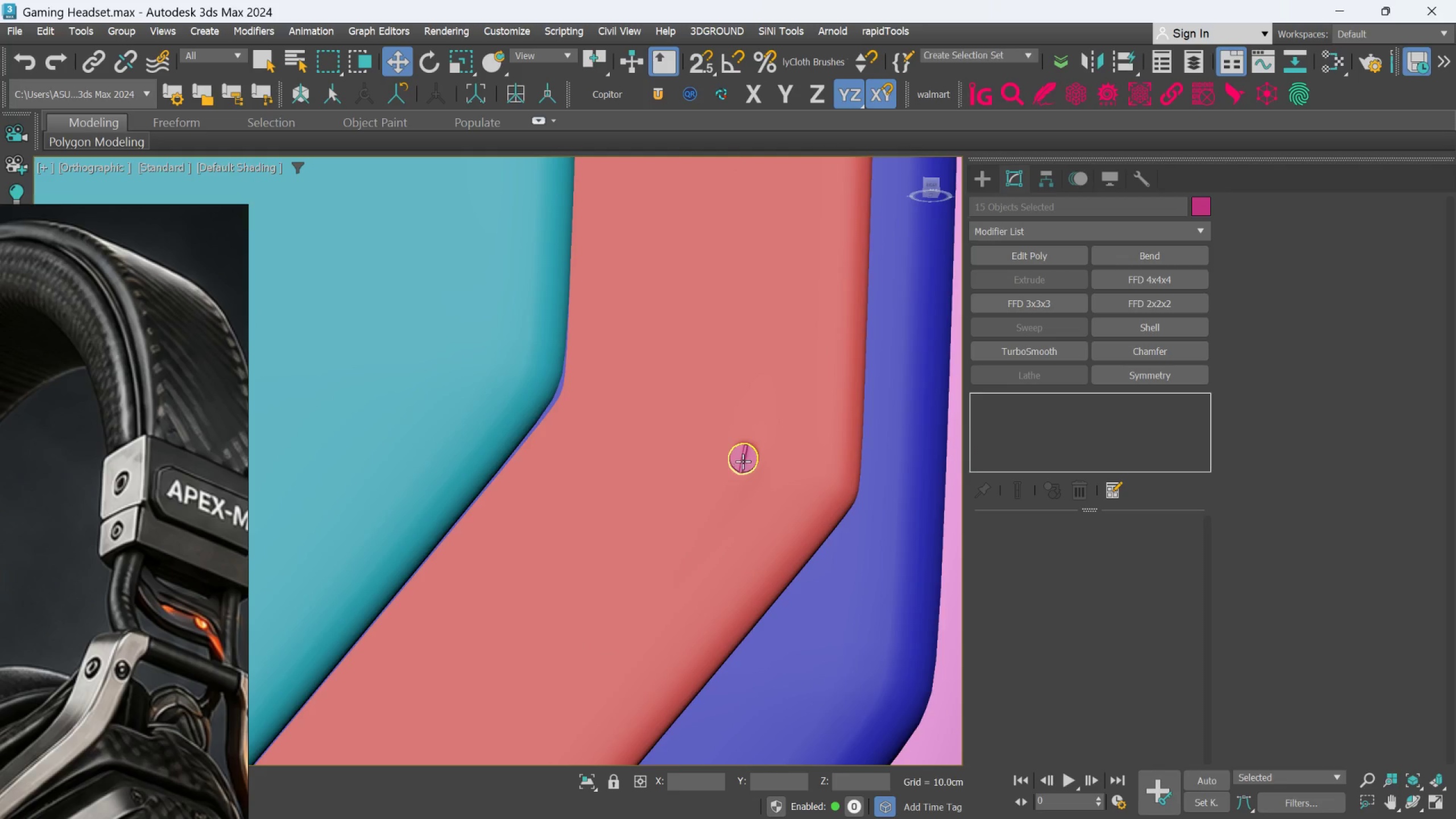 
left_click([743, 461])
 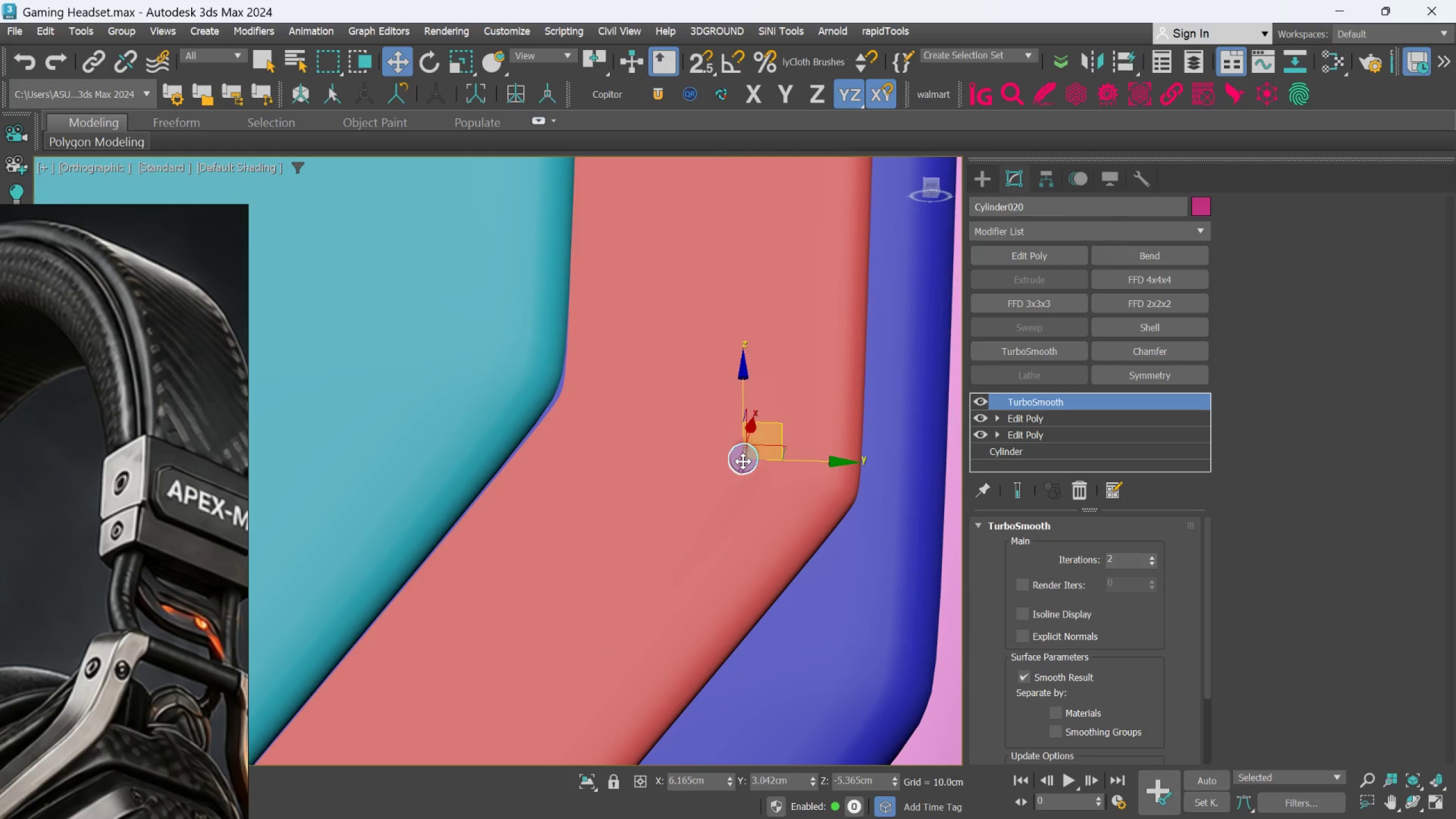 
scroll: coordinate [692, 504], scroll_direction: down, amount: 4.0
 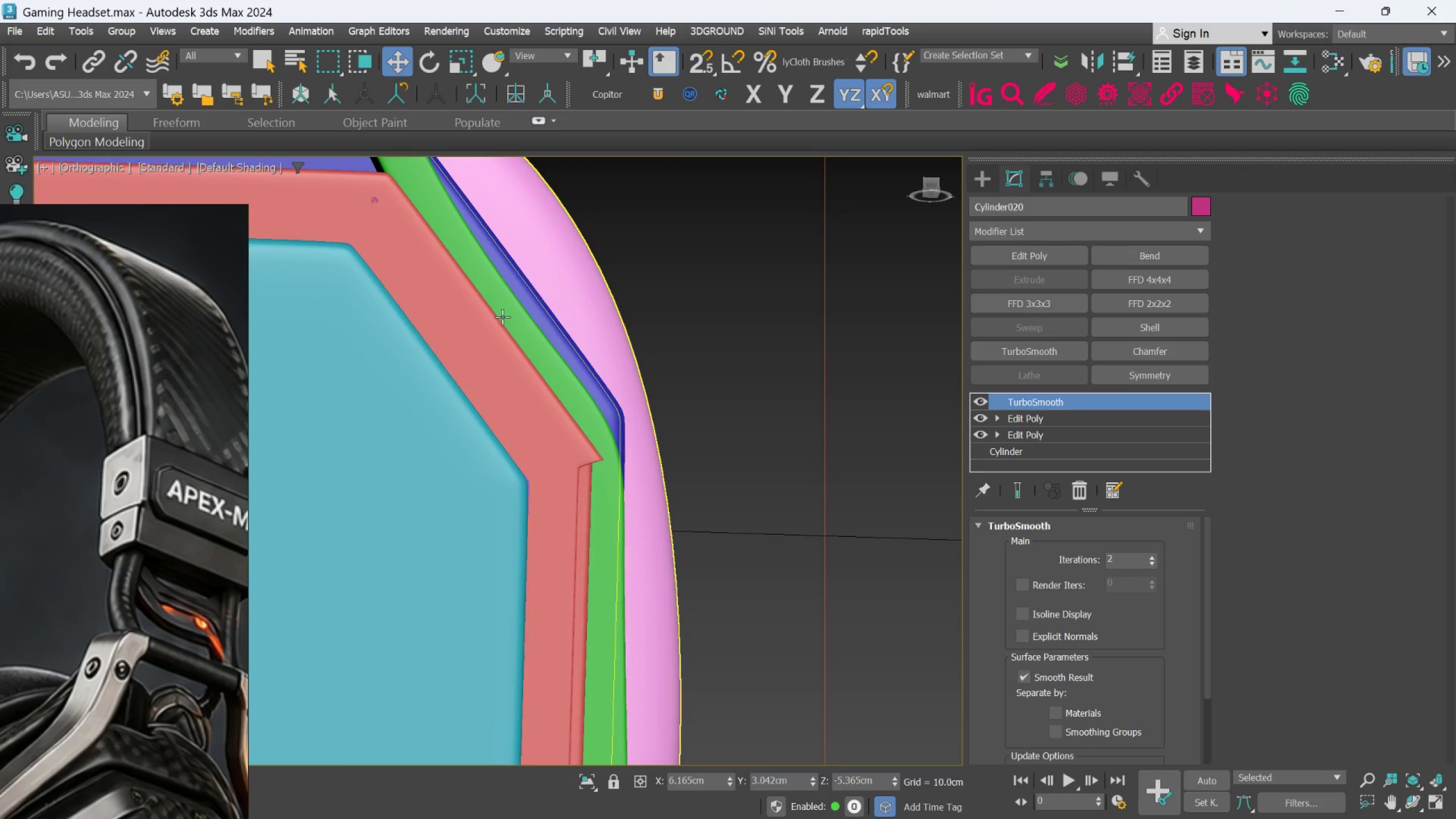 
key(Control+ControlLeft)
 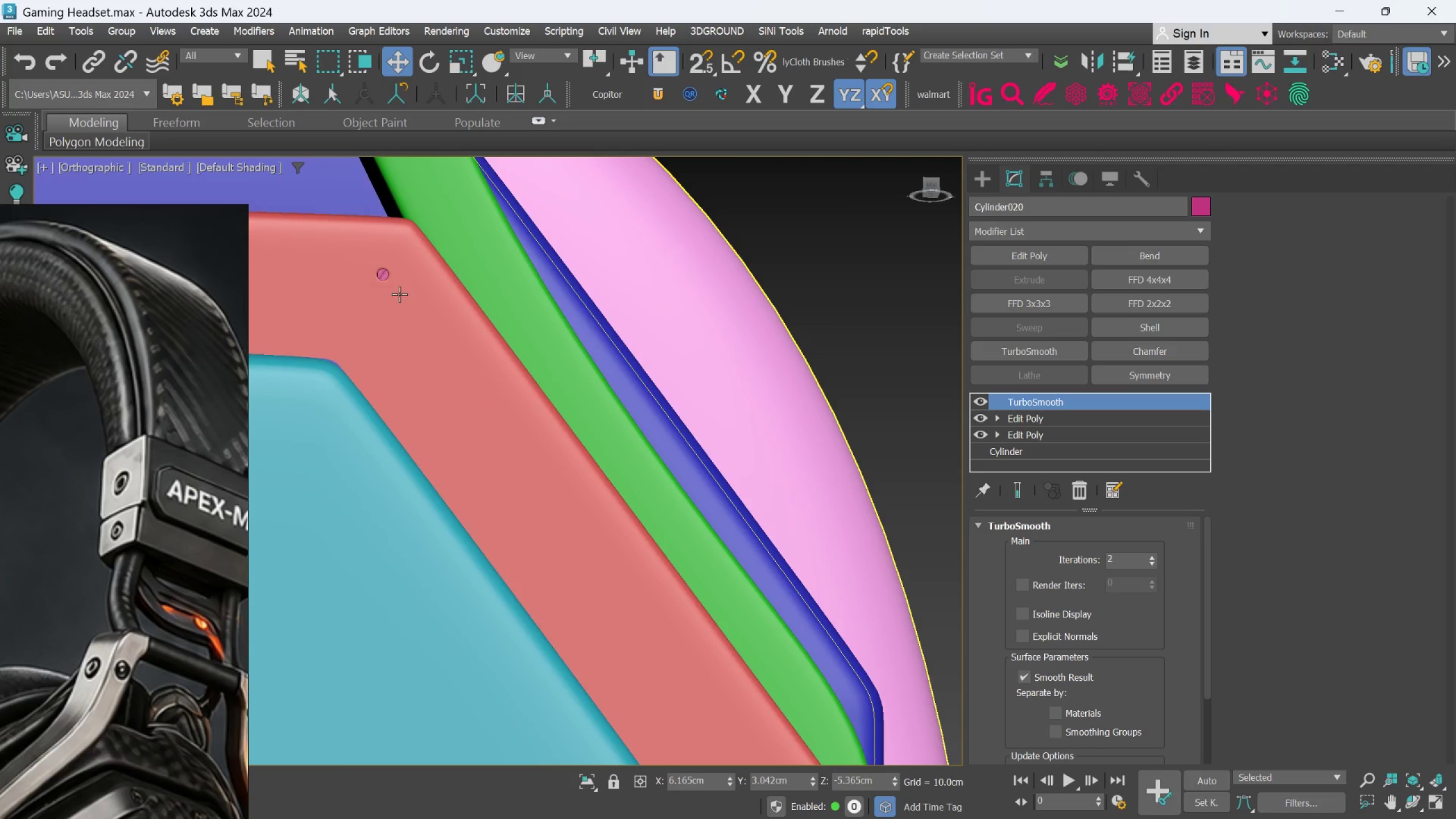 
key(Control+ControlLeft)
 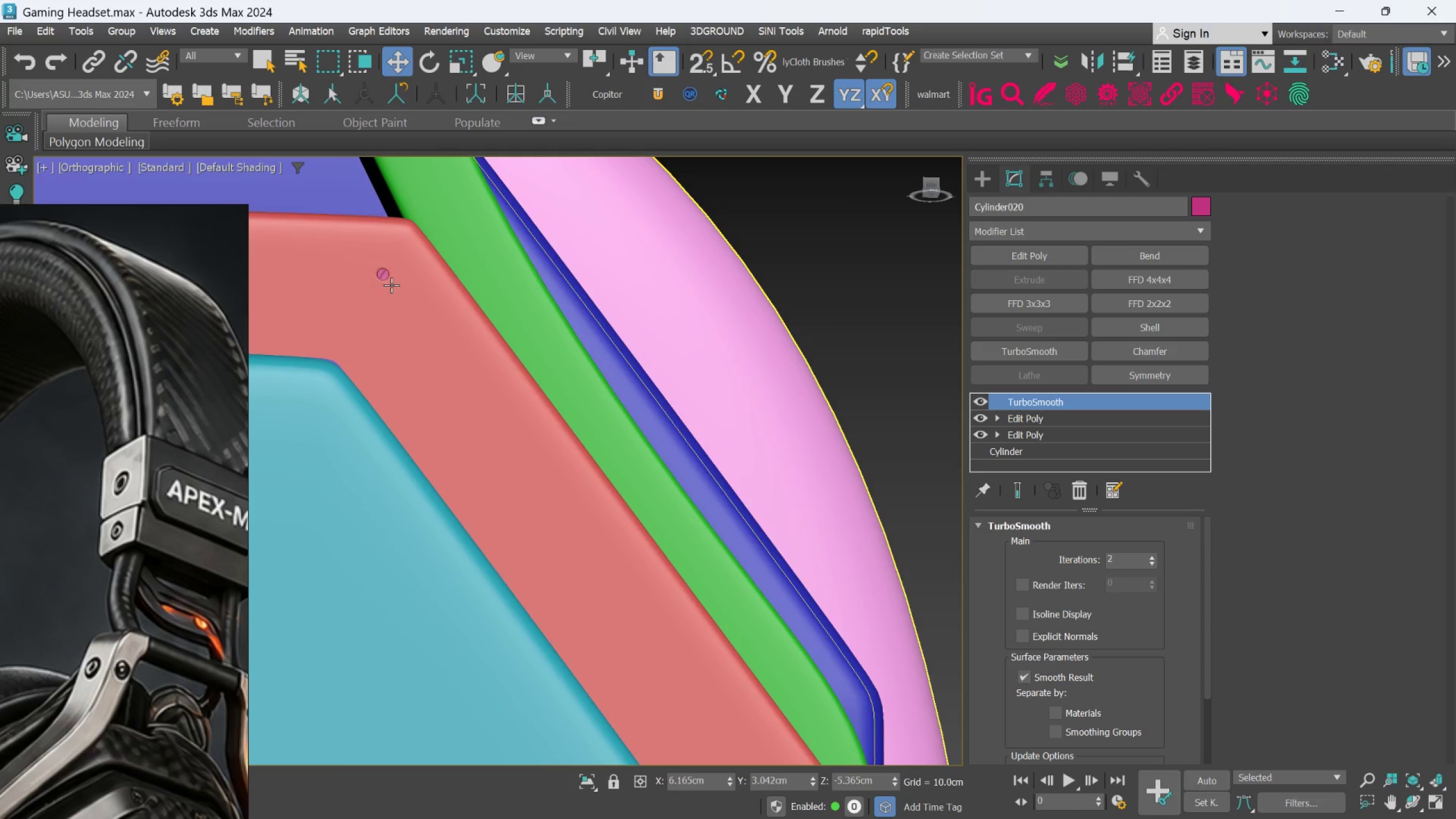 
scroll: coordinate [433, 337], scroll_direction: up, amount: 2.0
 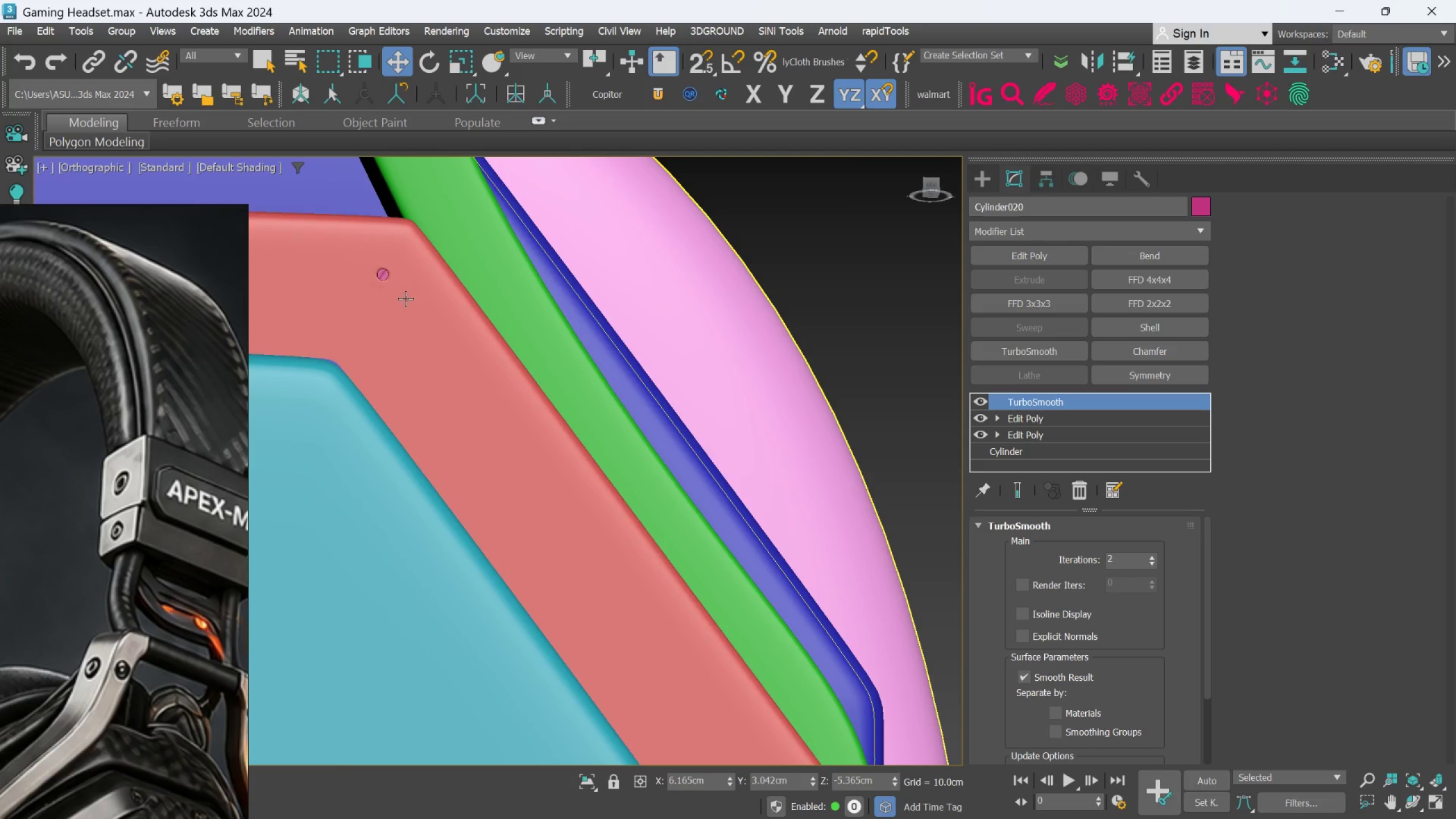 
key(Control+ControlLeft)
 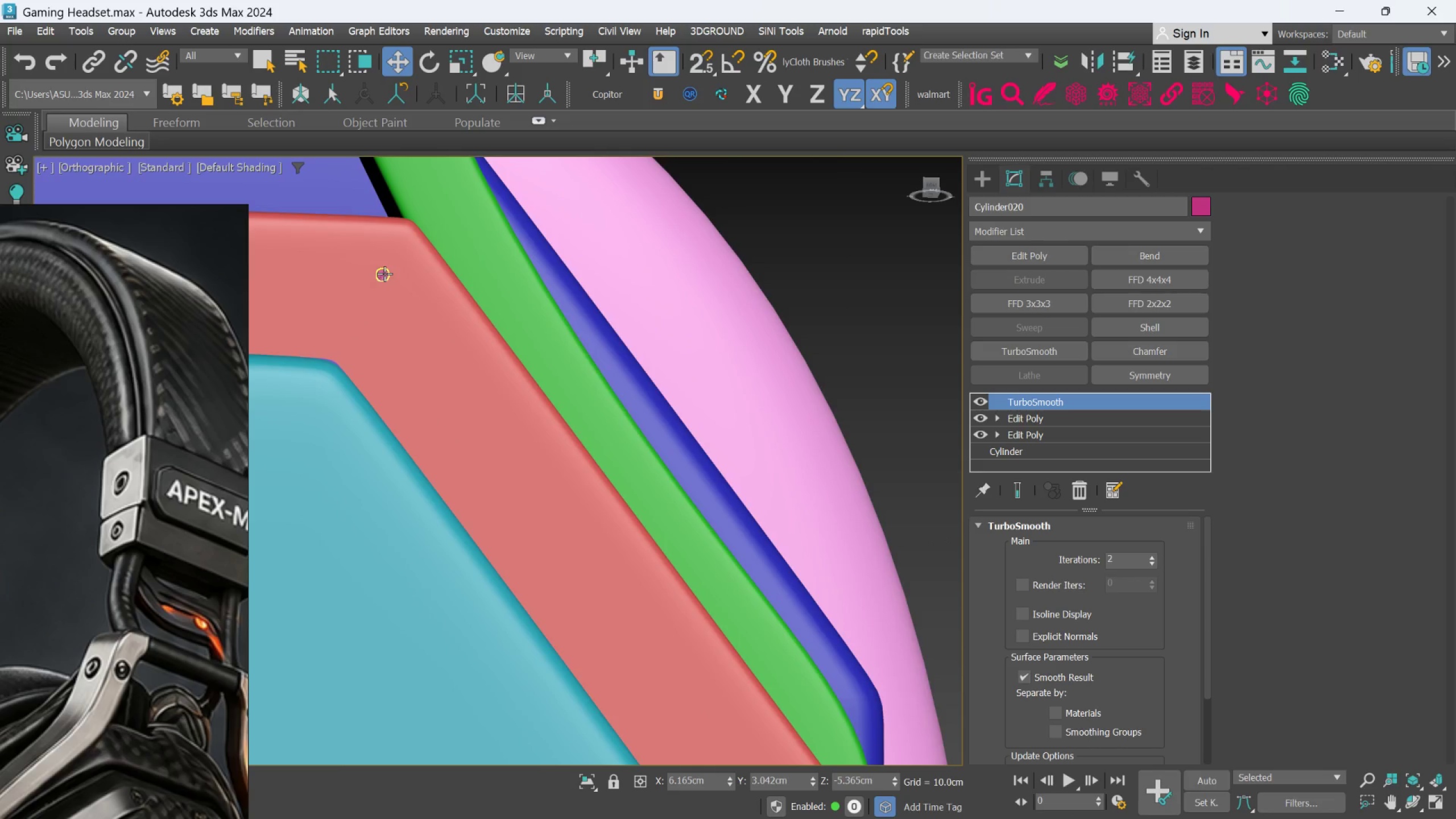 
left_click([384, 274])
 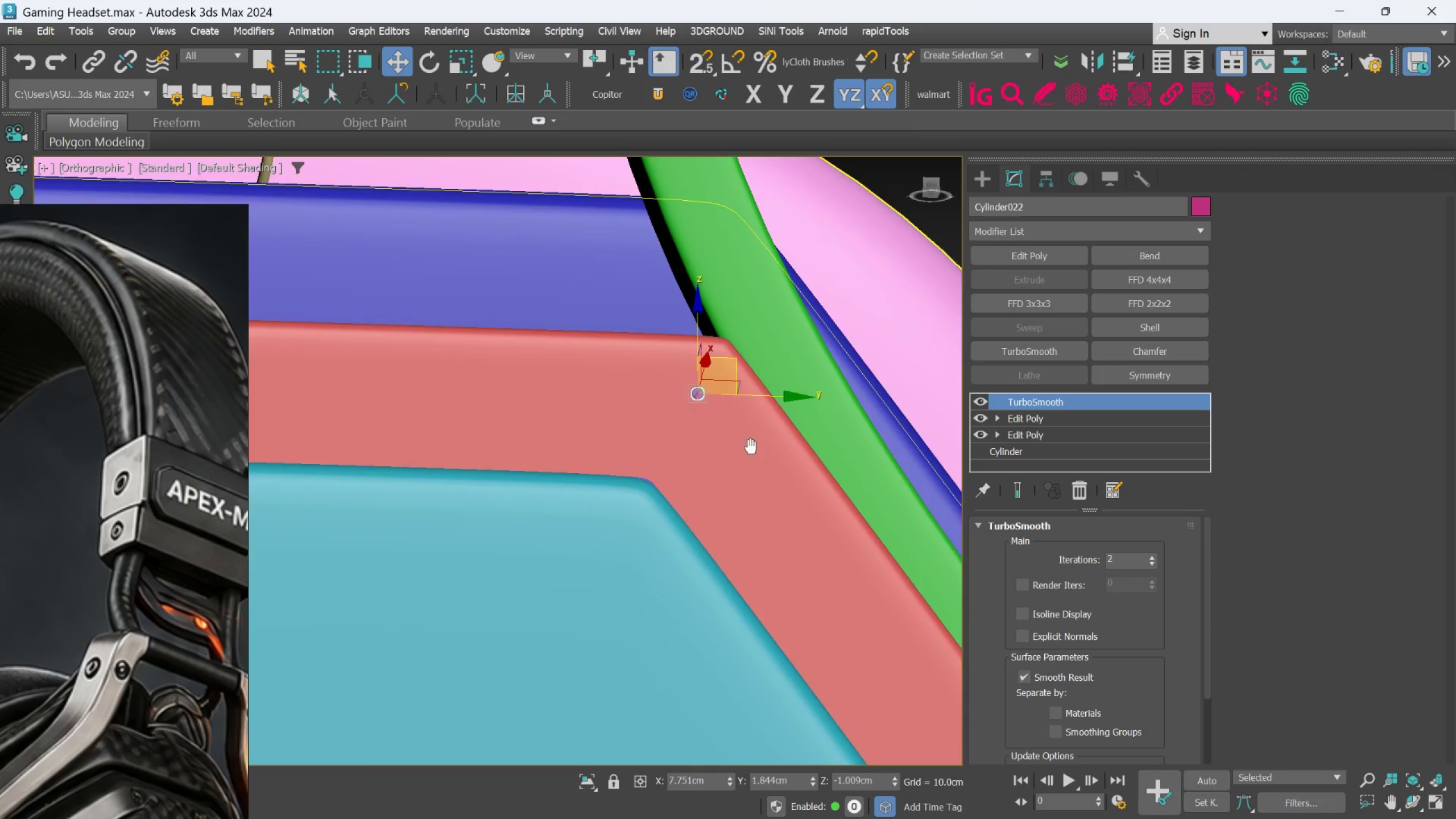 
scroll: coordinate [657, 469], scroll_direction: down, amount: 3.0
 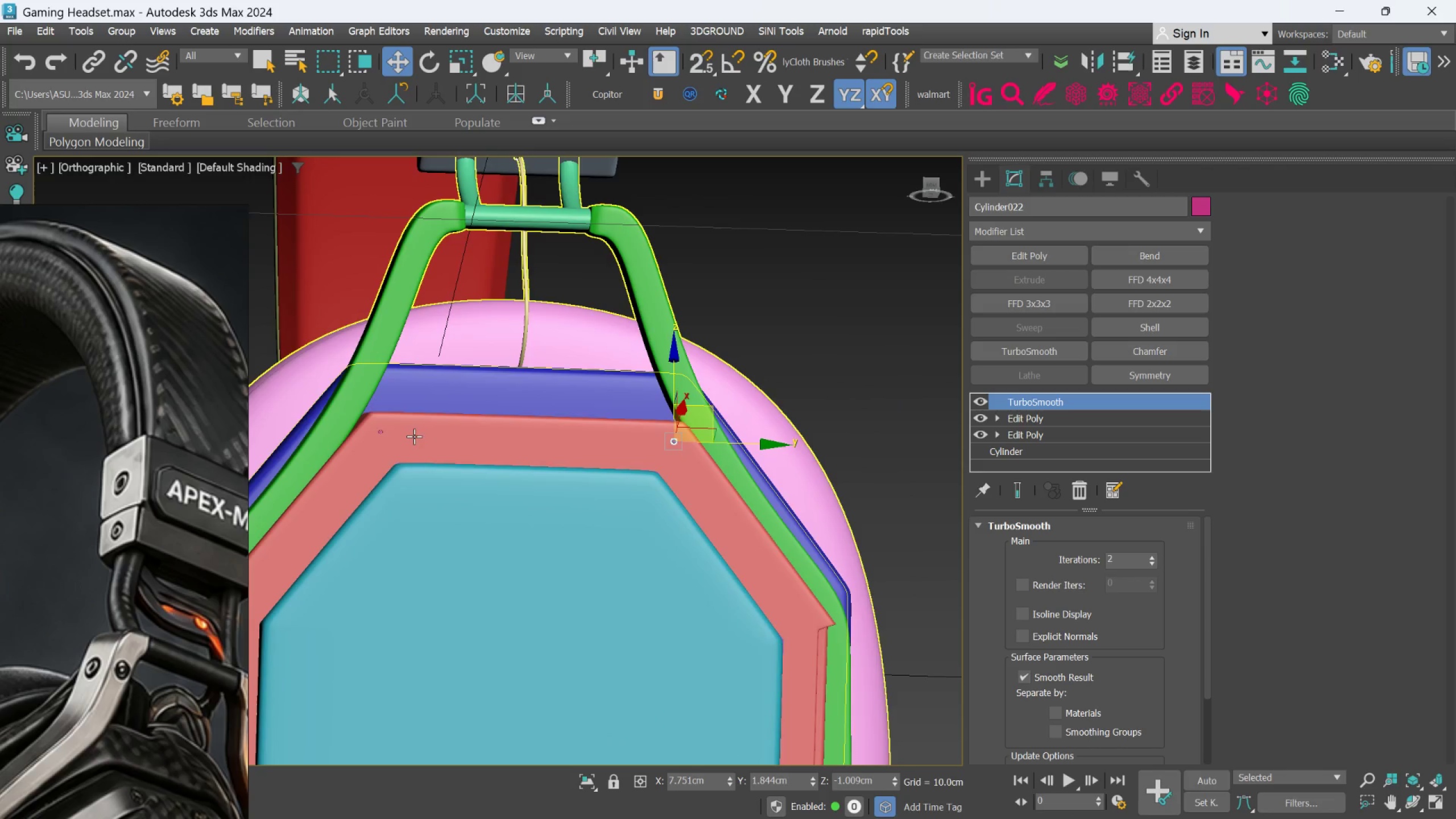 
hold_key(key=ControlLeft, duration=0.61)
 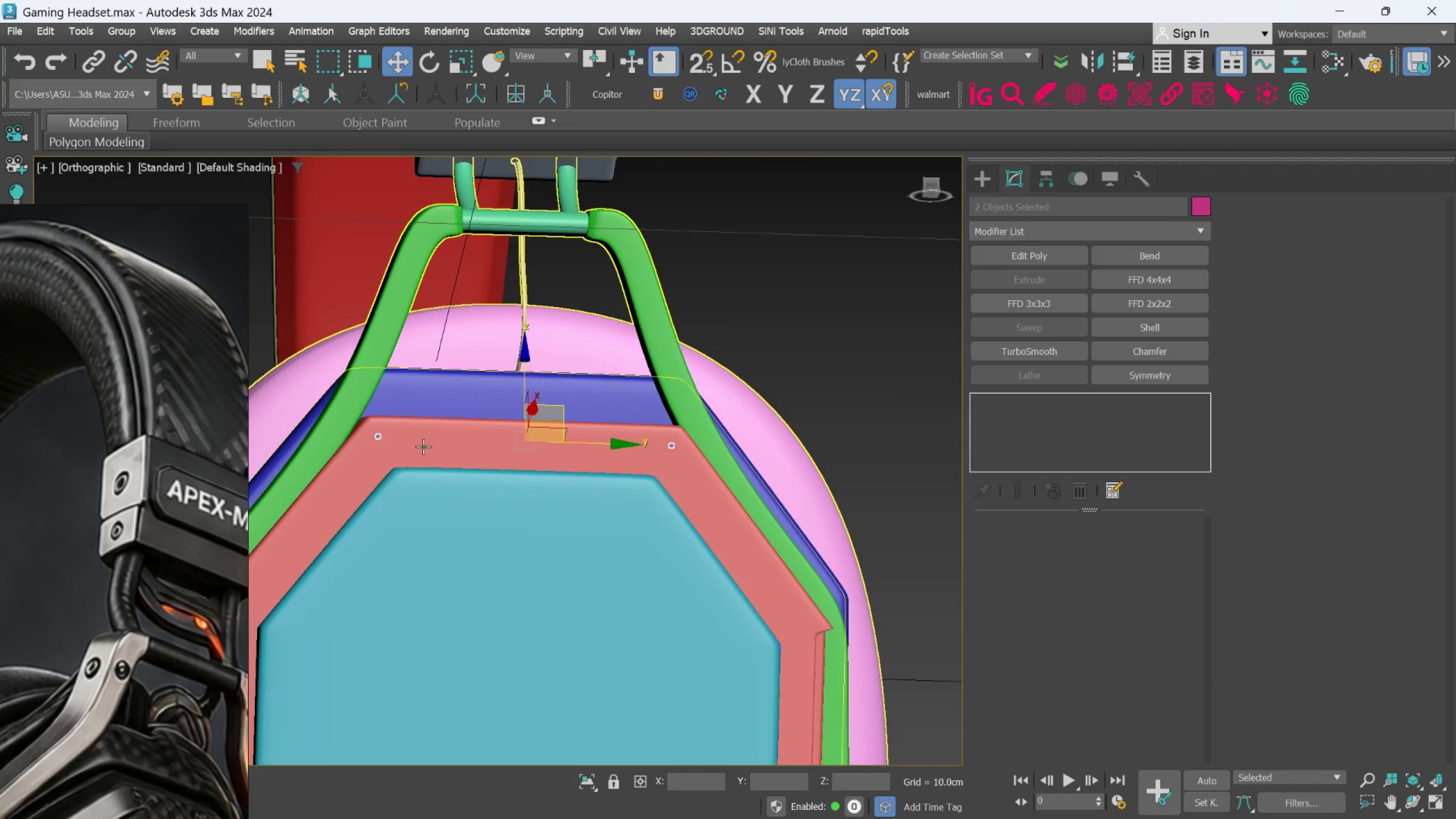 
scroll: coordinate [366, 428], scroll_direction: up, amount: 3.0
 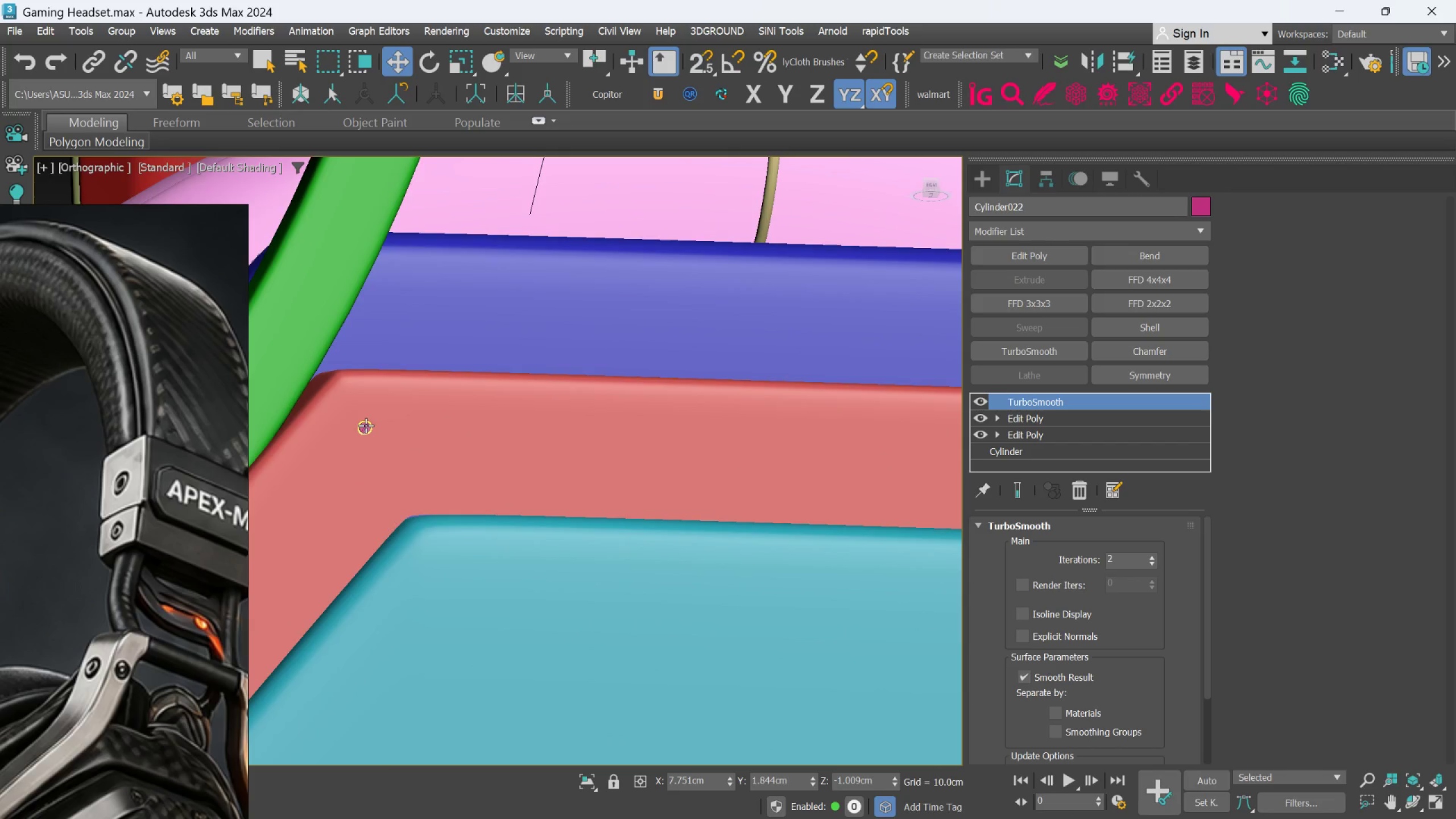 
left_click([366, 425])
 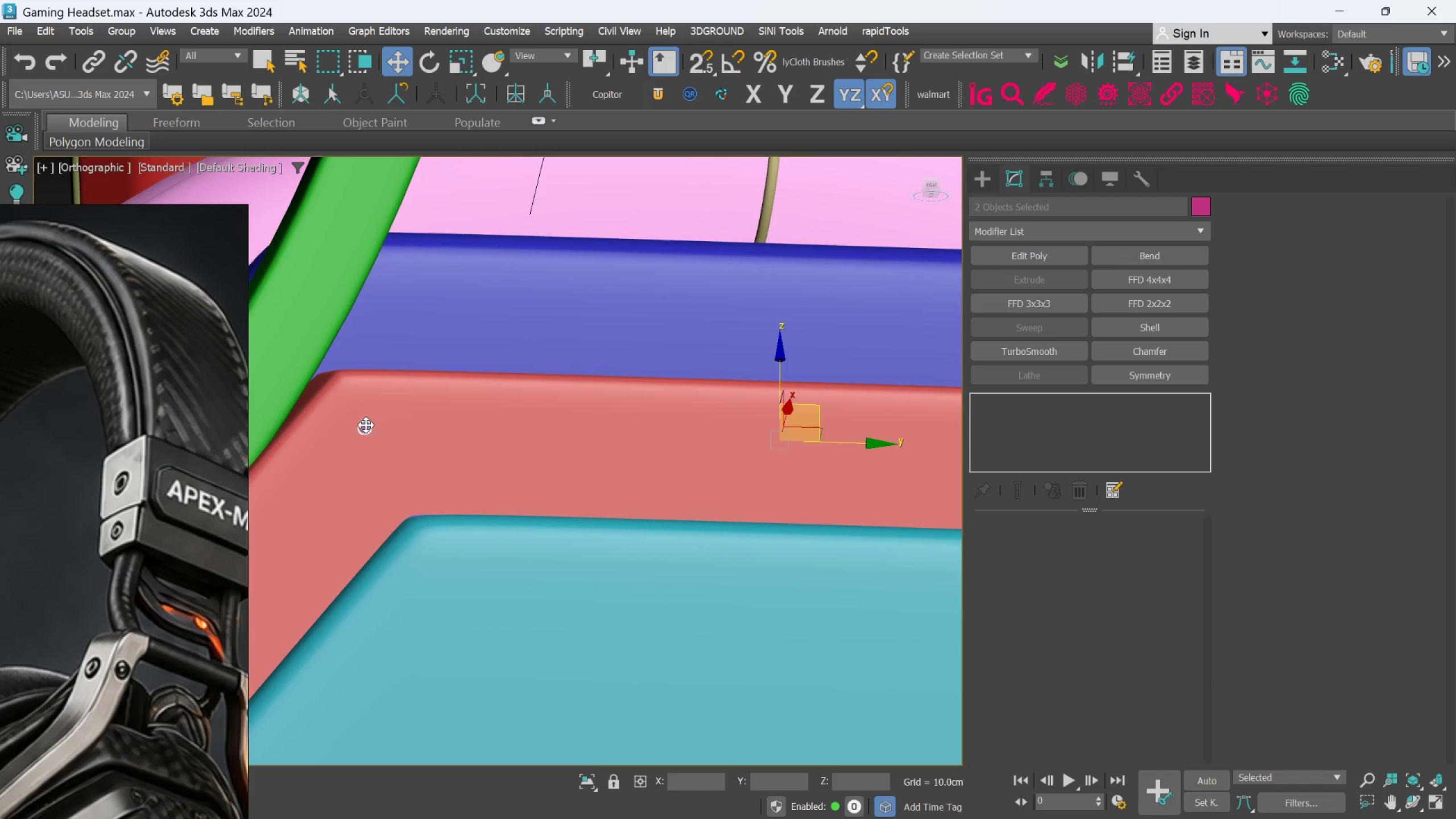 
scroll: coordinate [392, 445], scroll_direction: down, amount: 4.0
 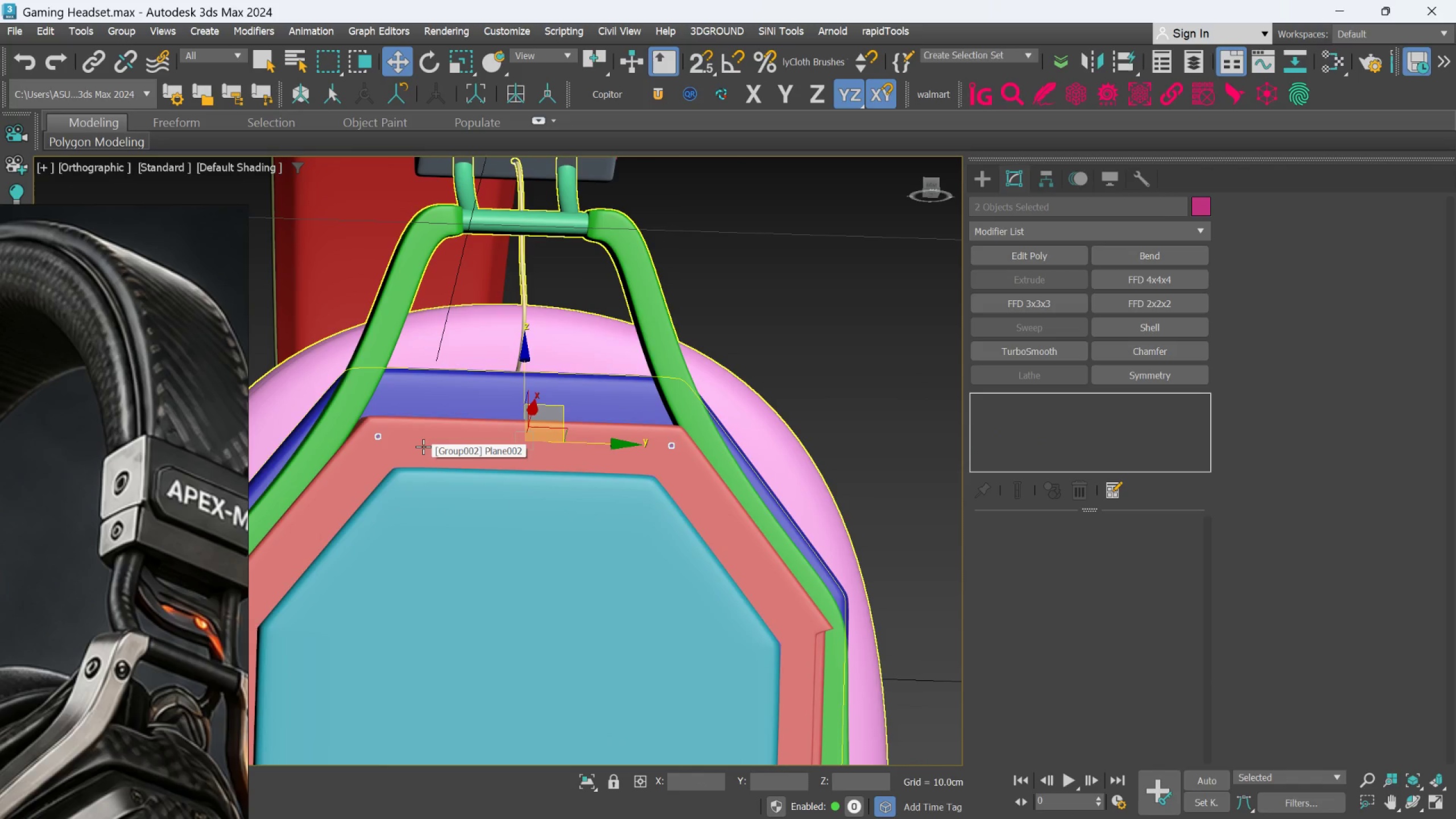 
hold_key(key=AltLeft, duration=1.5)
 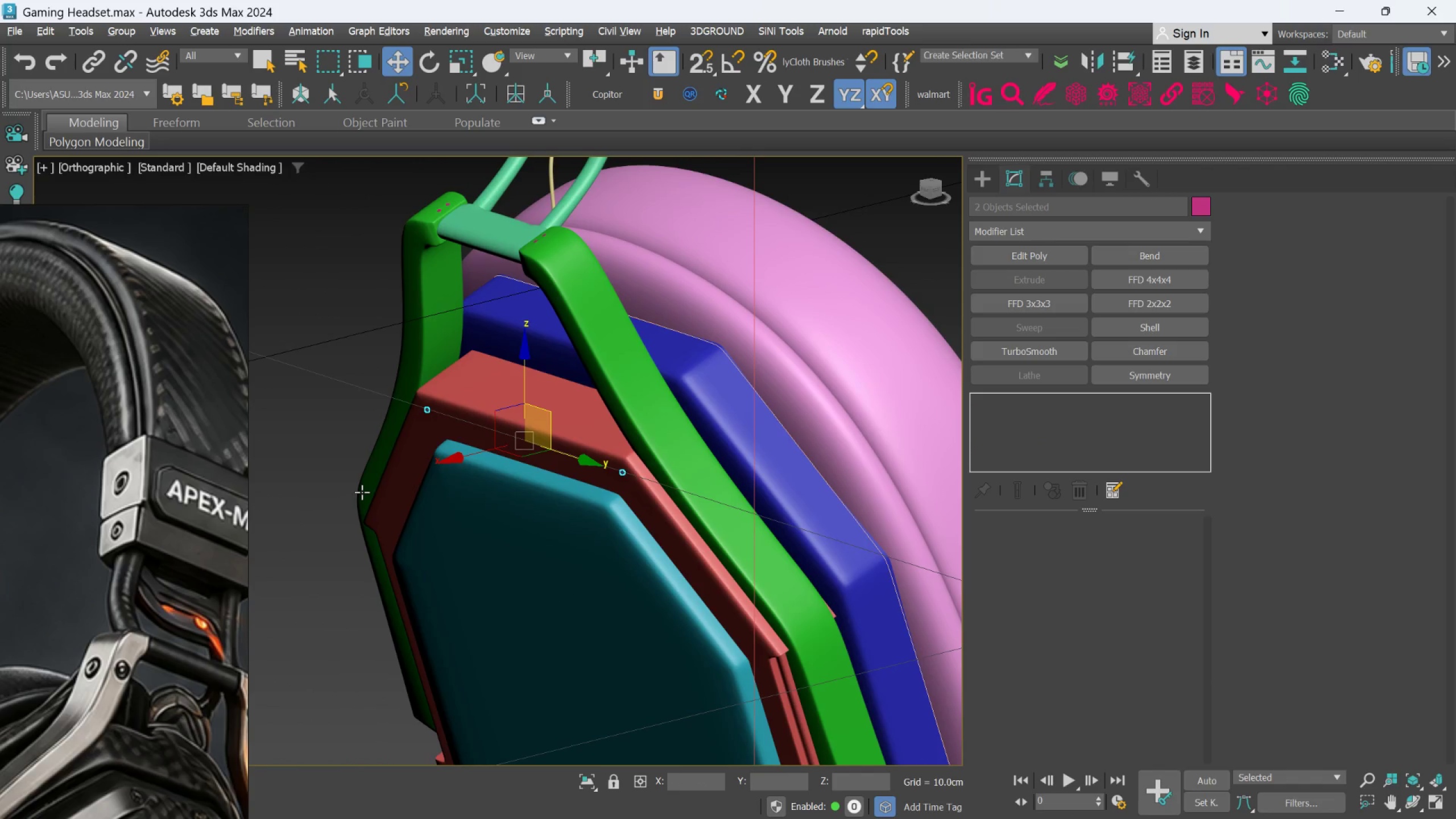 
hold_key(key=AltLeft, duration=1.52)
 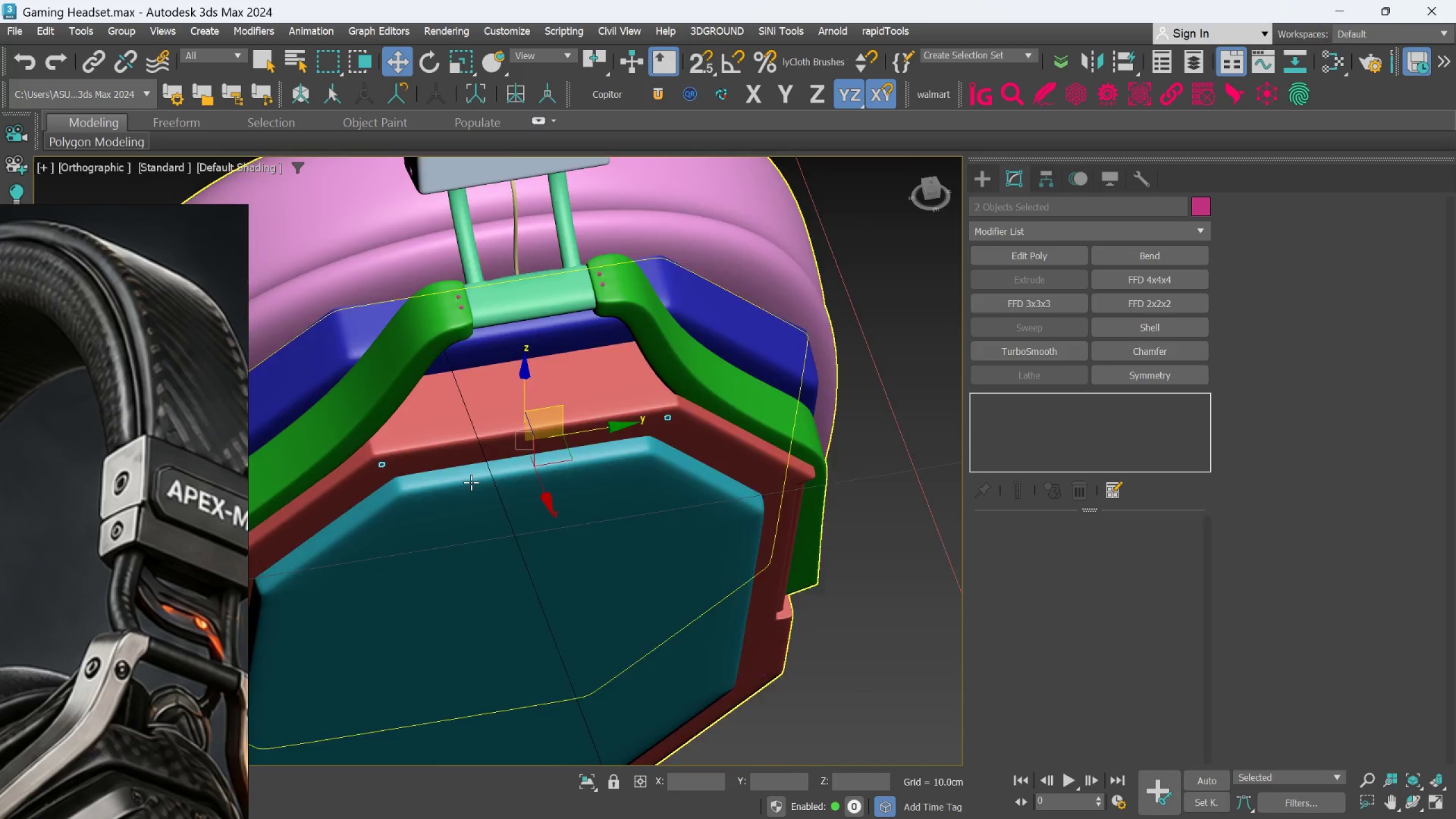 
key(Alt+AltLeft)
 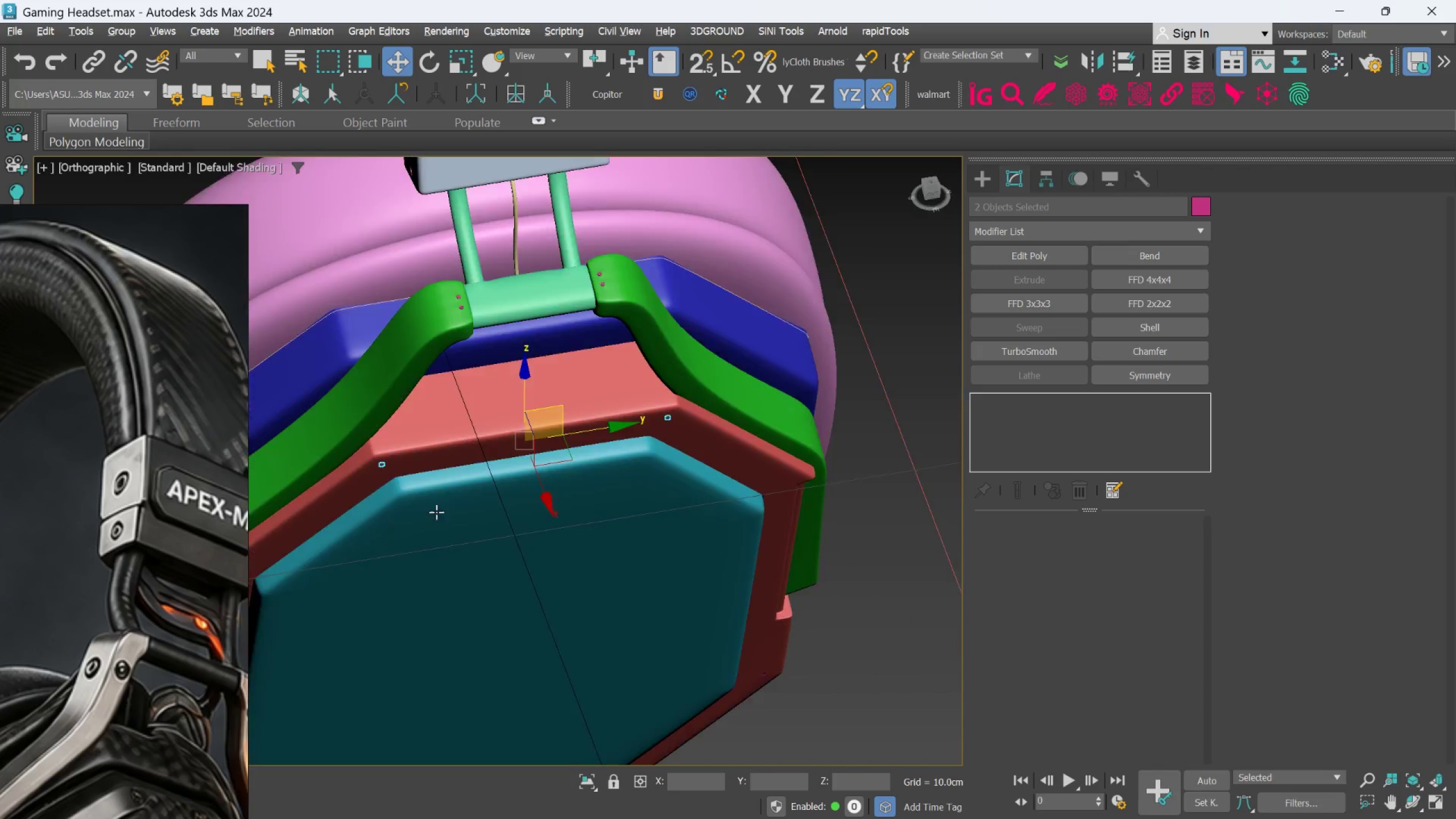 
key(Alt+AltLeft)
 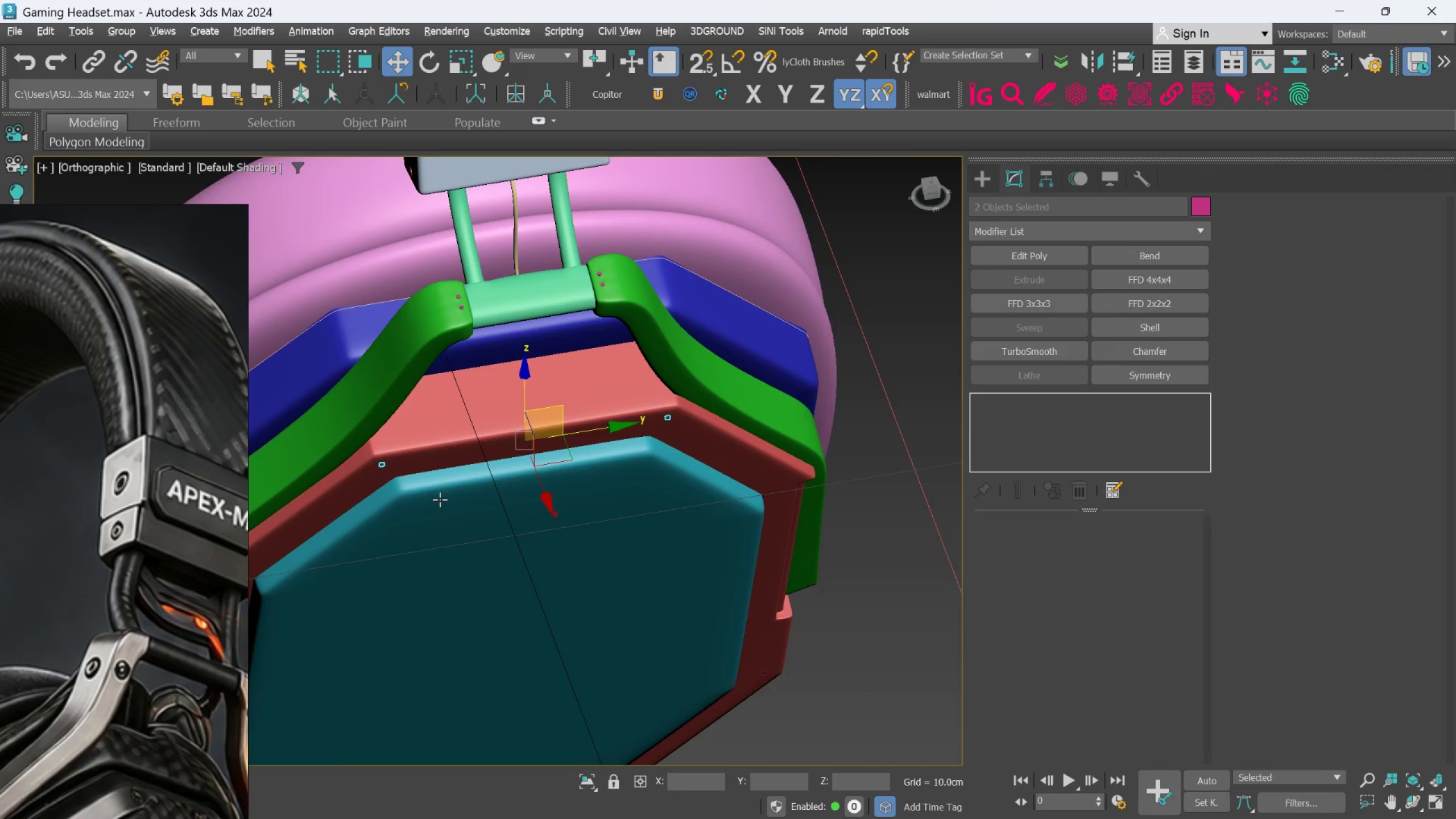 
key(Alt+AltLeft)
 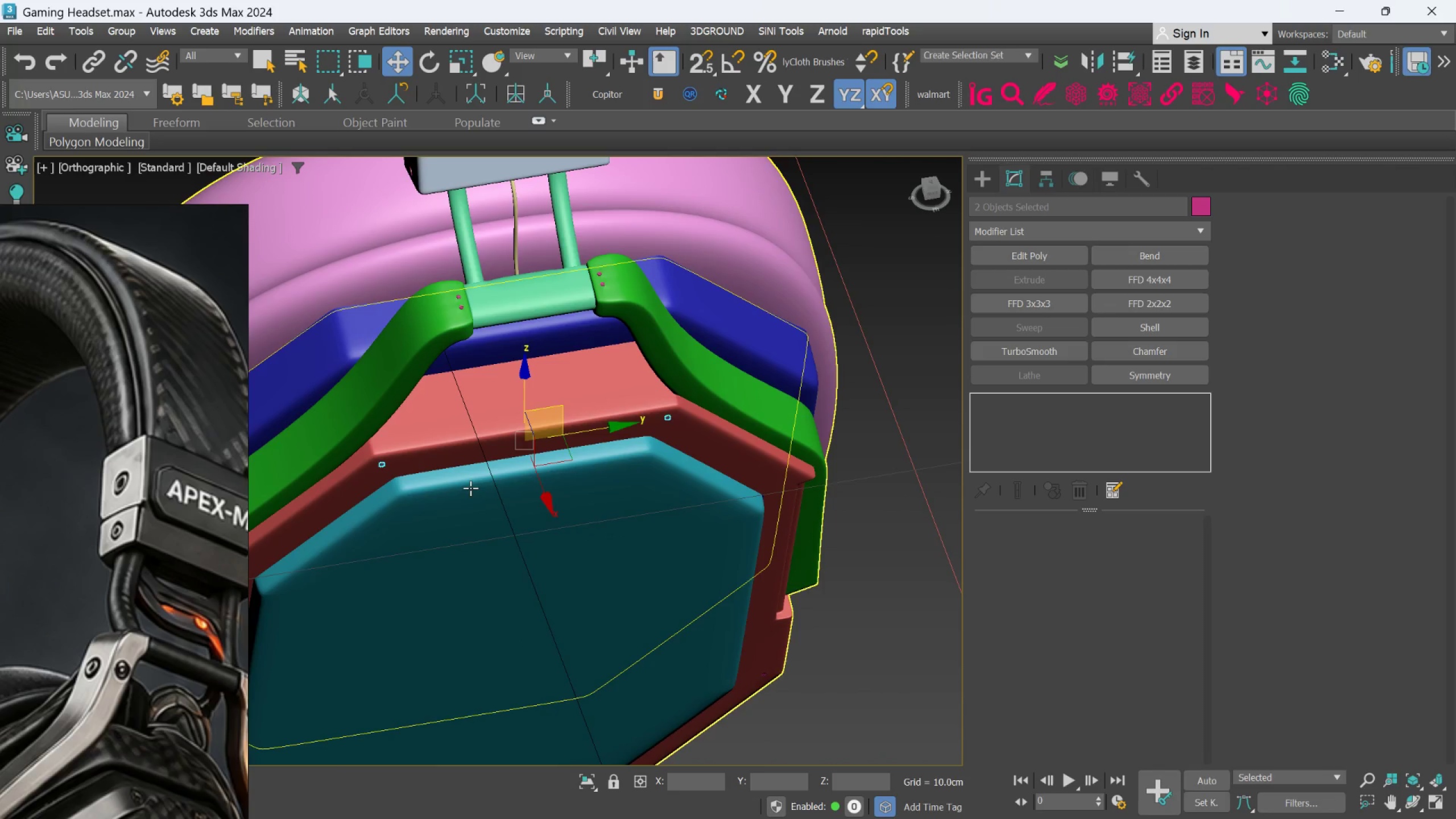 
key(Alt+AltLeft)
 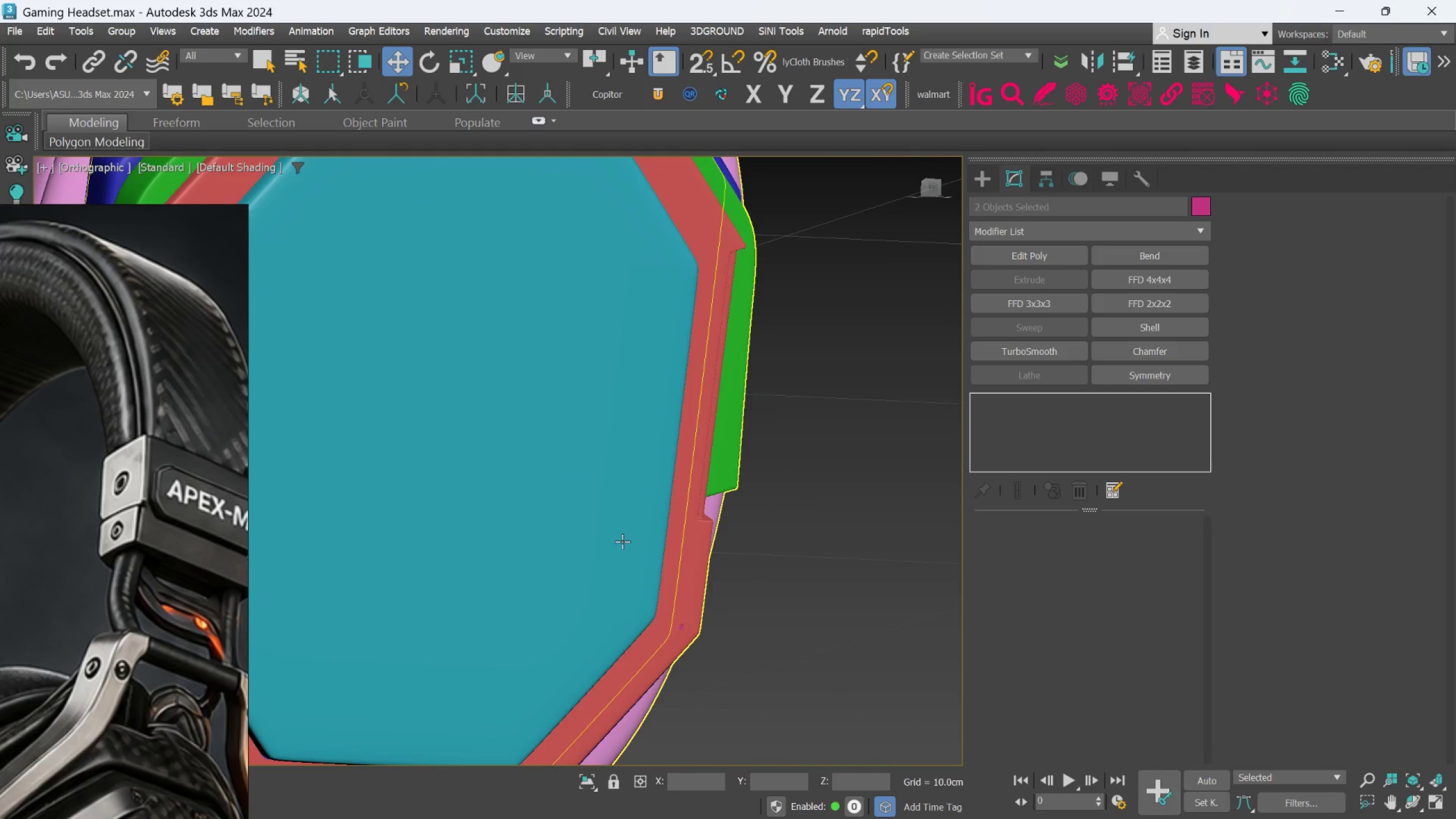 
left_click([634, 573])
 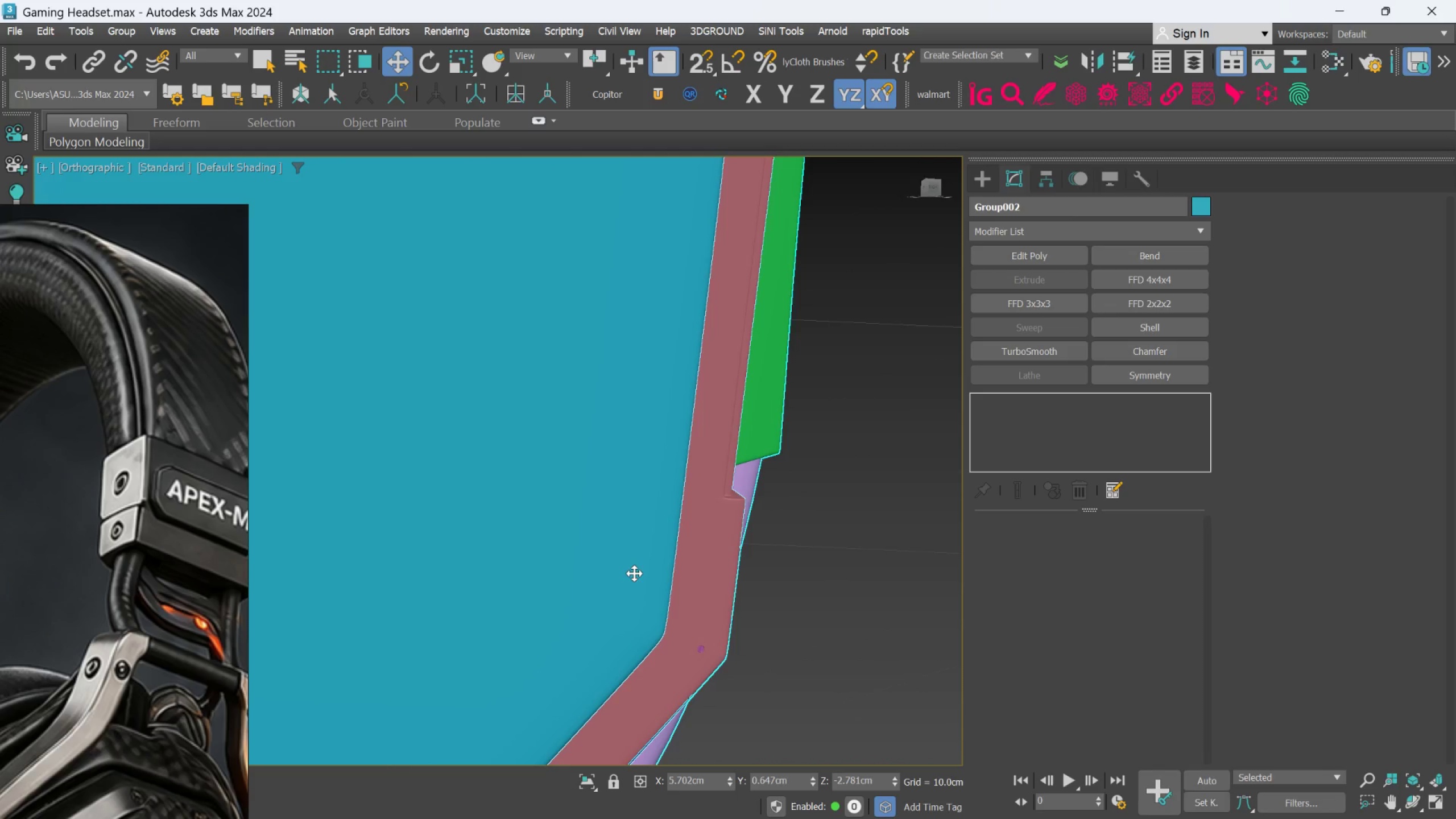 
scroll: coordinate [634, 573], scroll_direction: up, amount: 1.0
 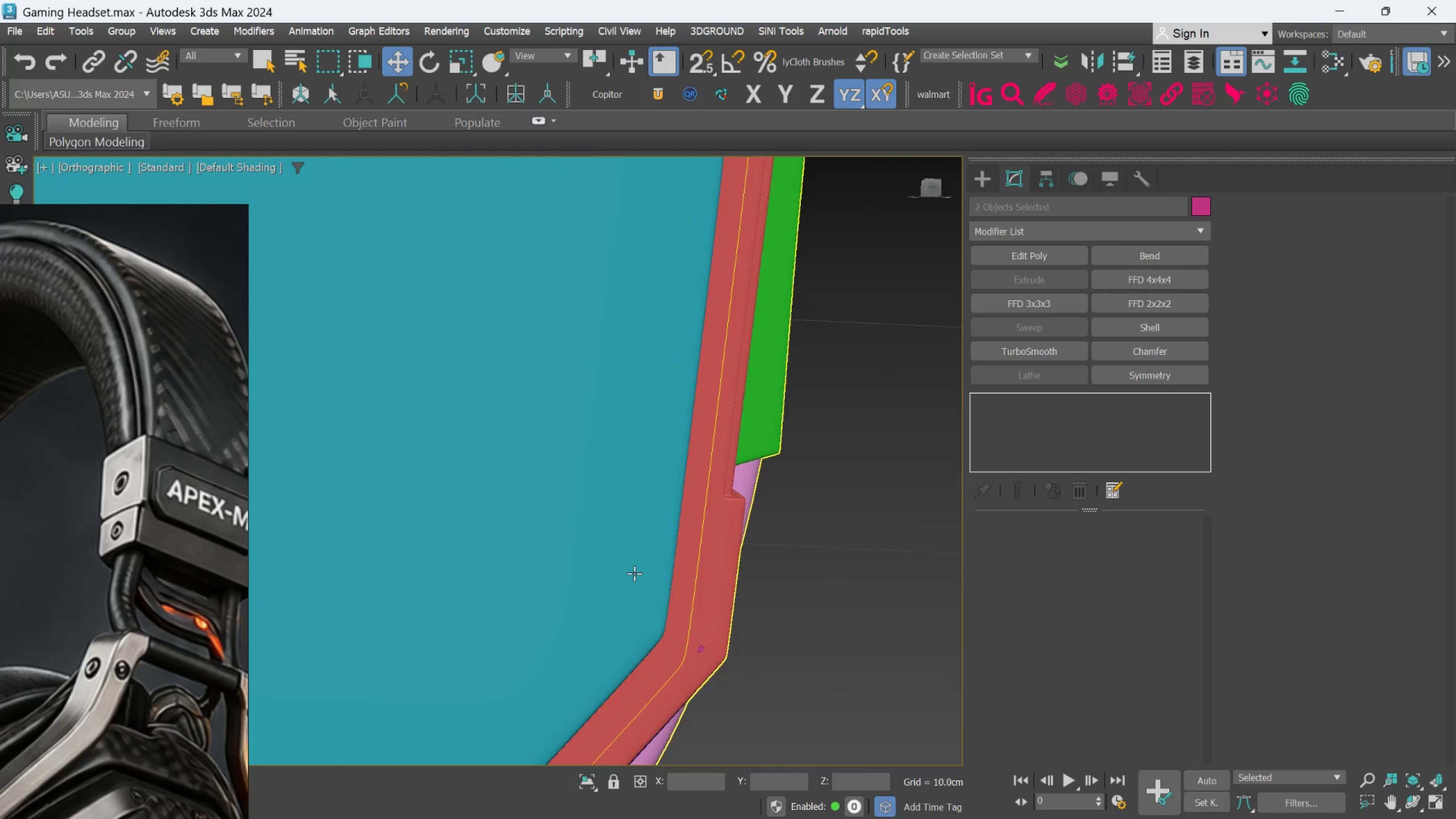 
hold_key(key=AltLeft, duration=0.64)
scroll: coordinate [653, 525], scroll_direction: up, amount: 5.0
 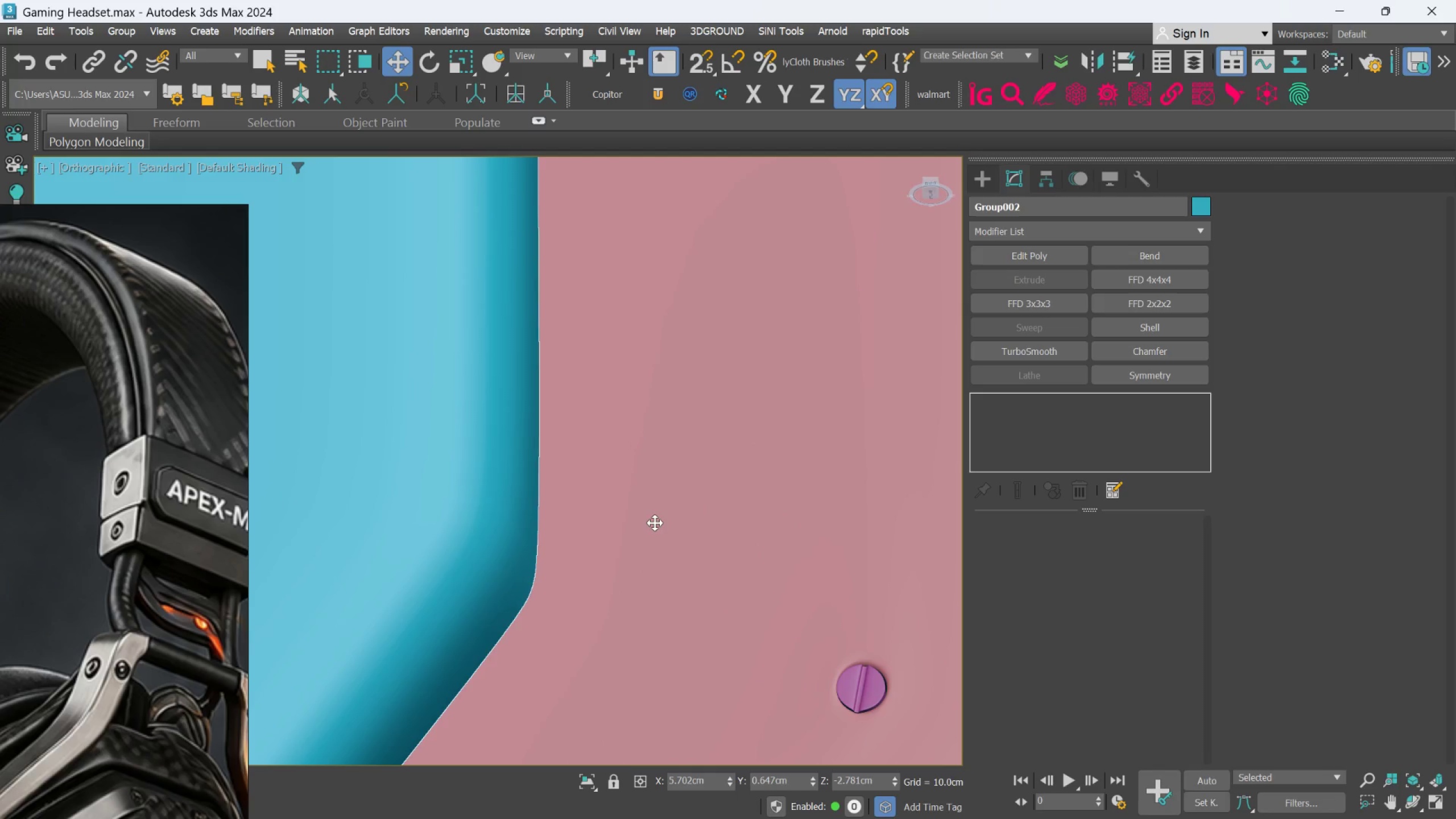 
scroll: coordinate [655, 523], scroll_direction: down, amount: 1.0
 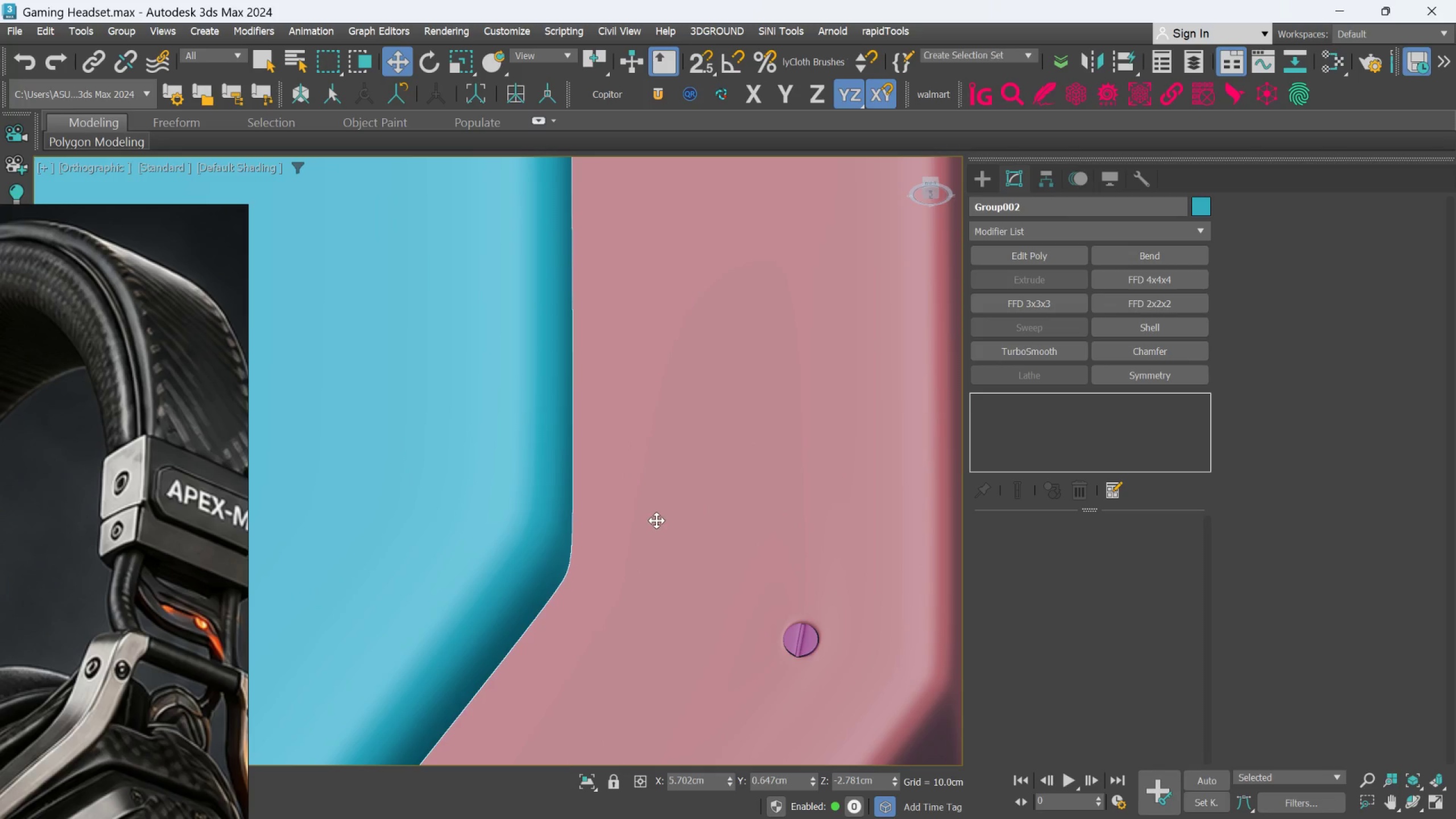 
left_click([656, 520])
 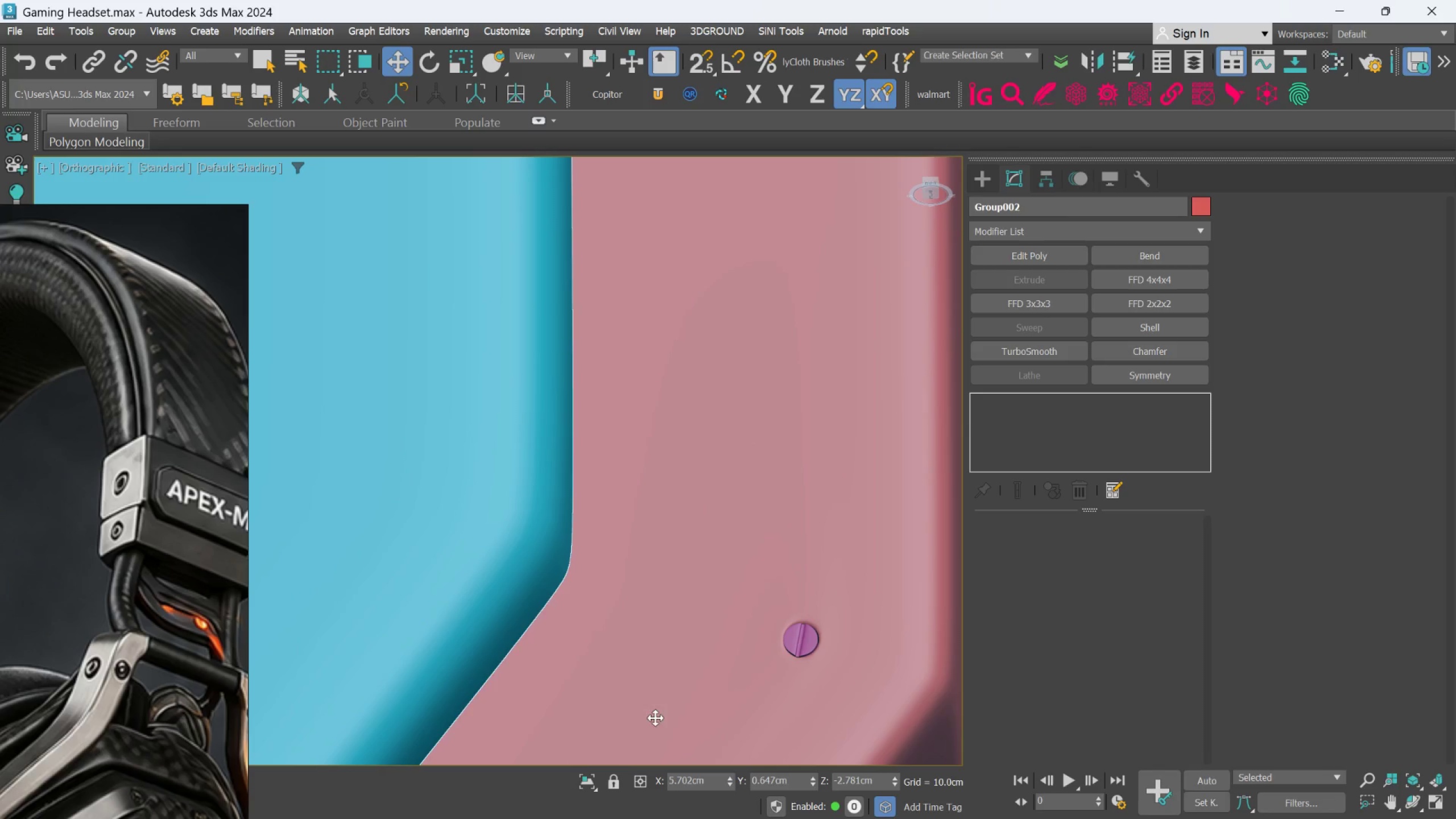 
left_click([593, 784])
 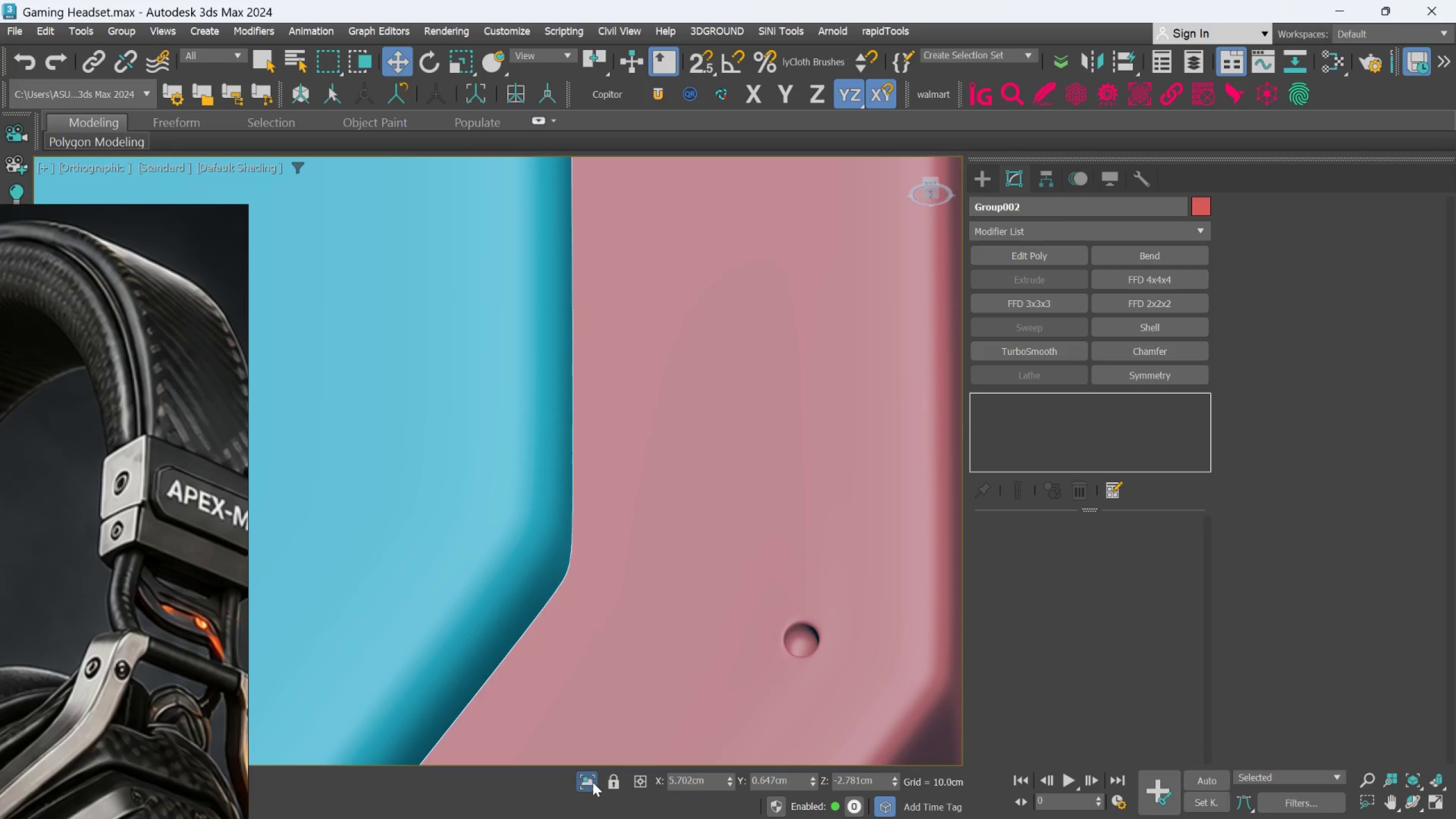 
left_click([834, 570])
 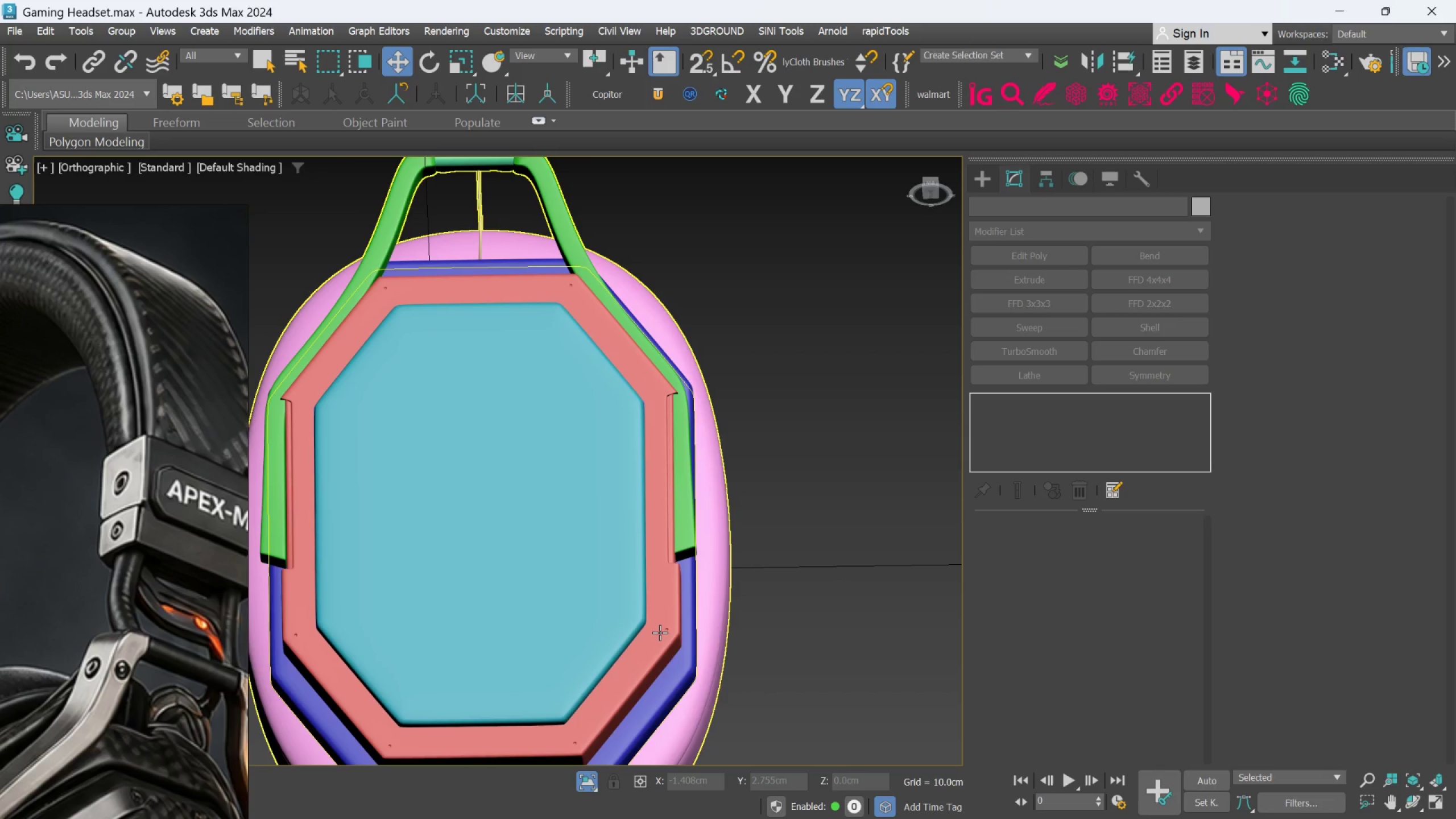 
scroll: coordinate [653, 630], scroll_direction: down, amount: 8.0
 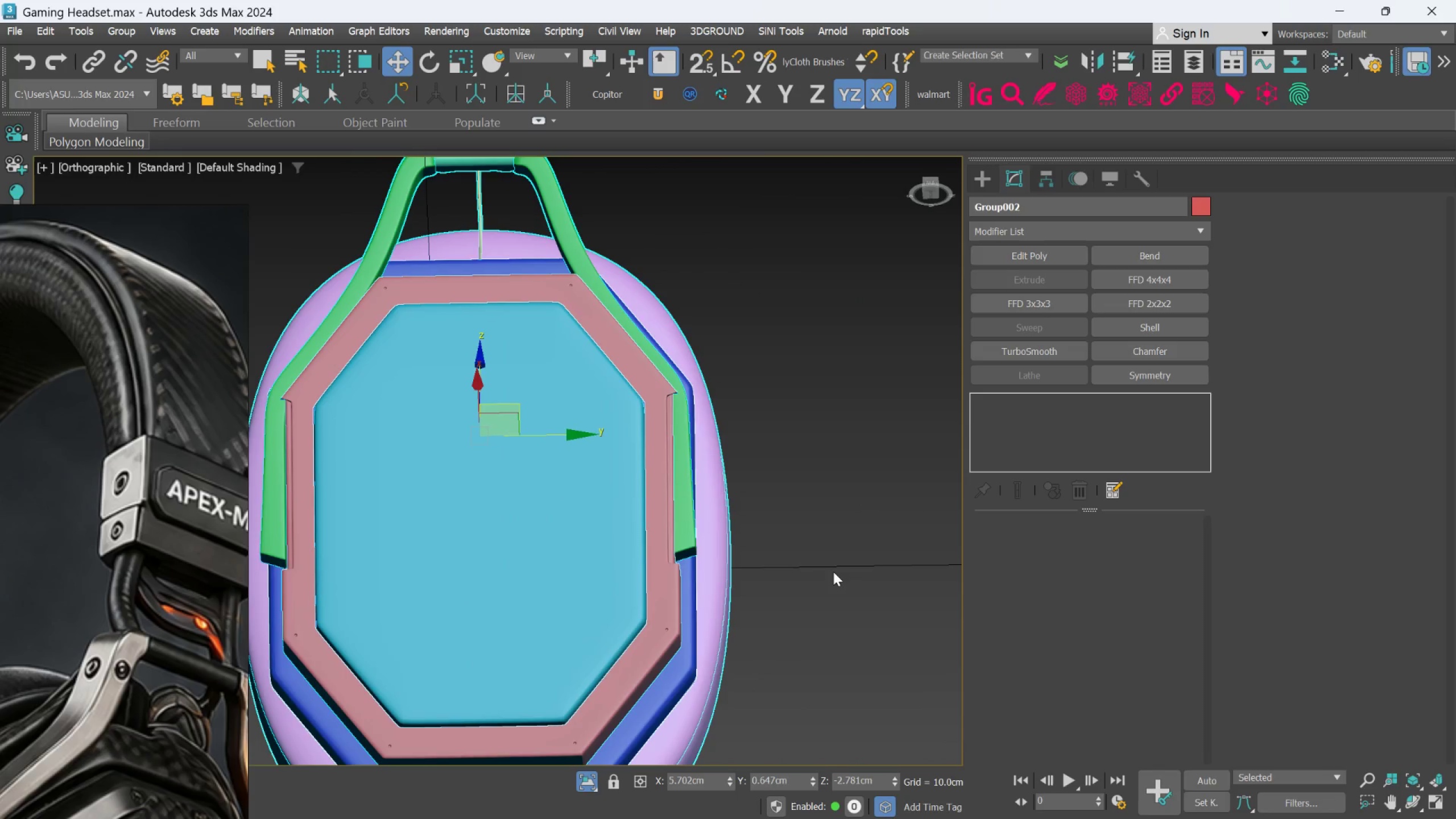 
left_click([660, 632])
 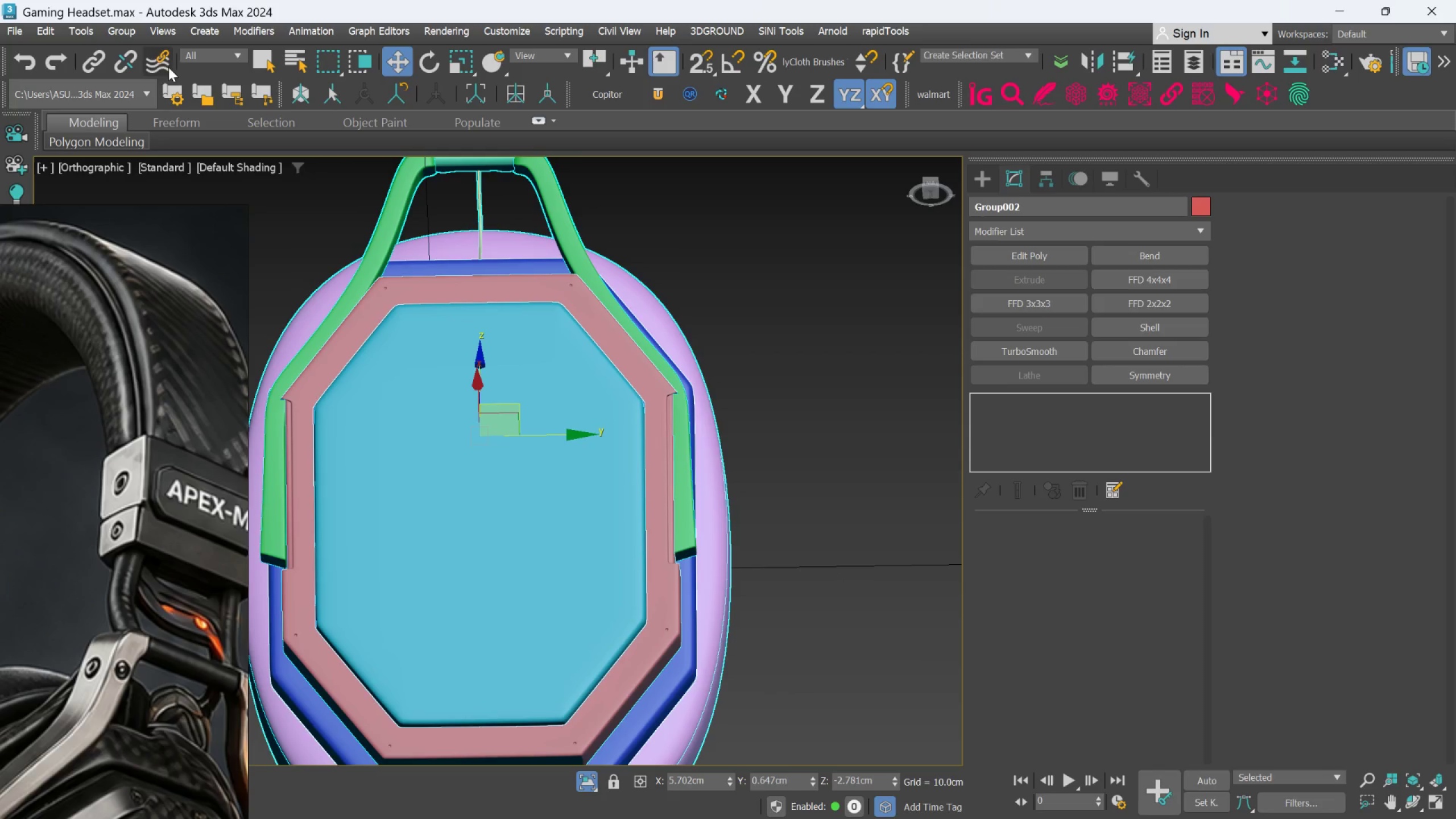 
left_click([119, 28])
 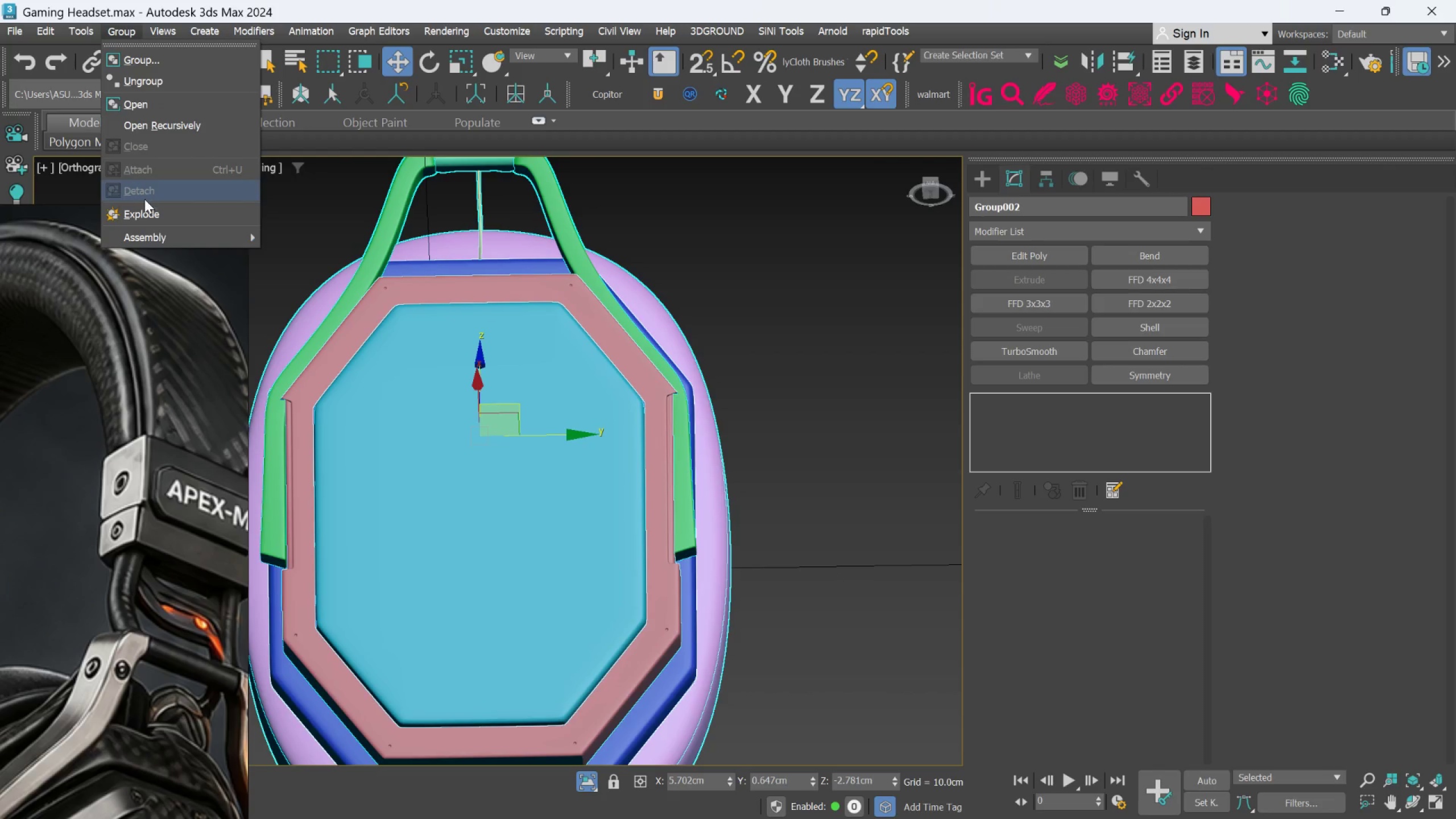 
left_click([142, 218])
 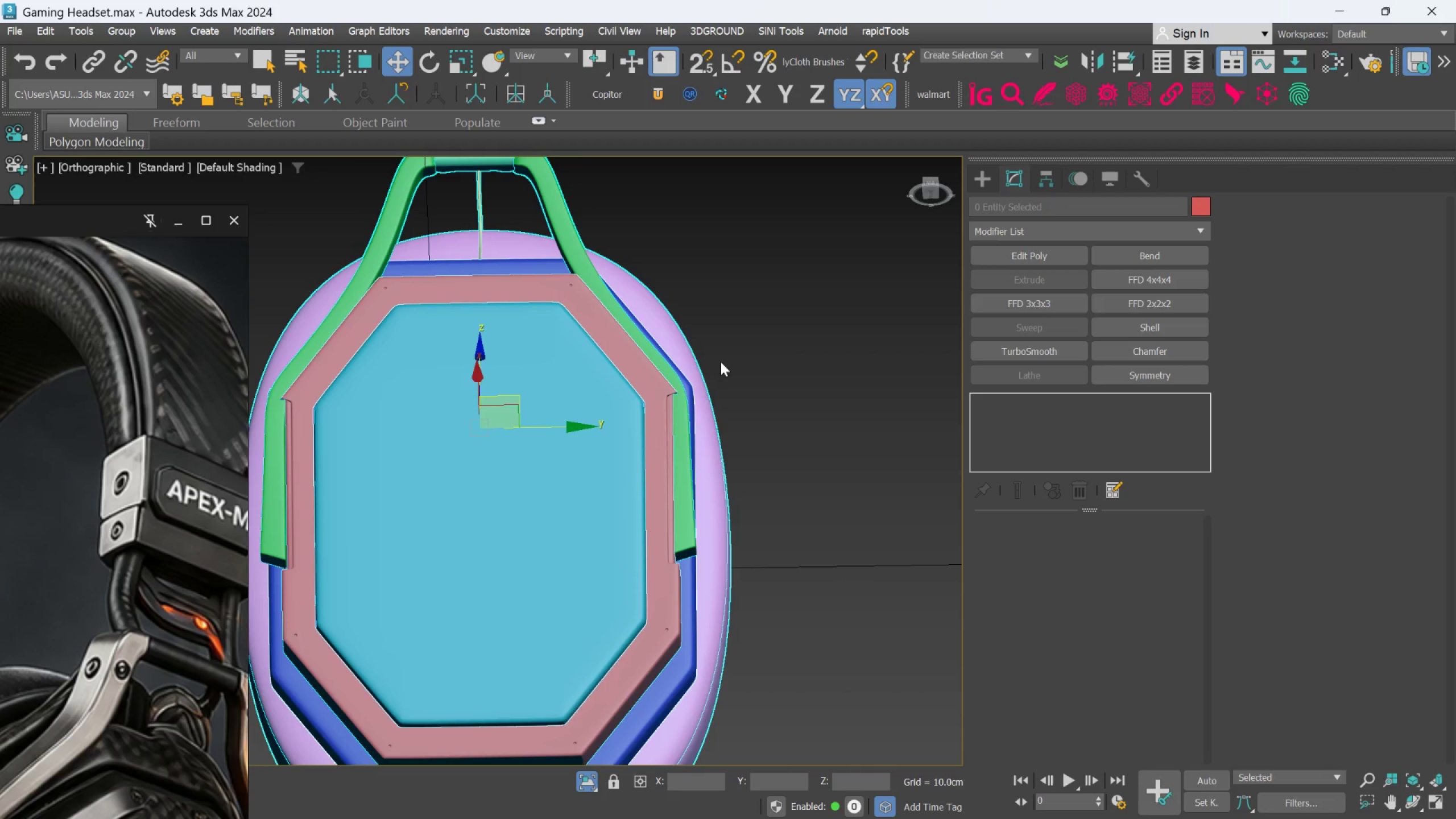 
left_click_drag(start_coordinate=[734, 350], to_coordinate=[742, 350])
 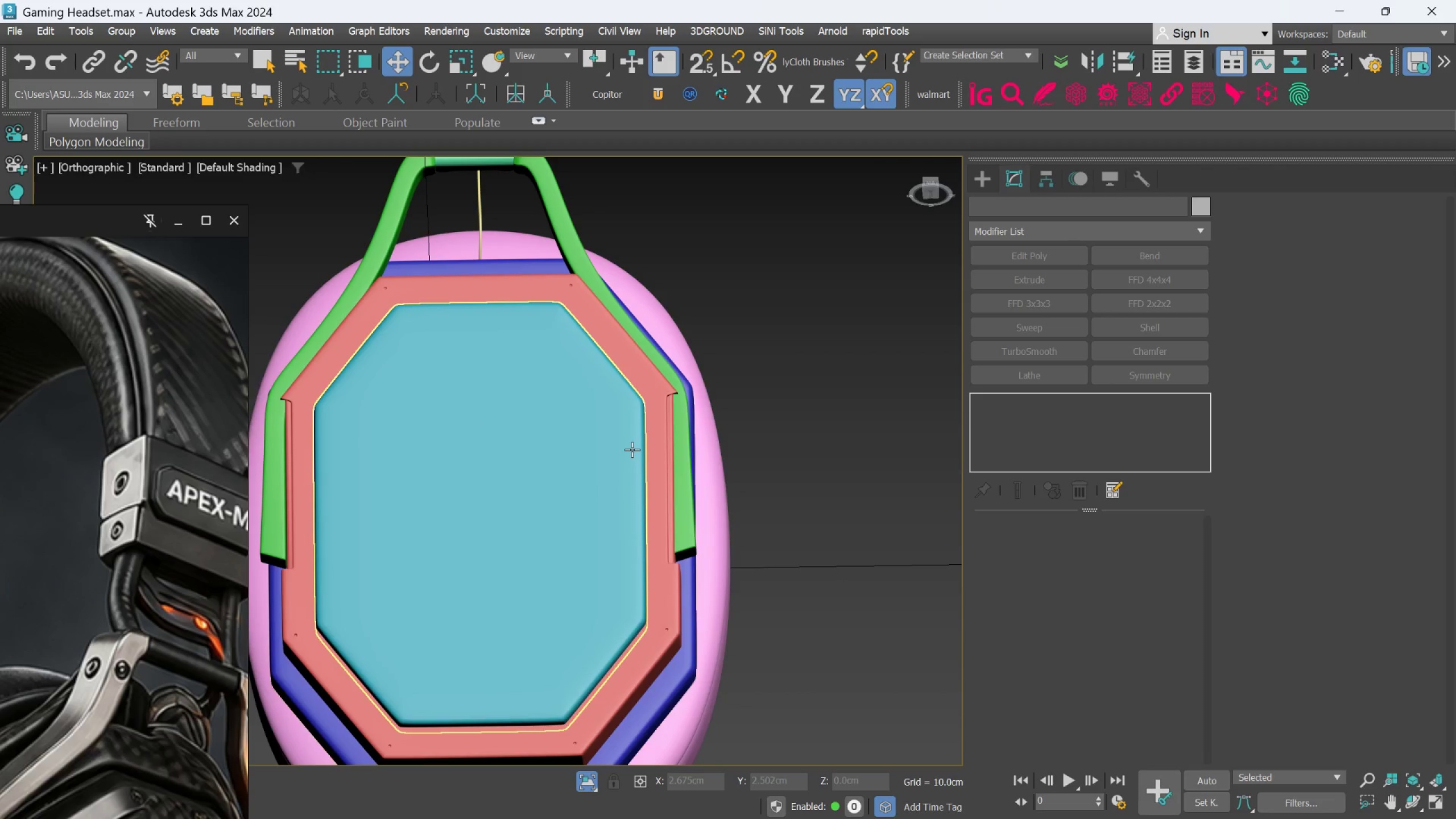 
scroll: coordinate [632, 446], scroll_direction: up, amount: 1.0
 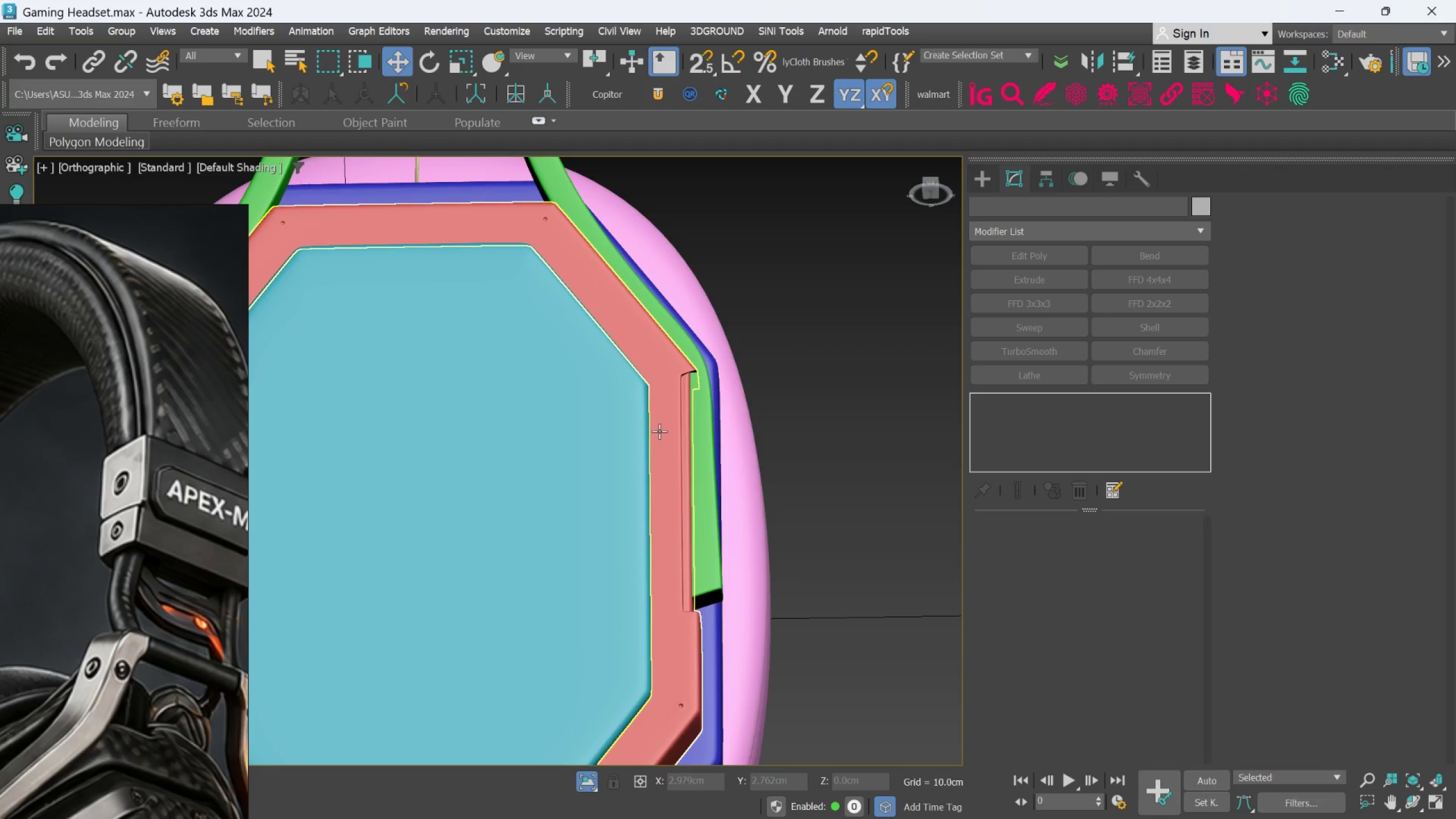 
left_click([662, 428])
 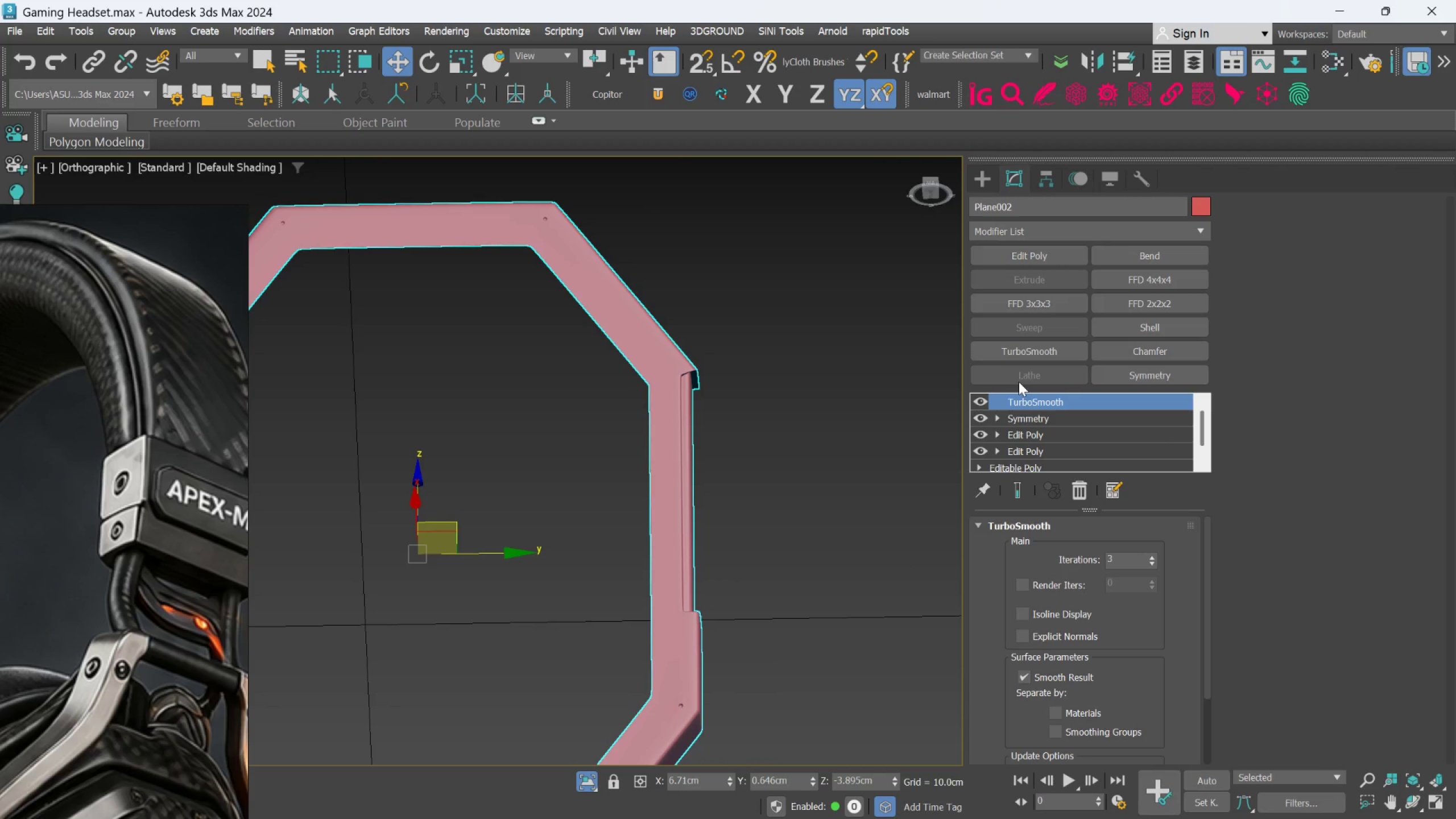 
left_click([1022, 429])
 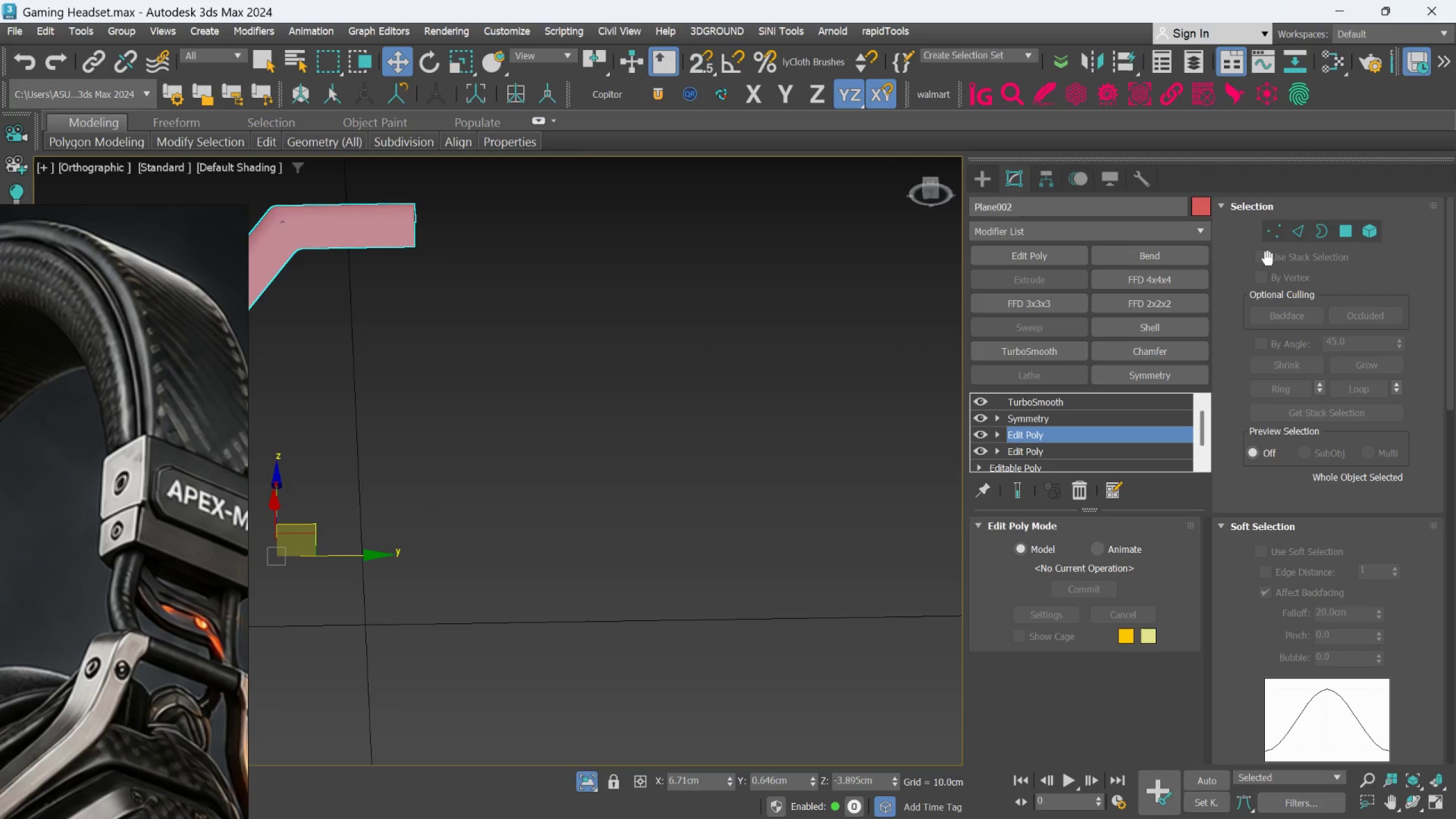 
left_click([1282, 233])
 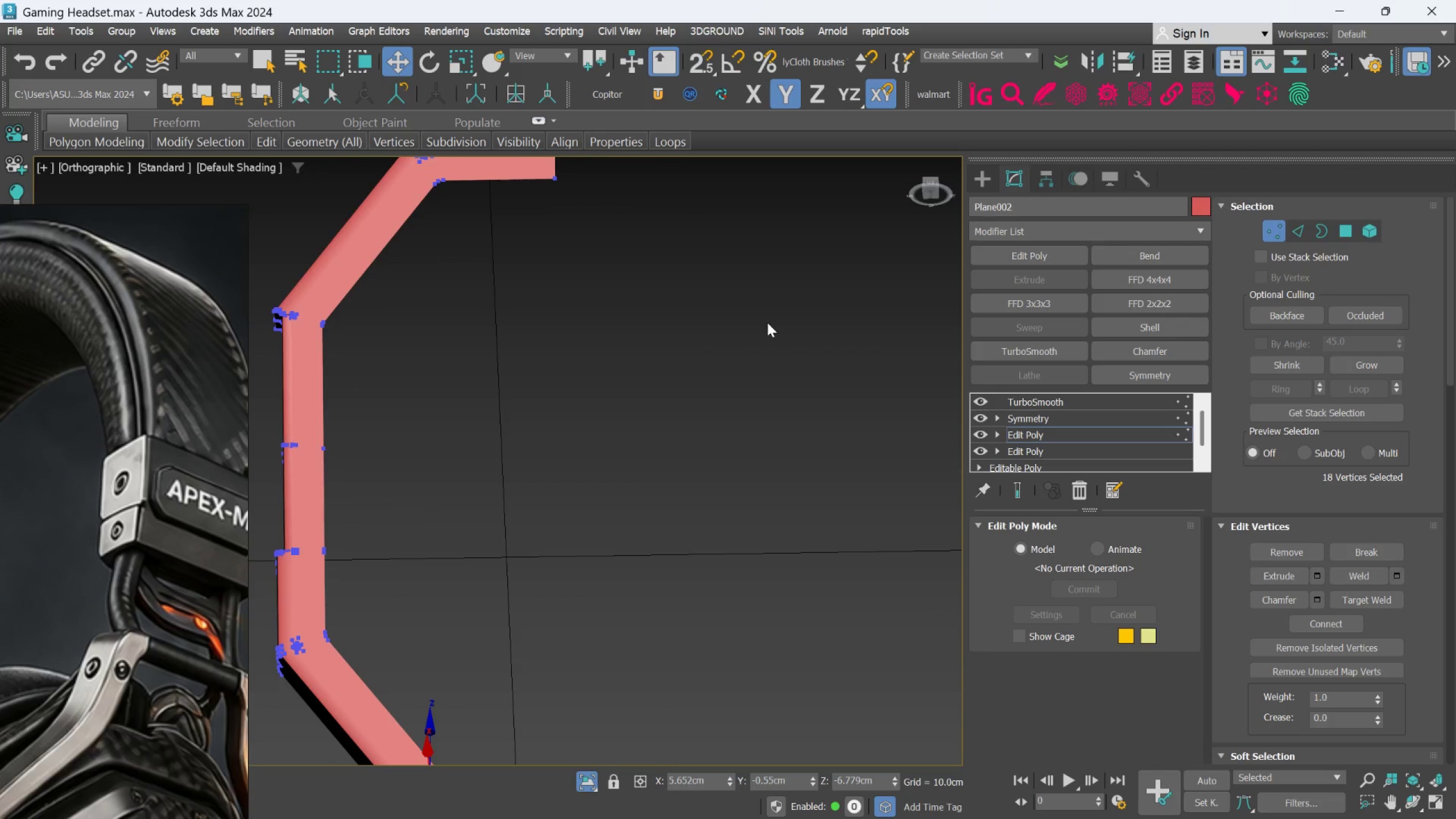 
key(F4)
 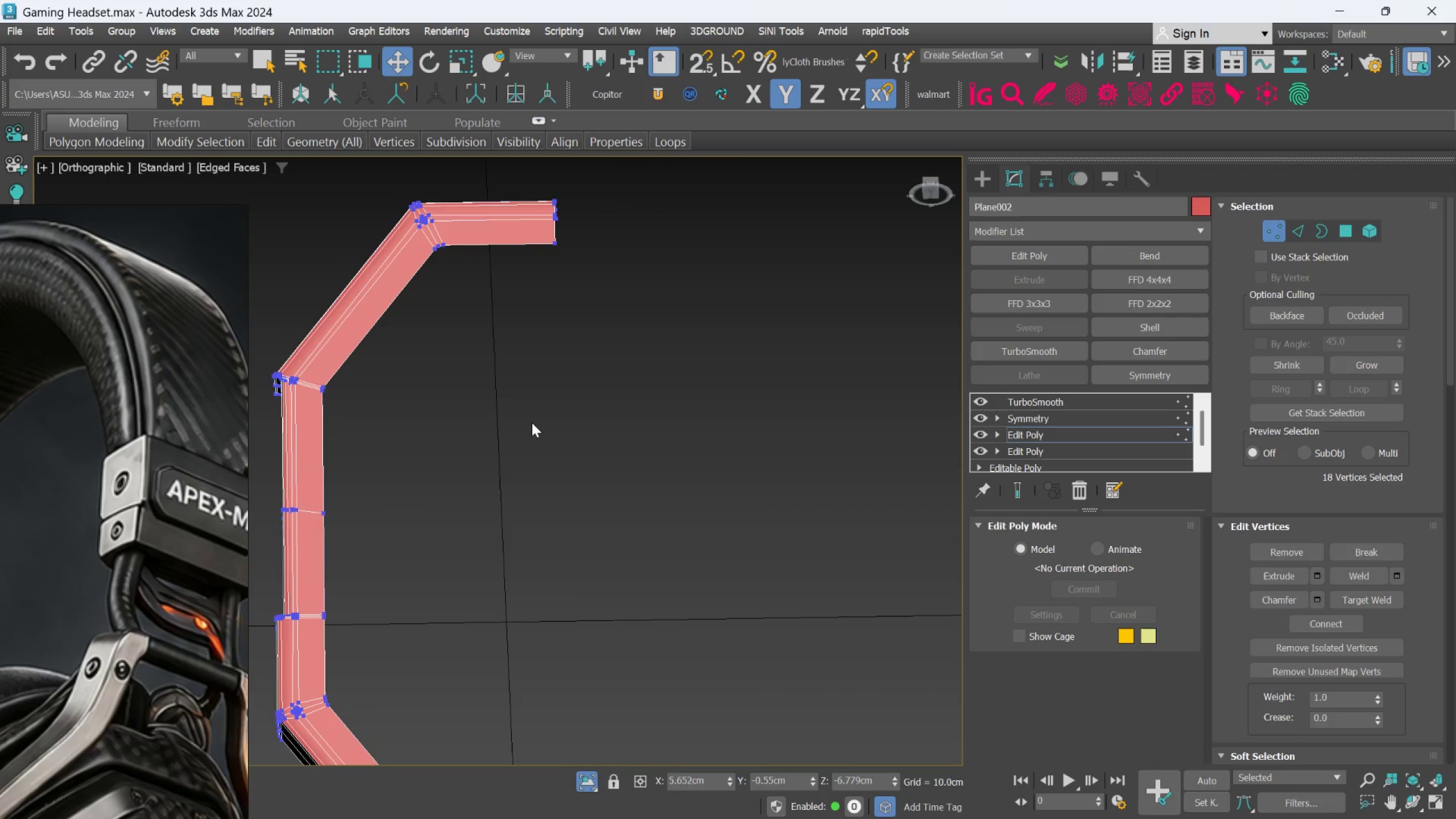 
scroll: coordinate [475, 263], scroll_direction: up, amount: 3.0
 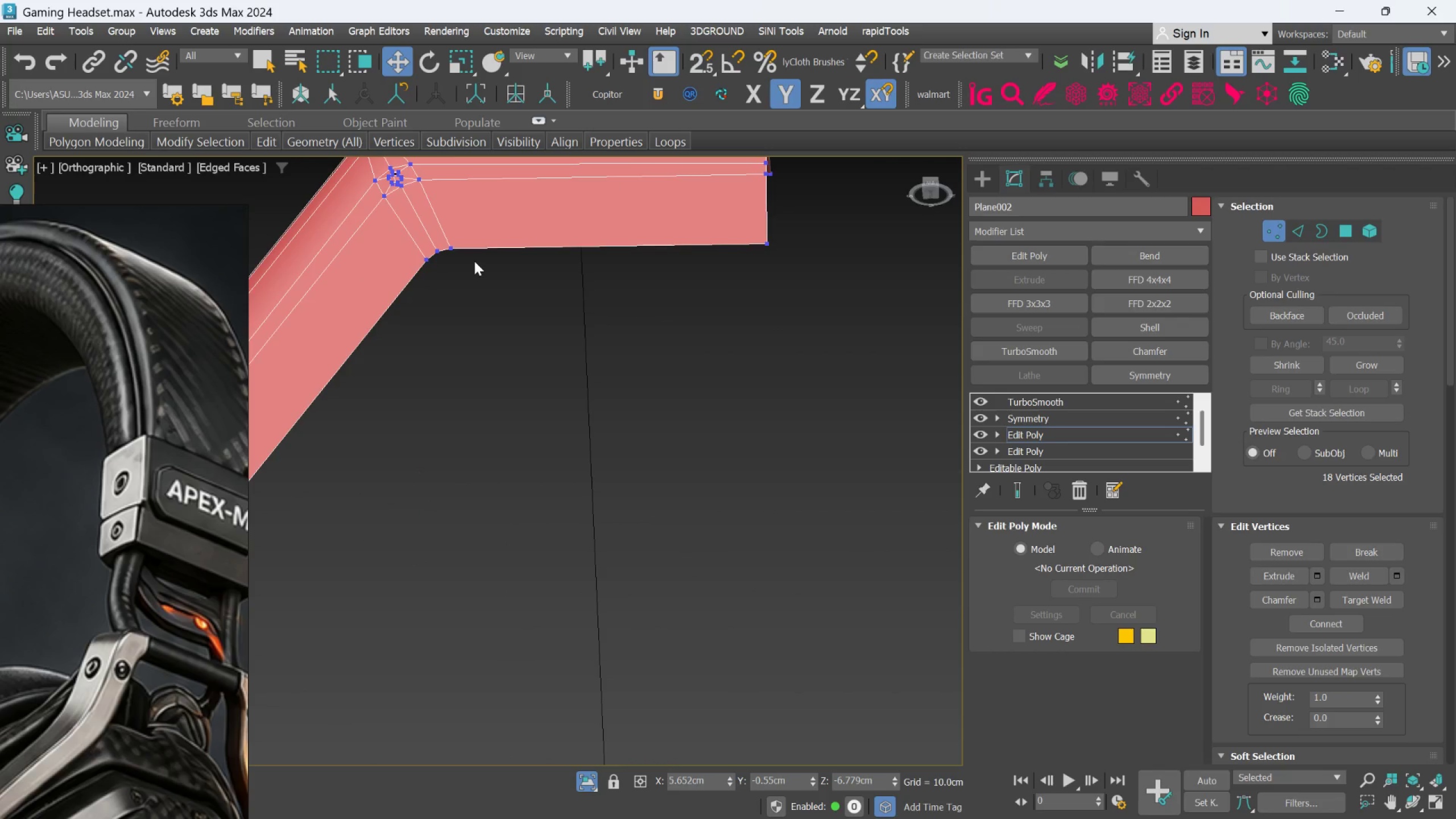 
scroll: coordinate [477, 260], scroll_direction: down, amount: 1.0
 